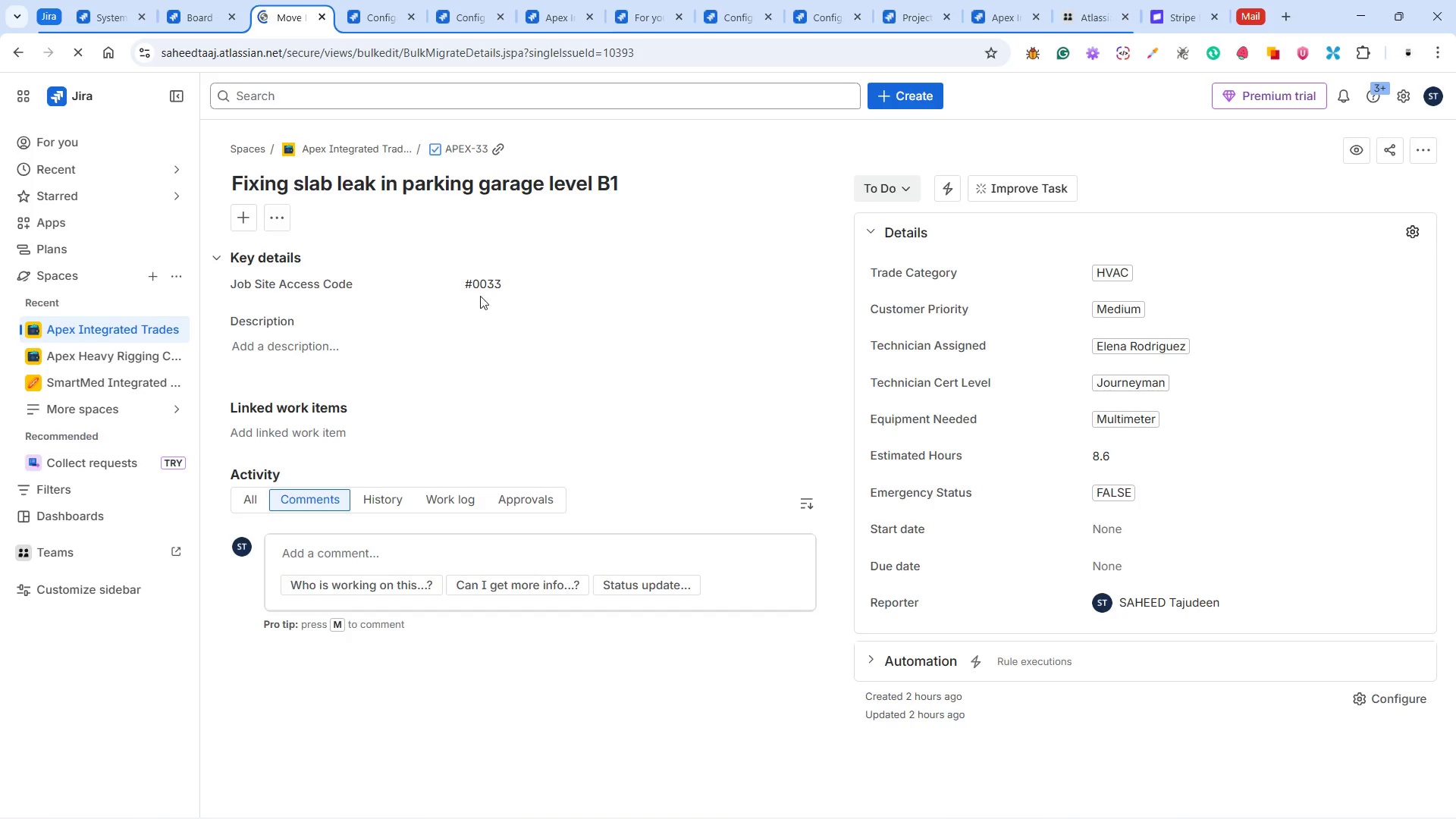 
left_click([658, 386])
 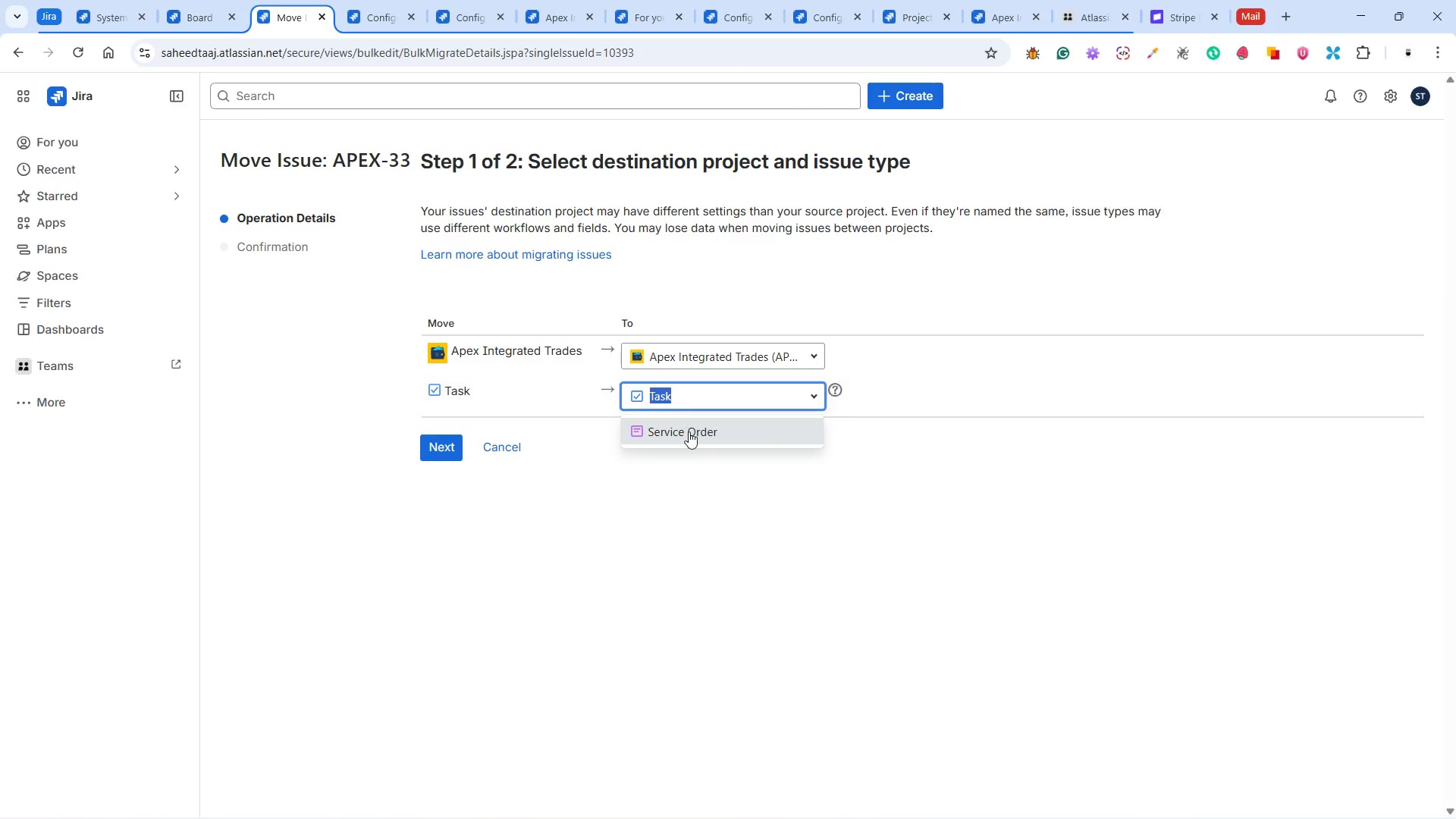 
left_click([689, 436])
 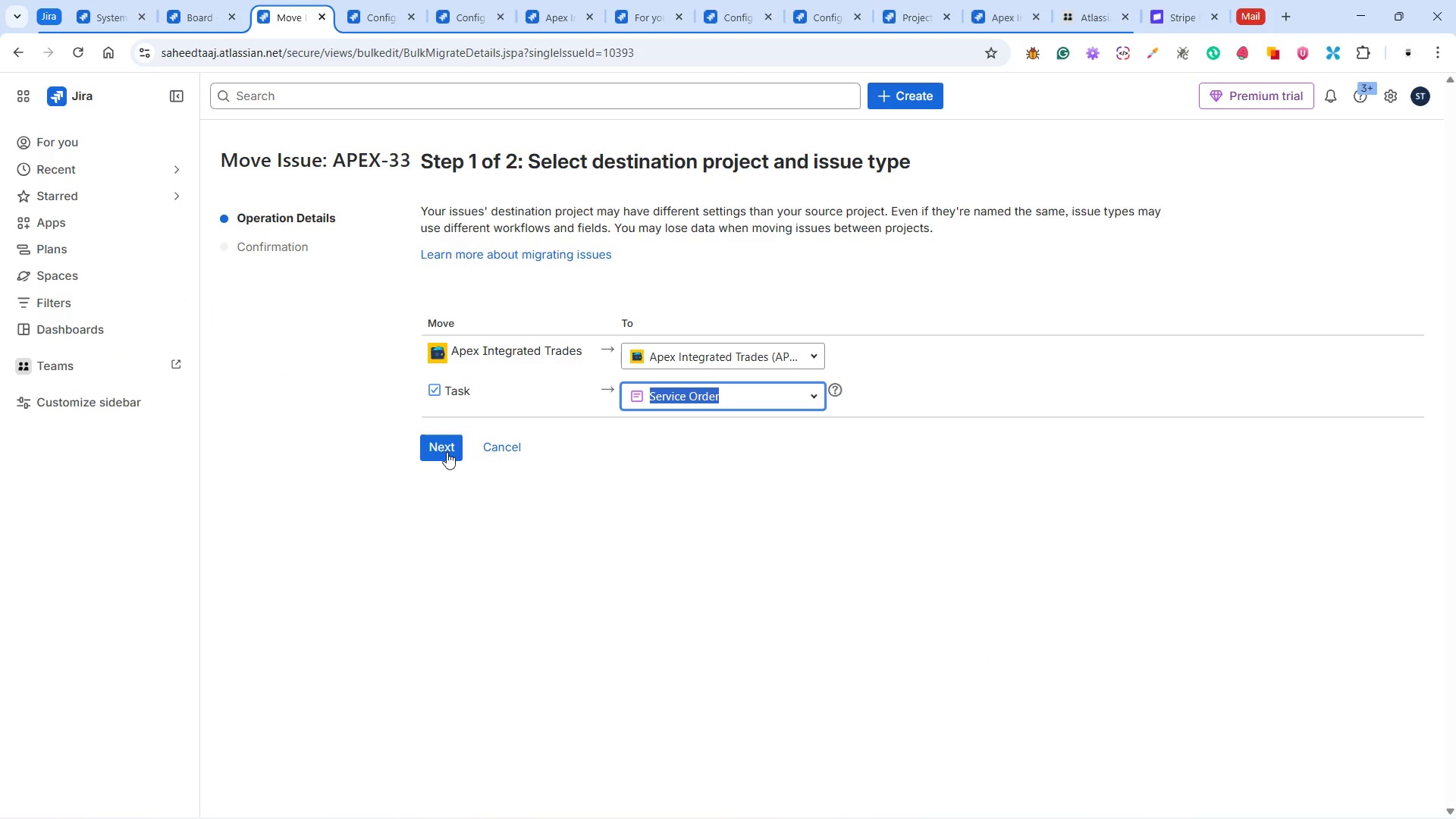 
left_click([441, 452])
 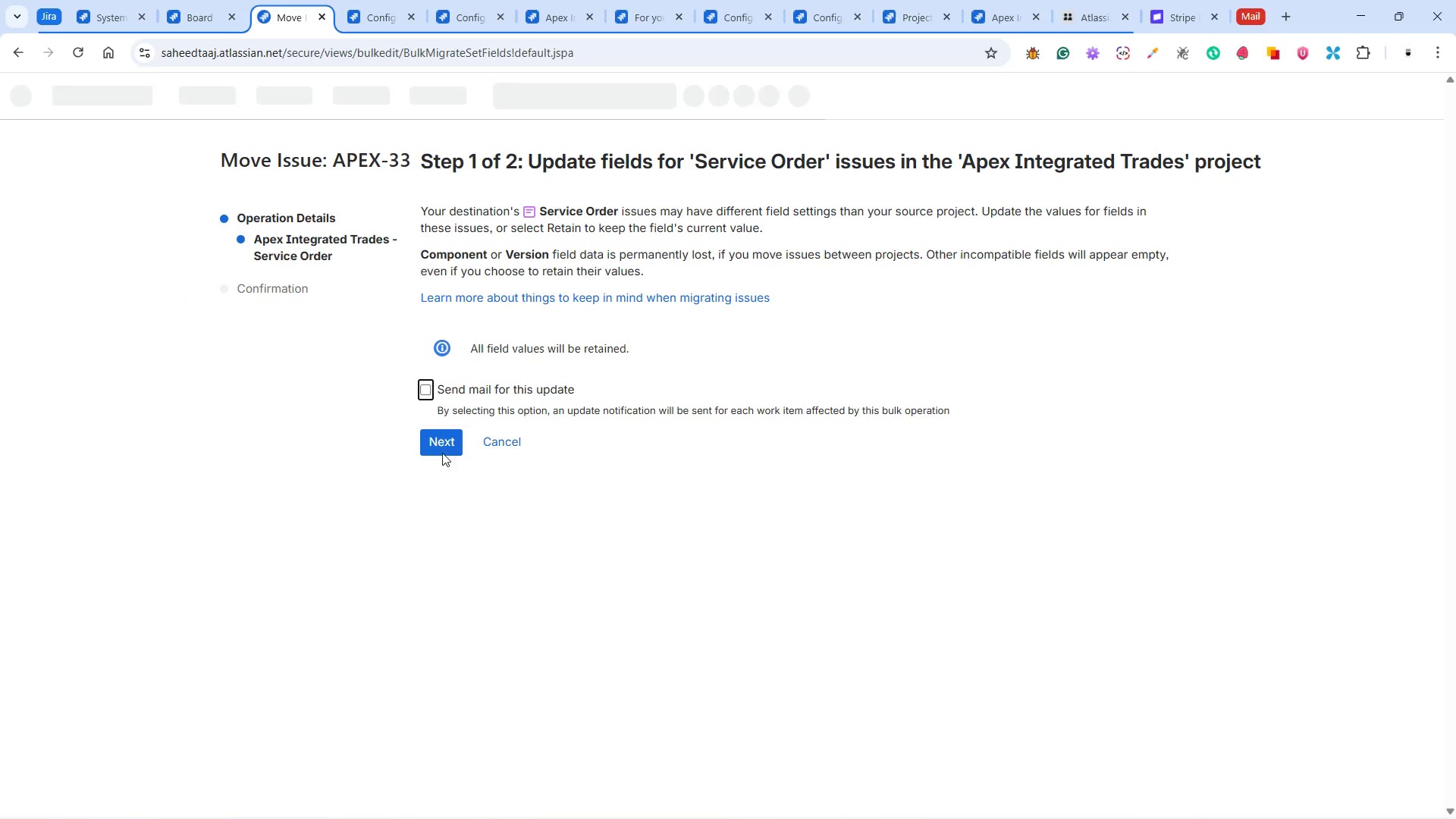 
wait(7.86)
 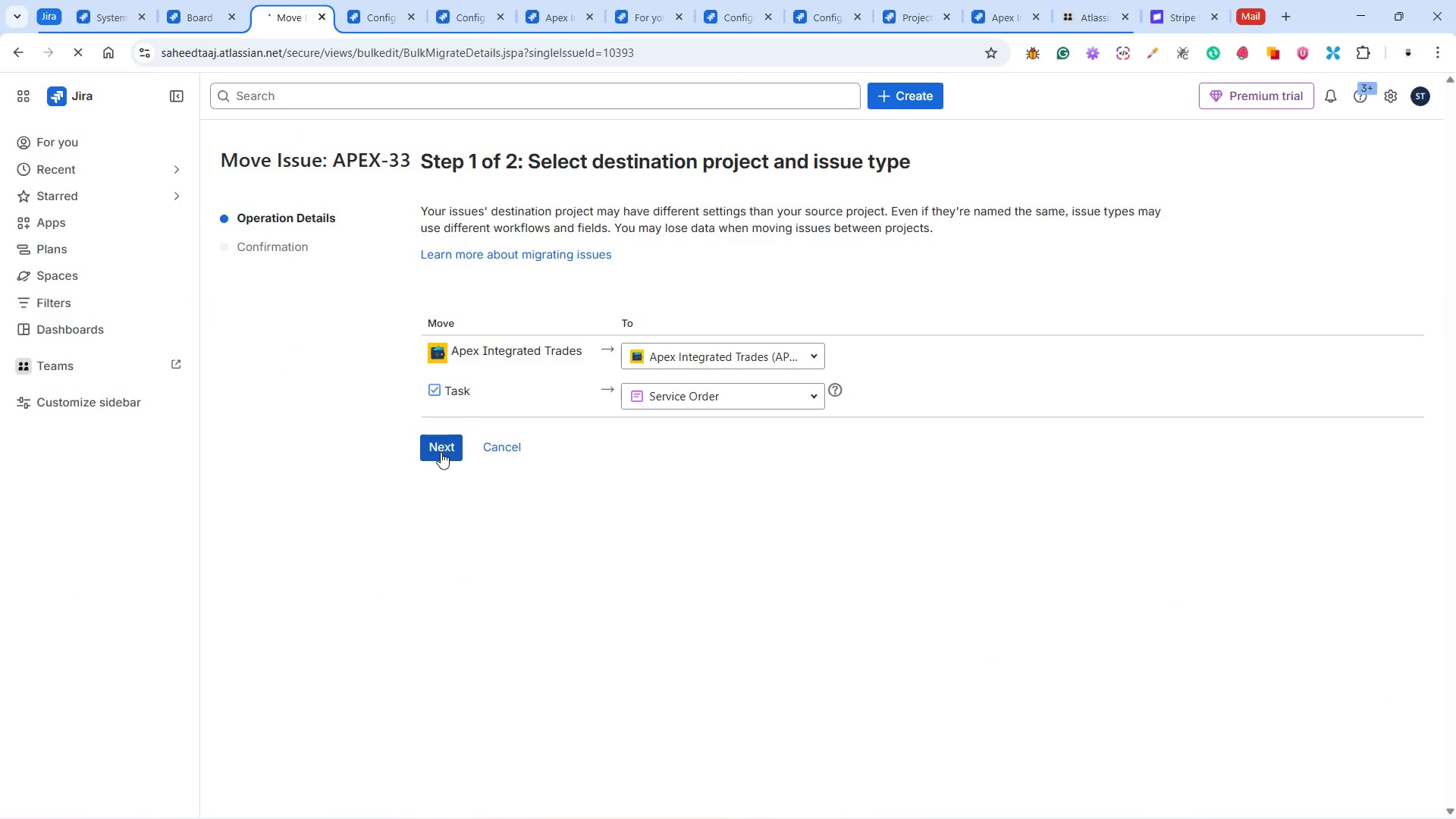 
left_click([450, 443])
 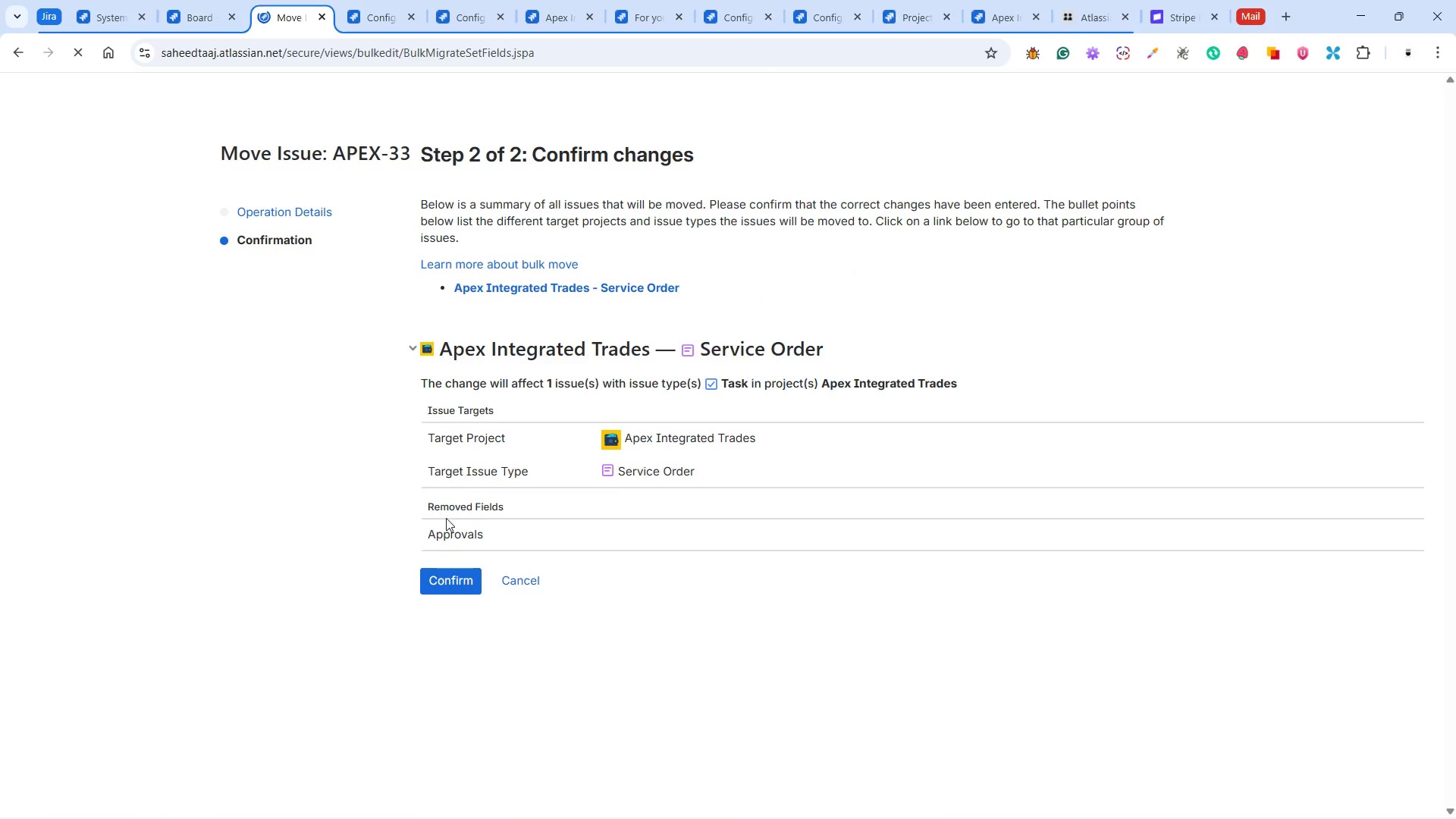 
left_click([453, 591])
 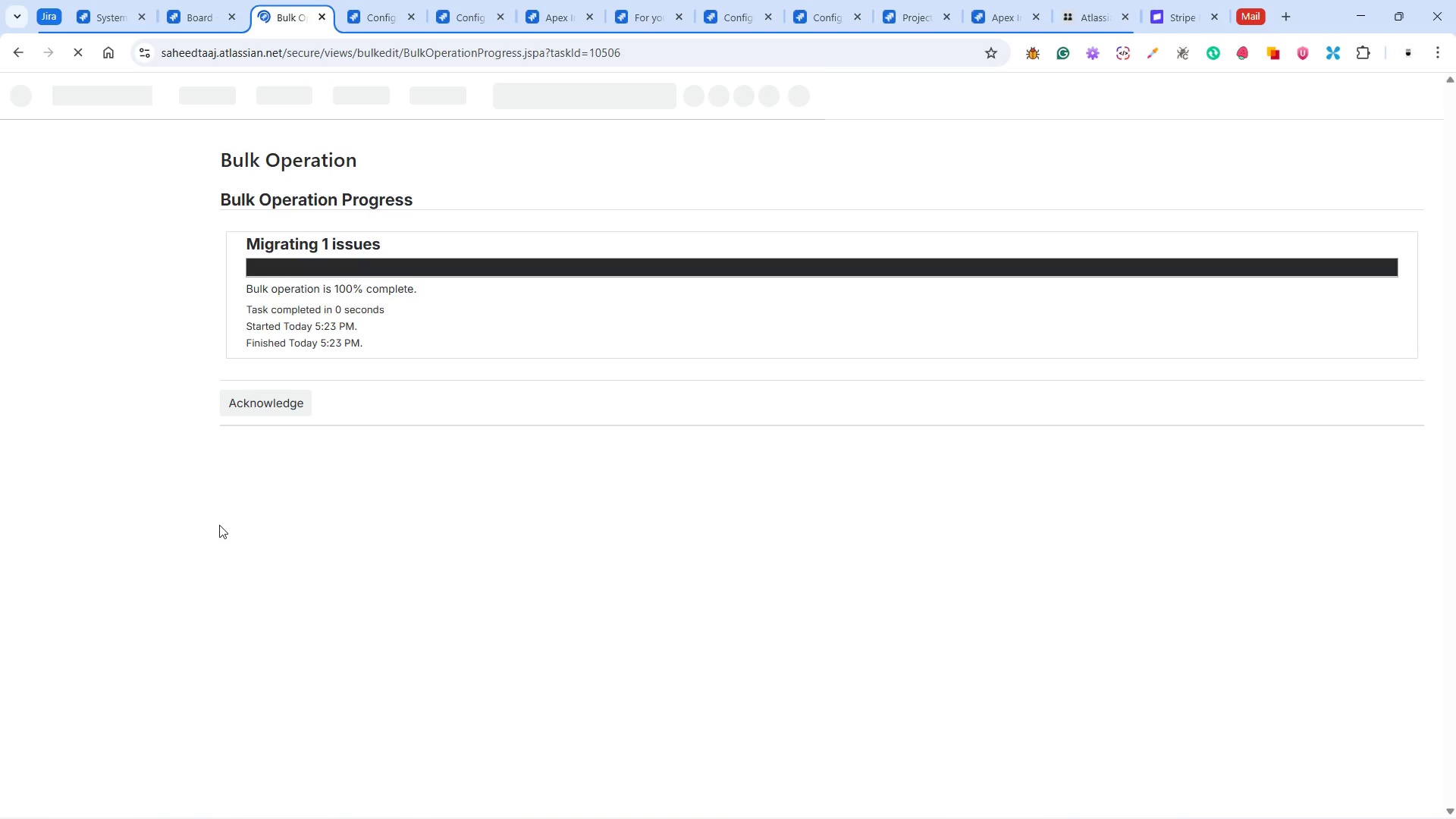 
wait(19.33)
 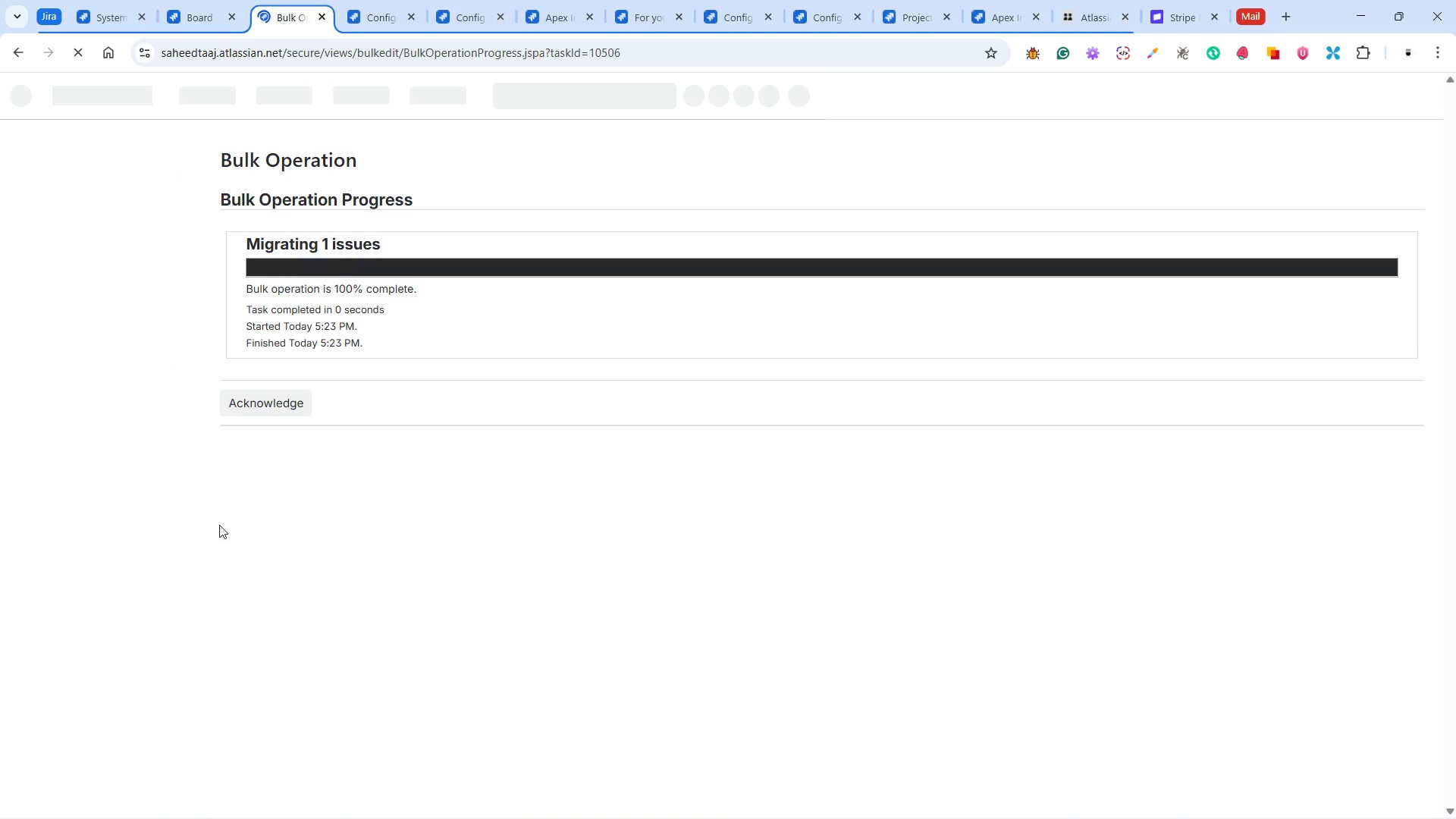 
left_click([271, 405])
 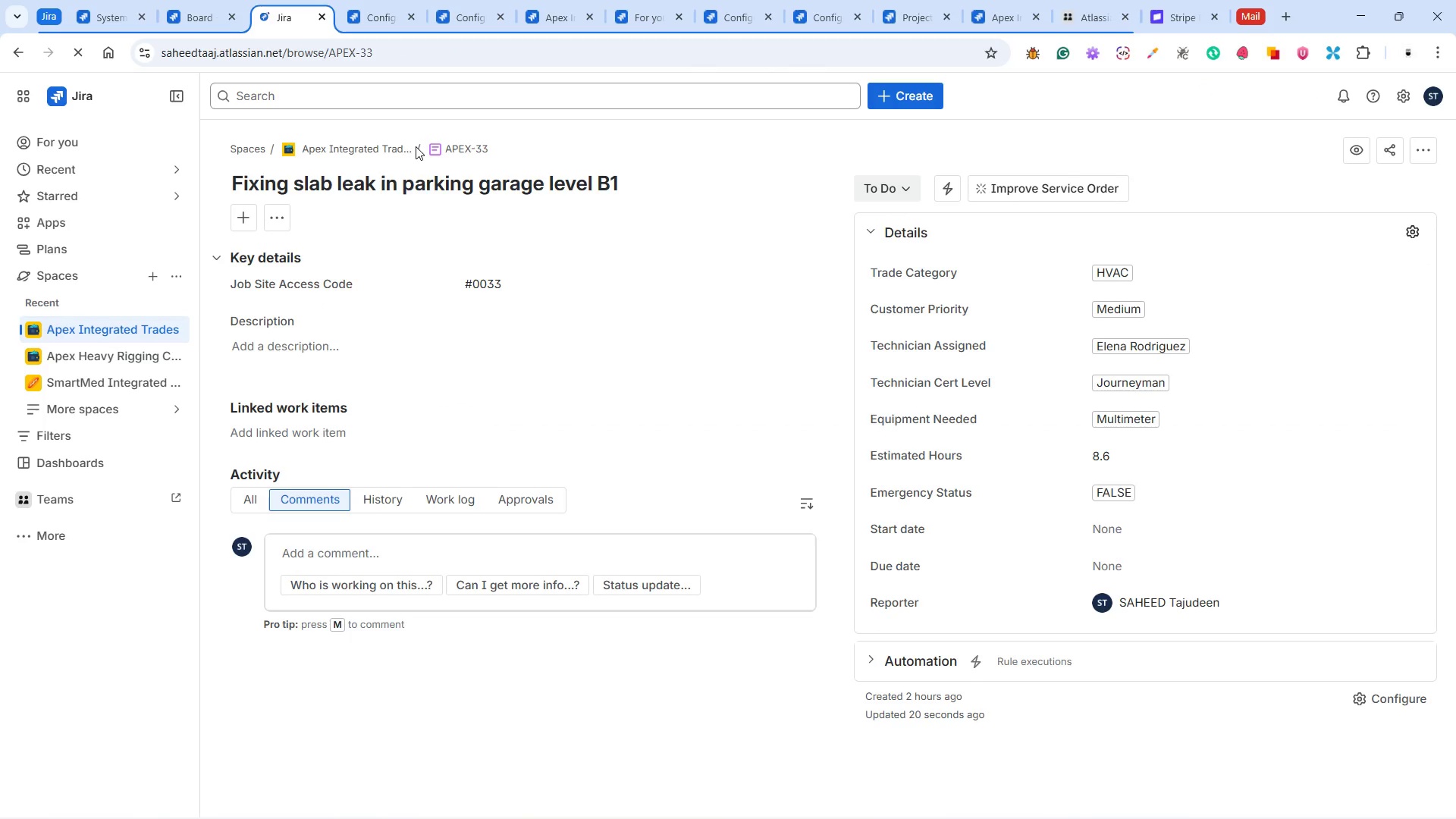 
left_click([416, 54])
 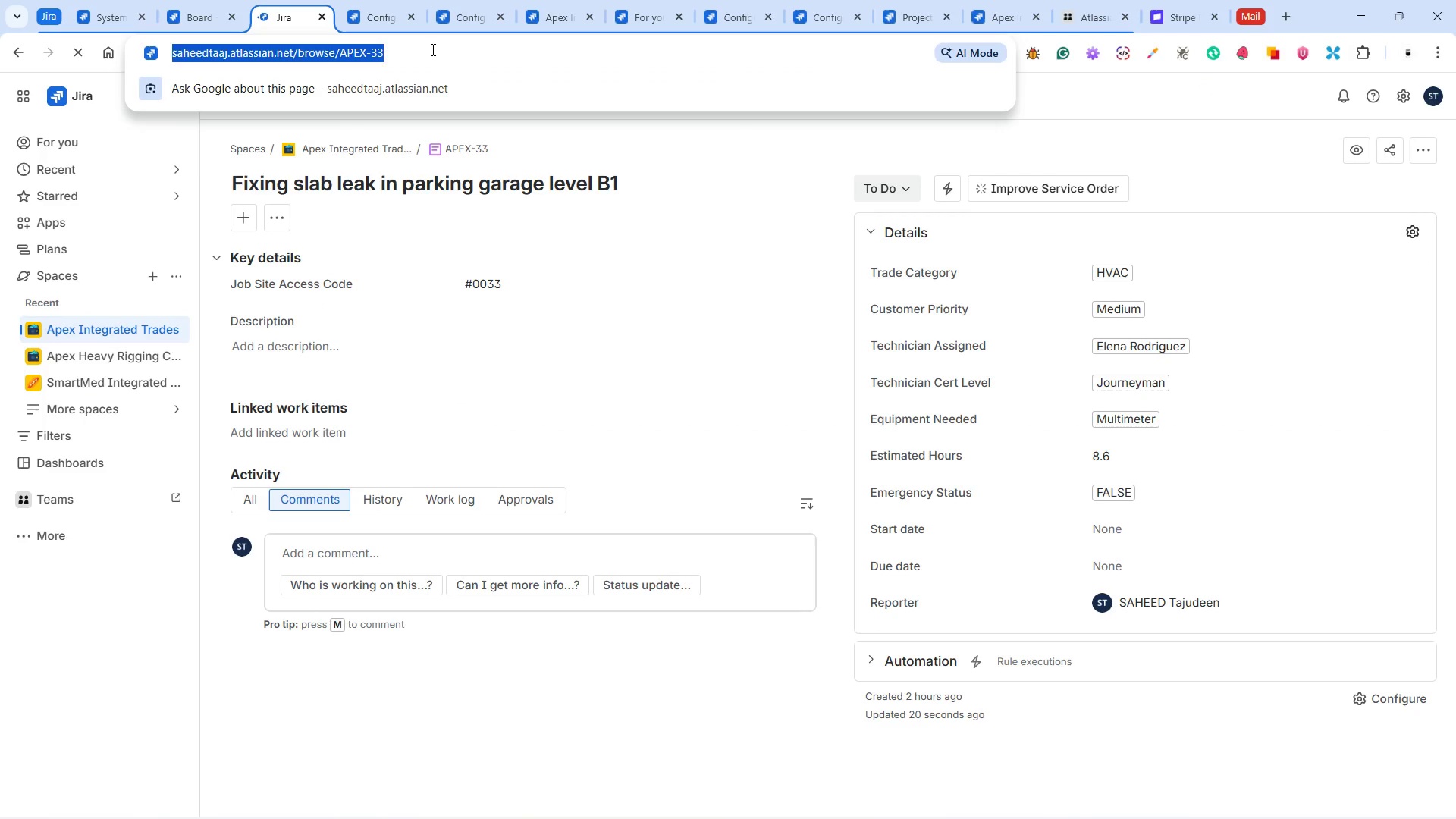 
double_click([431, 49])
 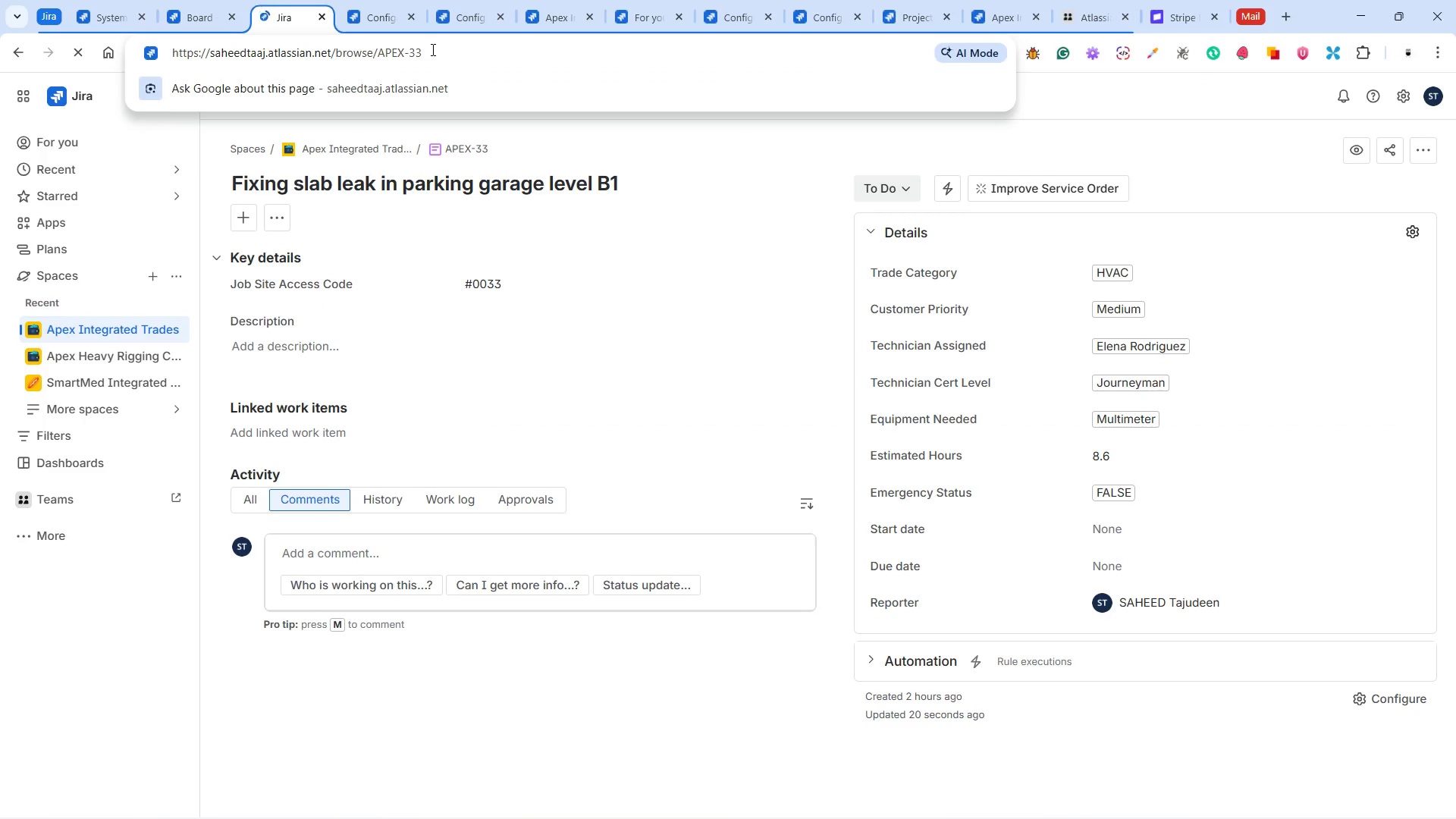 
key(Backspace)
 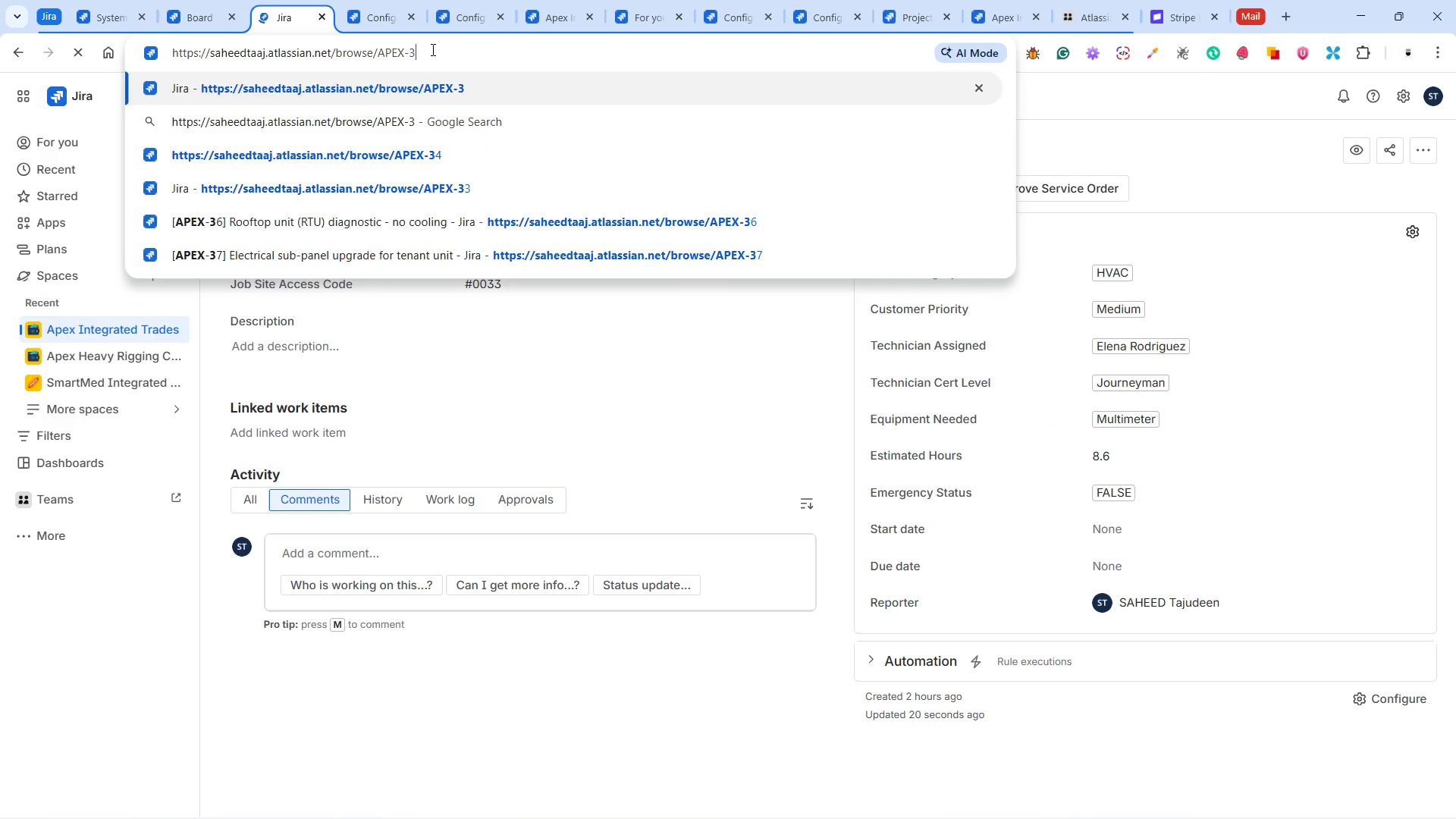 
key(2)
 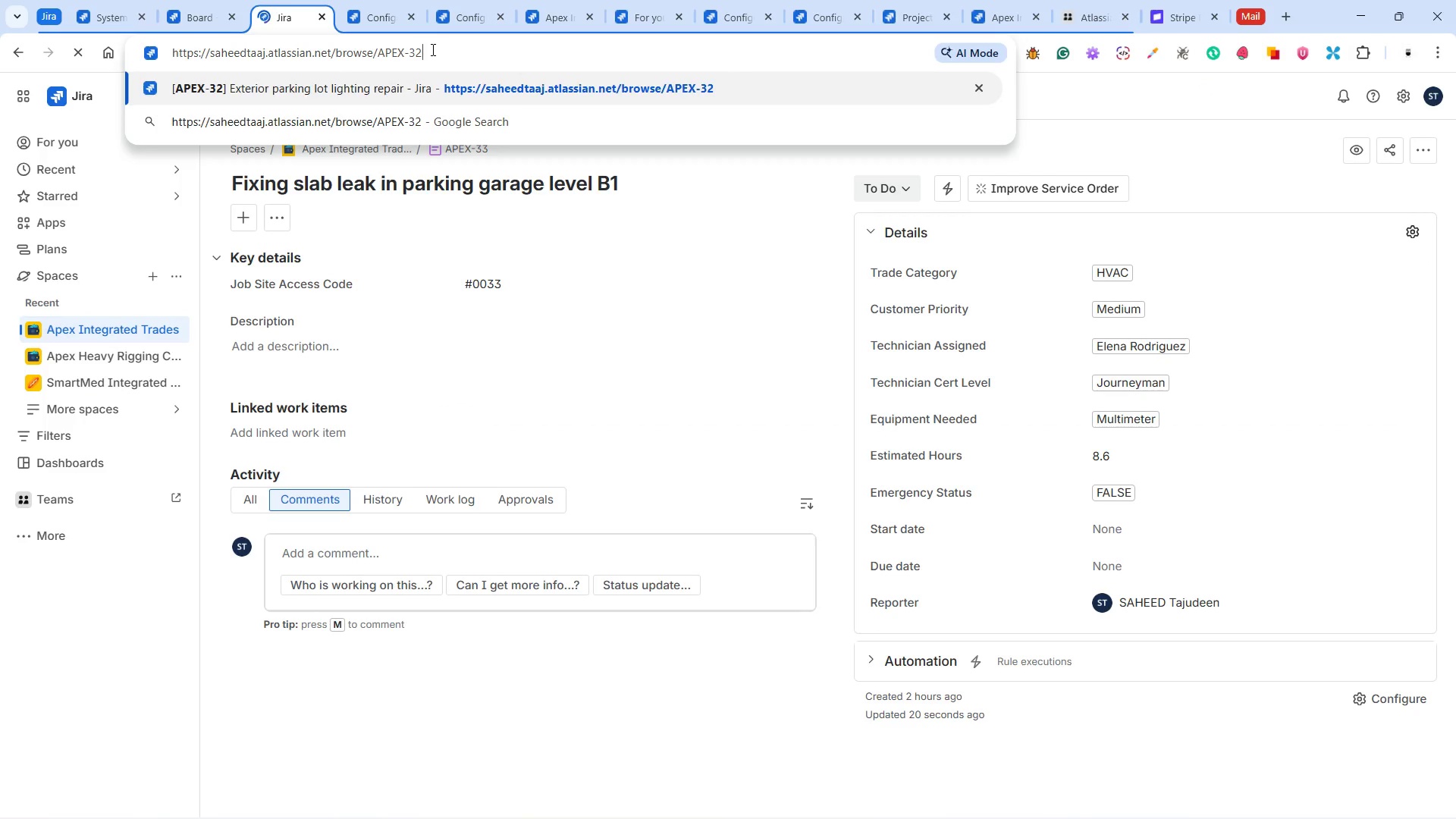 
key(Enter)
 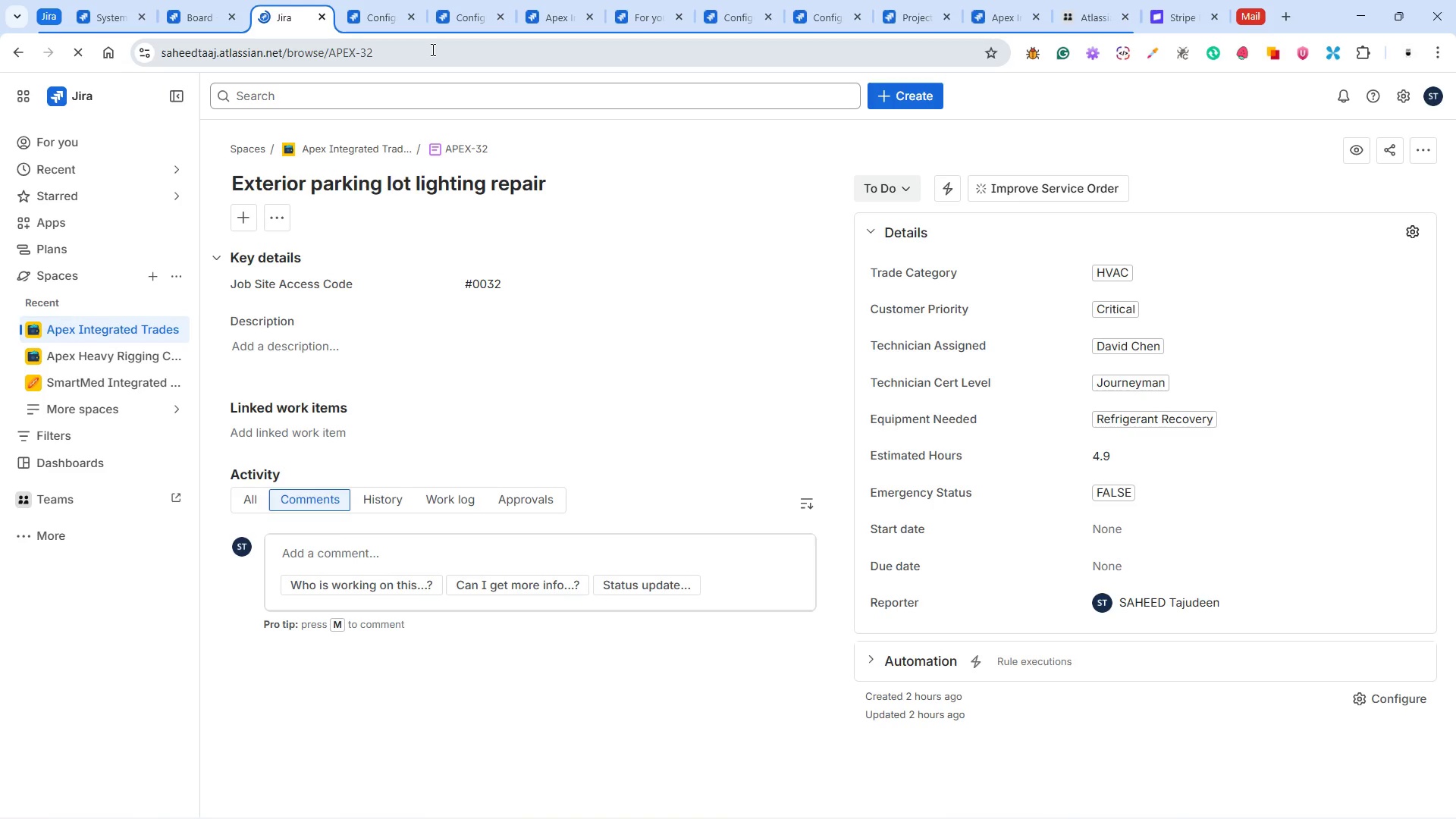 
wait(10.17)
 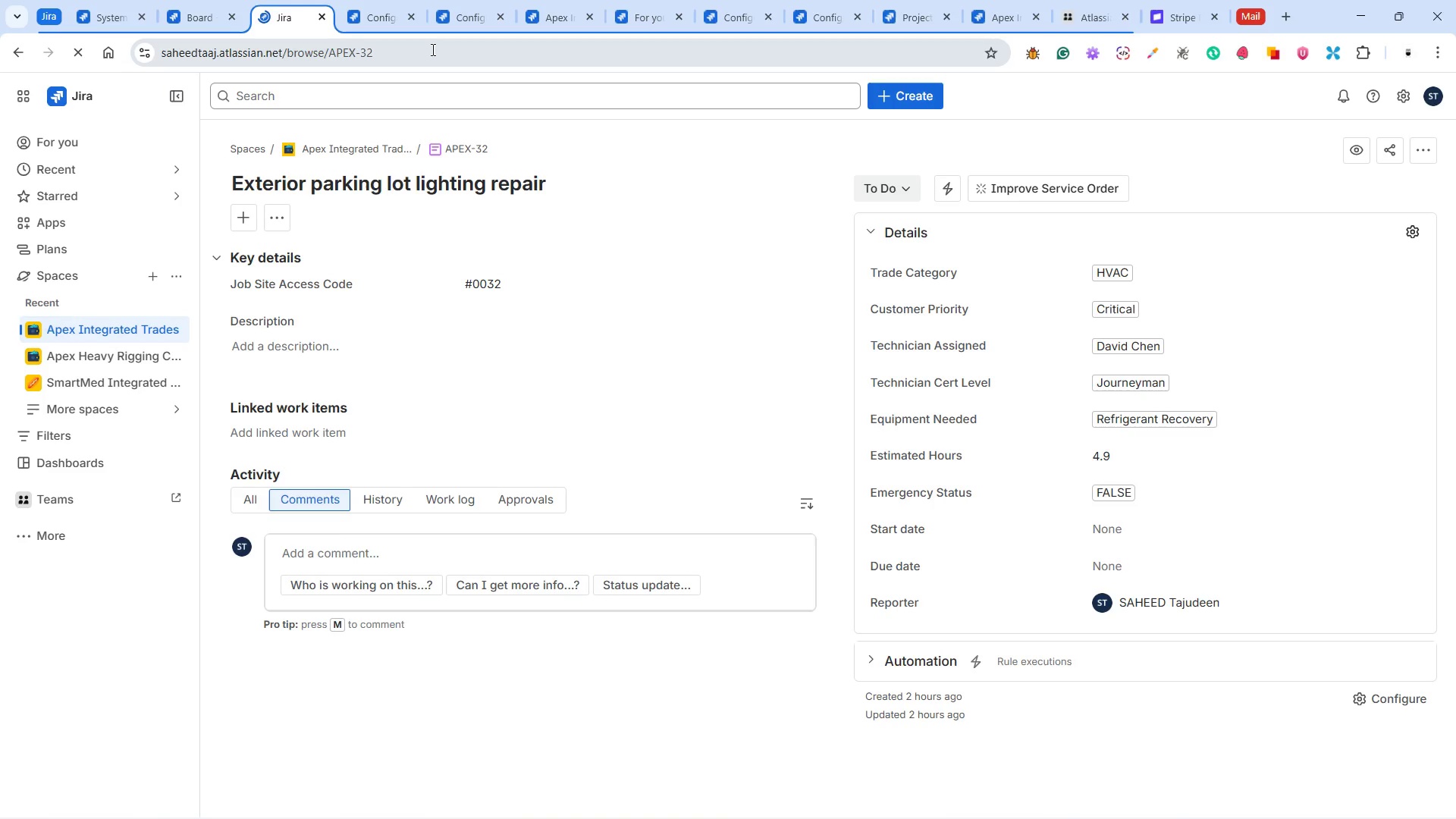 
left_click([388, 55])
 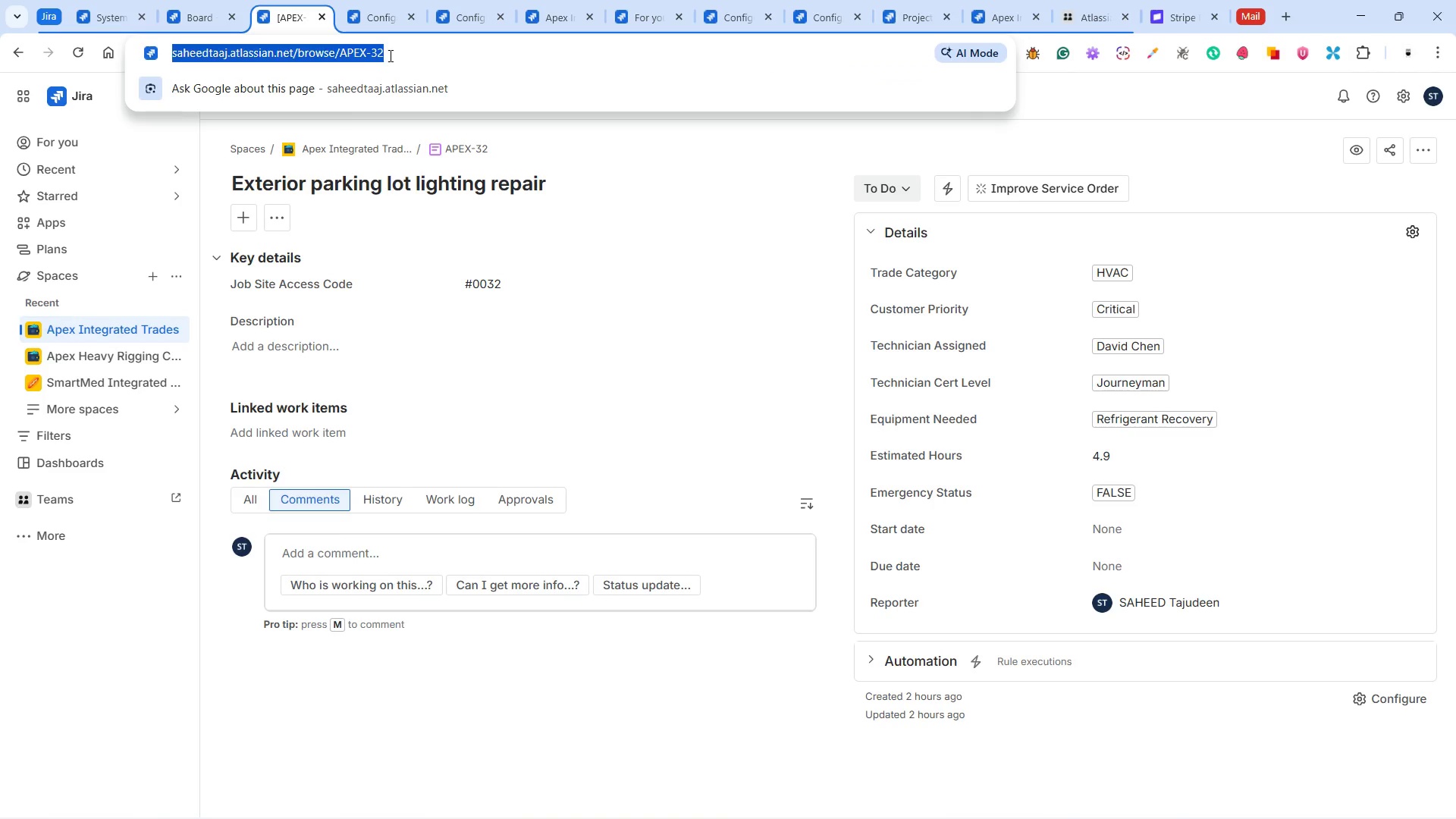 
left_click([391, 55])
 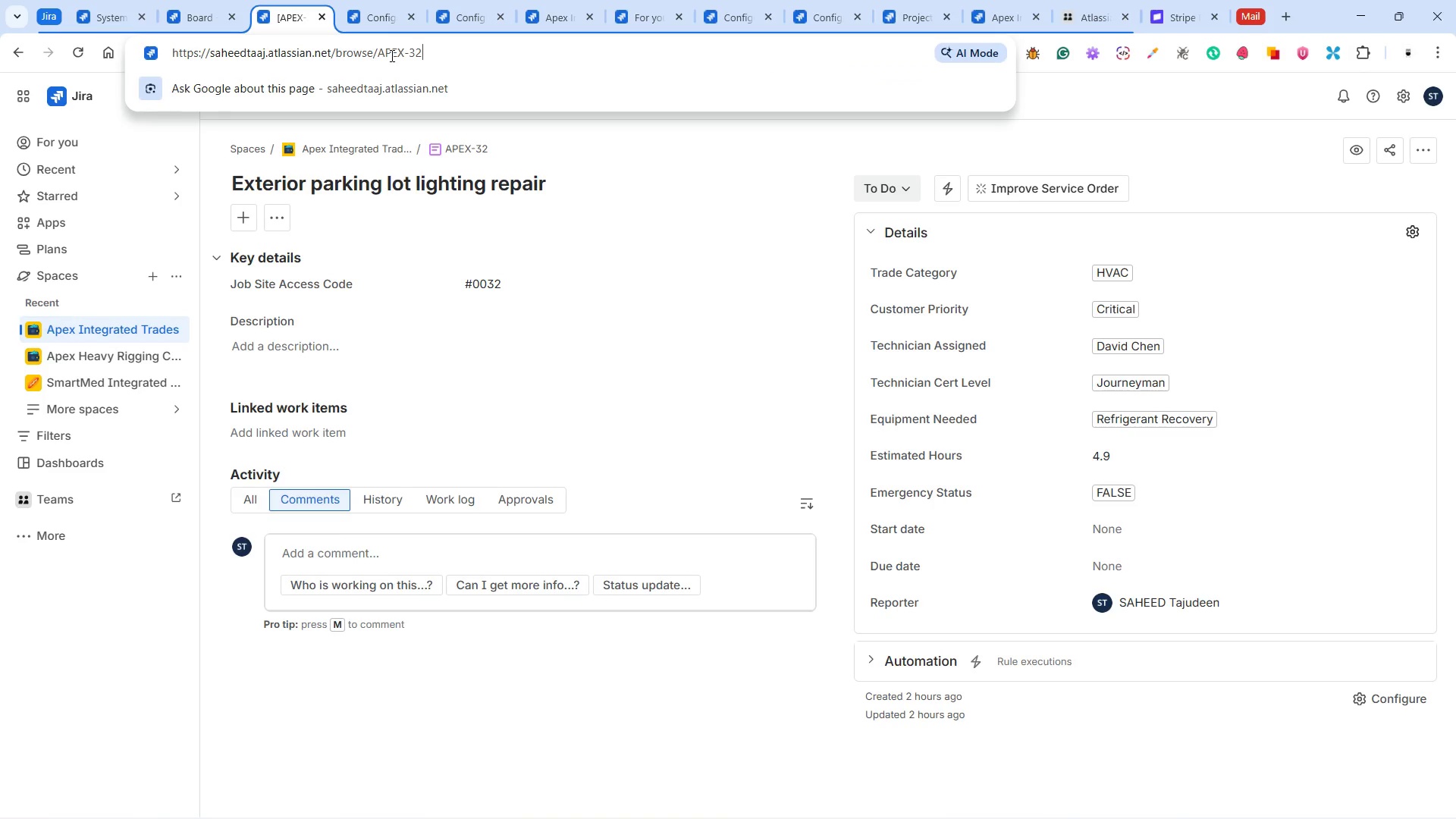 
key(Backspace)
 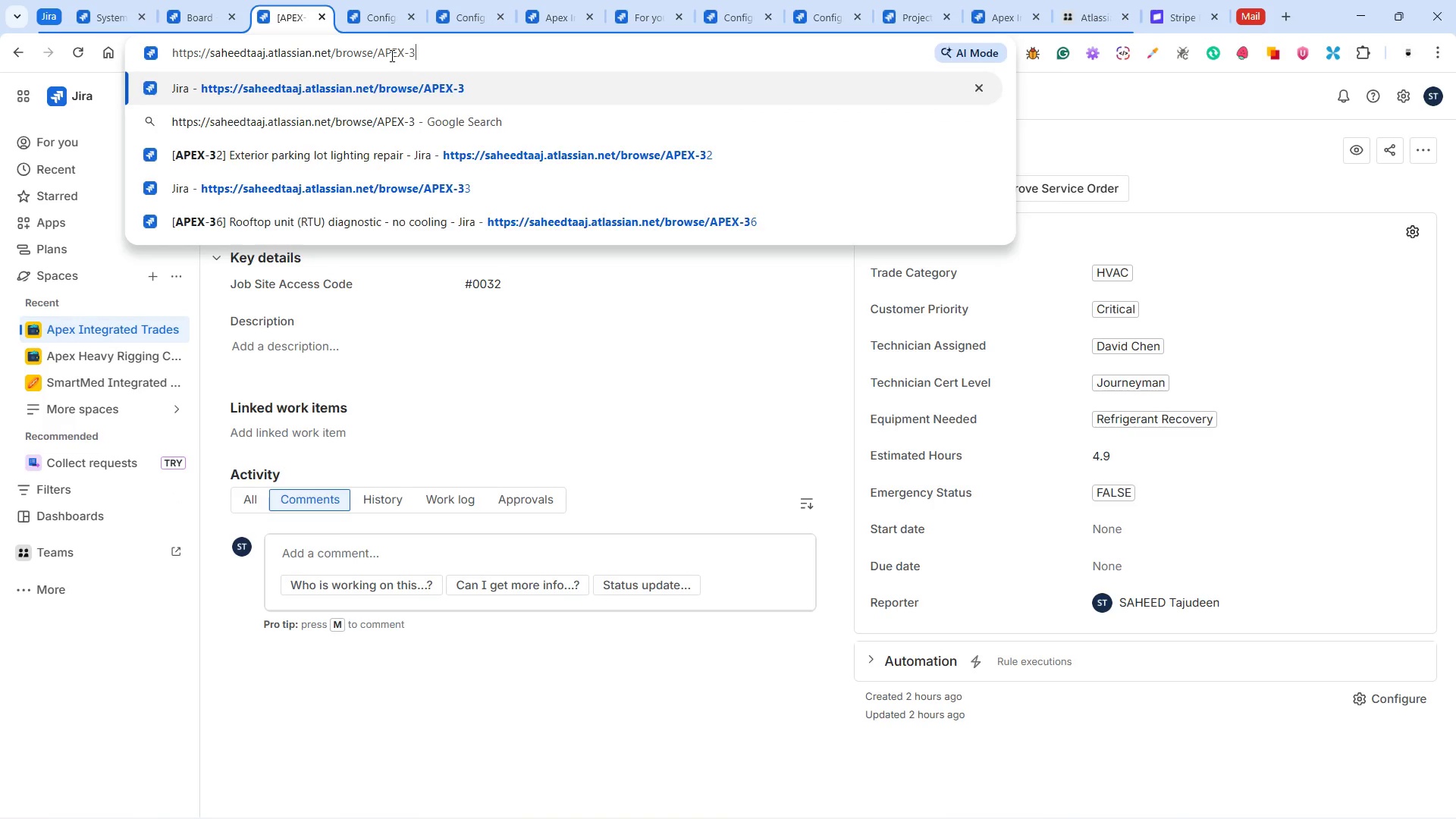 
key(1)
 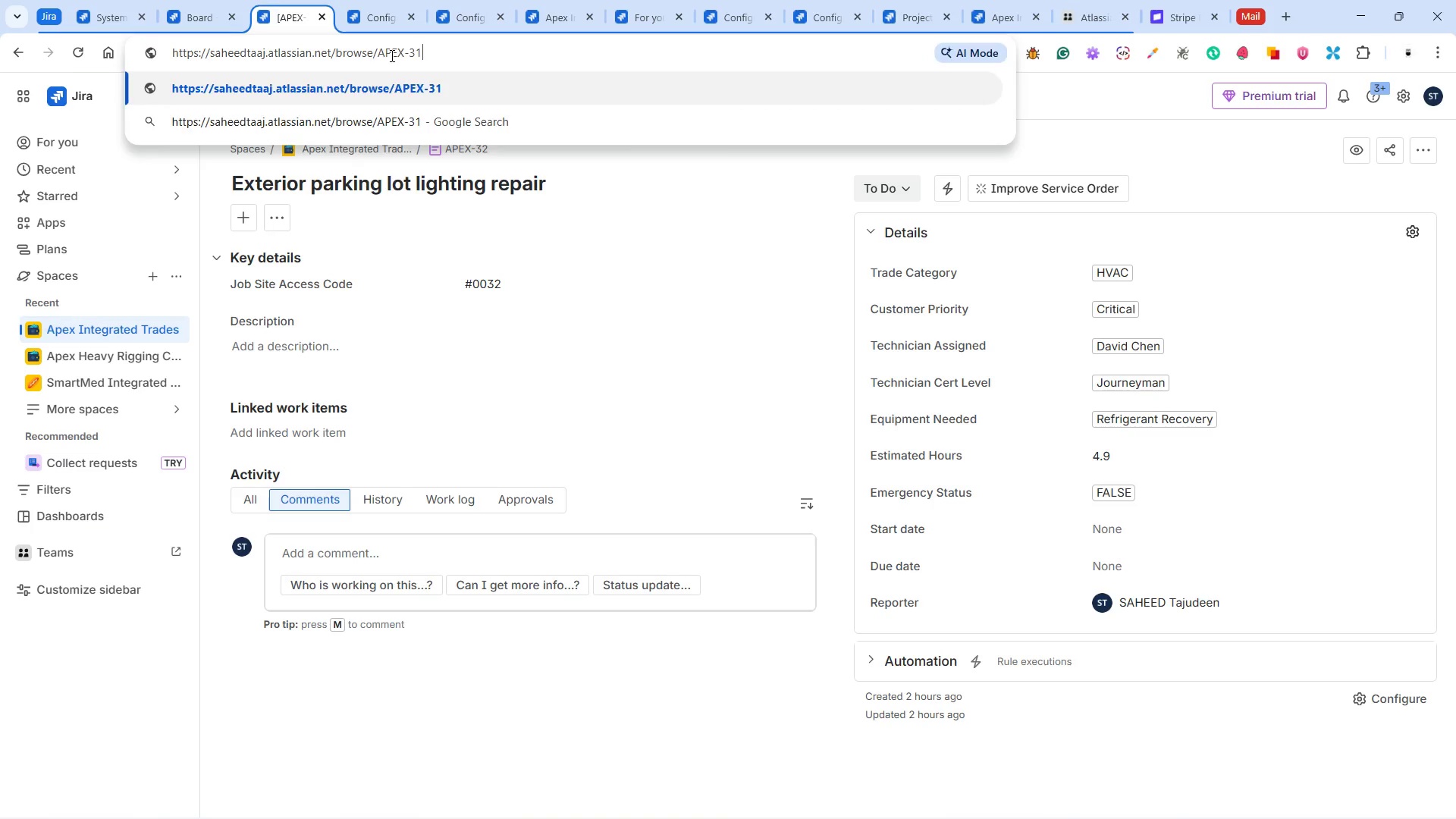 
key(Enter)
 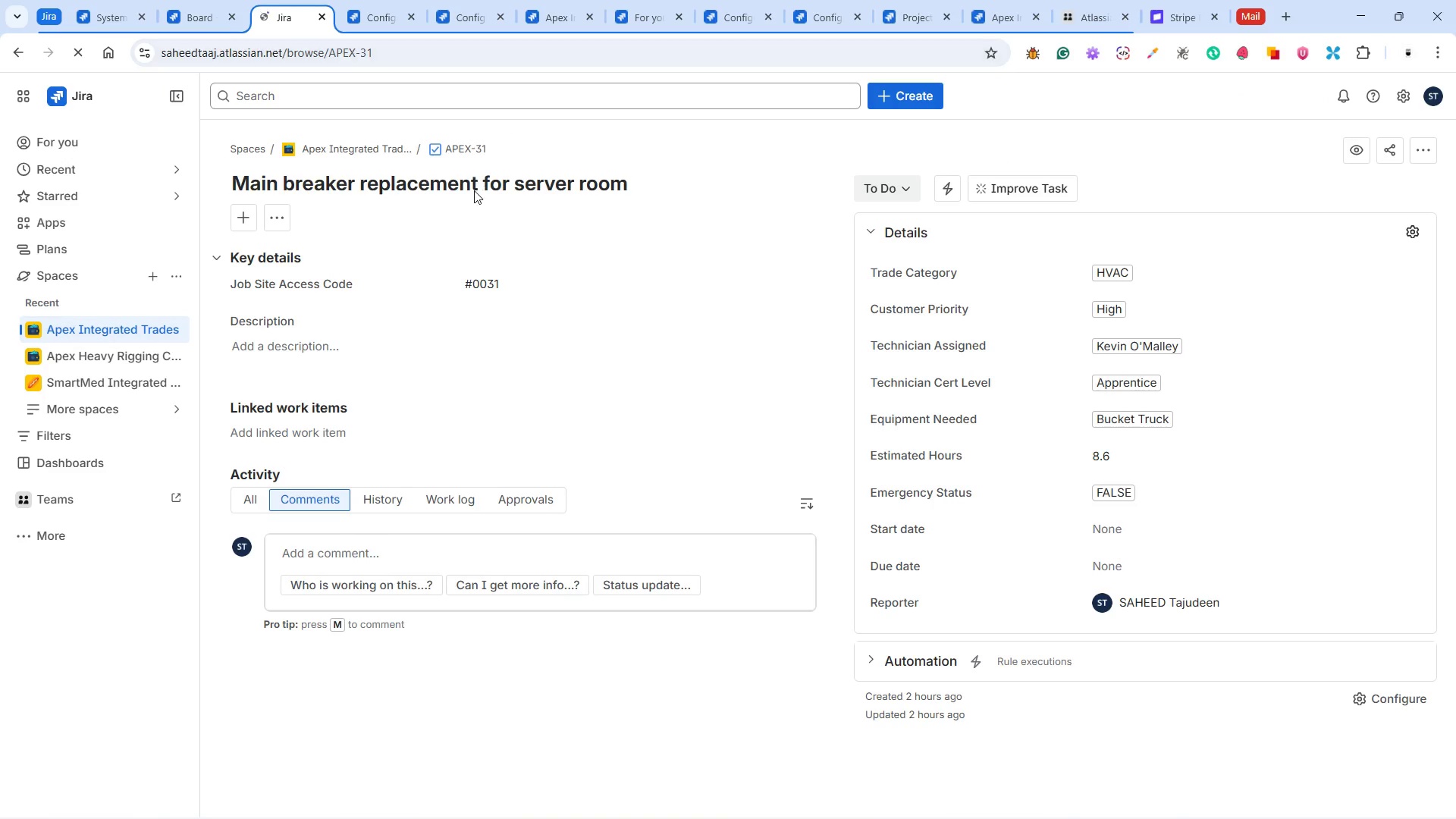 
left_click([440, 148])
 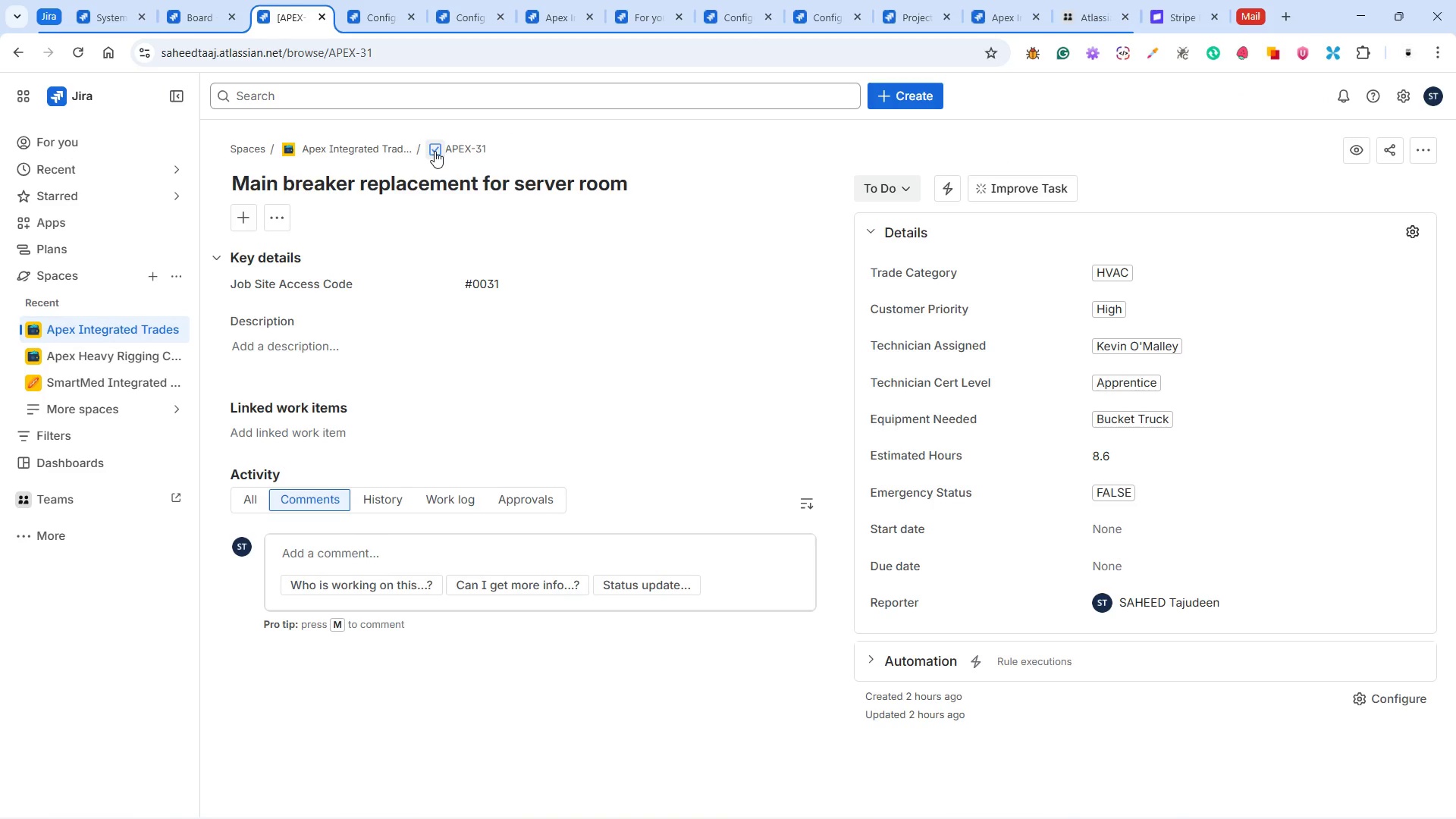 
wait(5.67)
 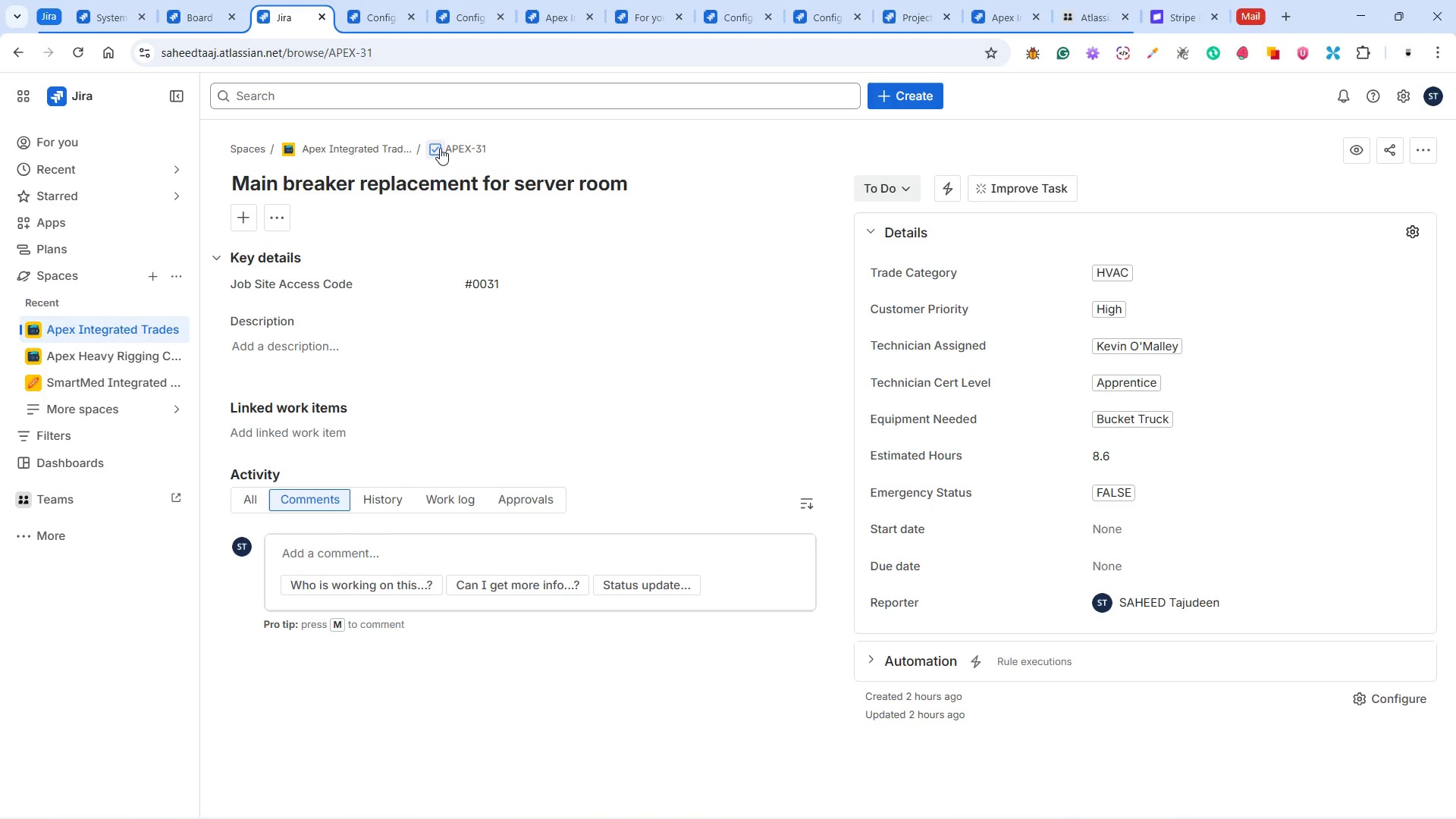 
left_click([435, 146])
 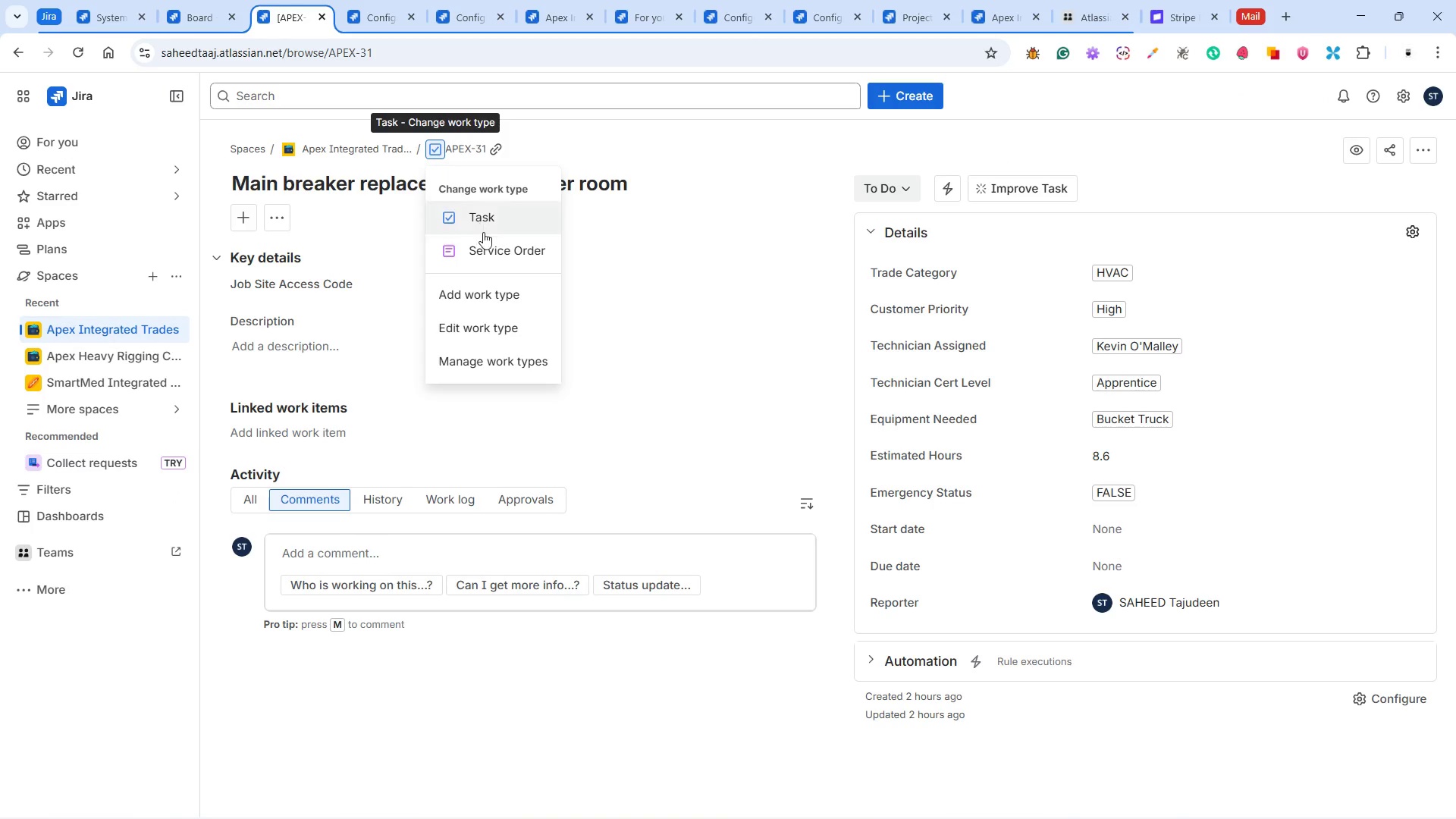 
left_click([485, 251])
 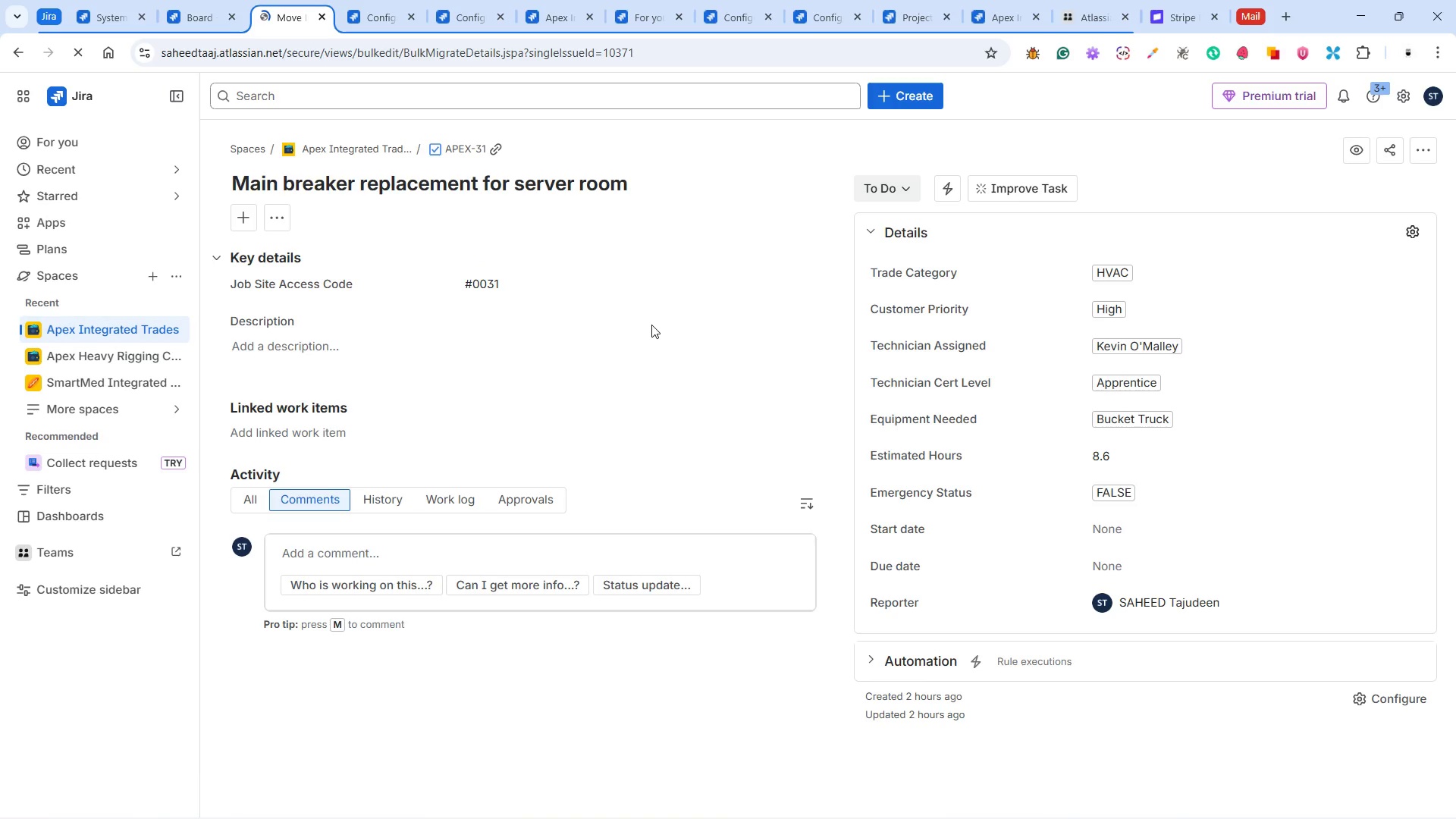 
wait(6.72)
 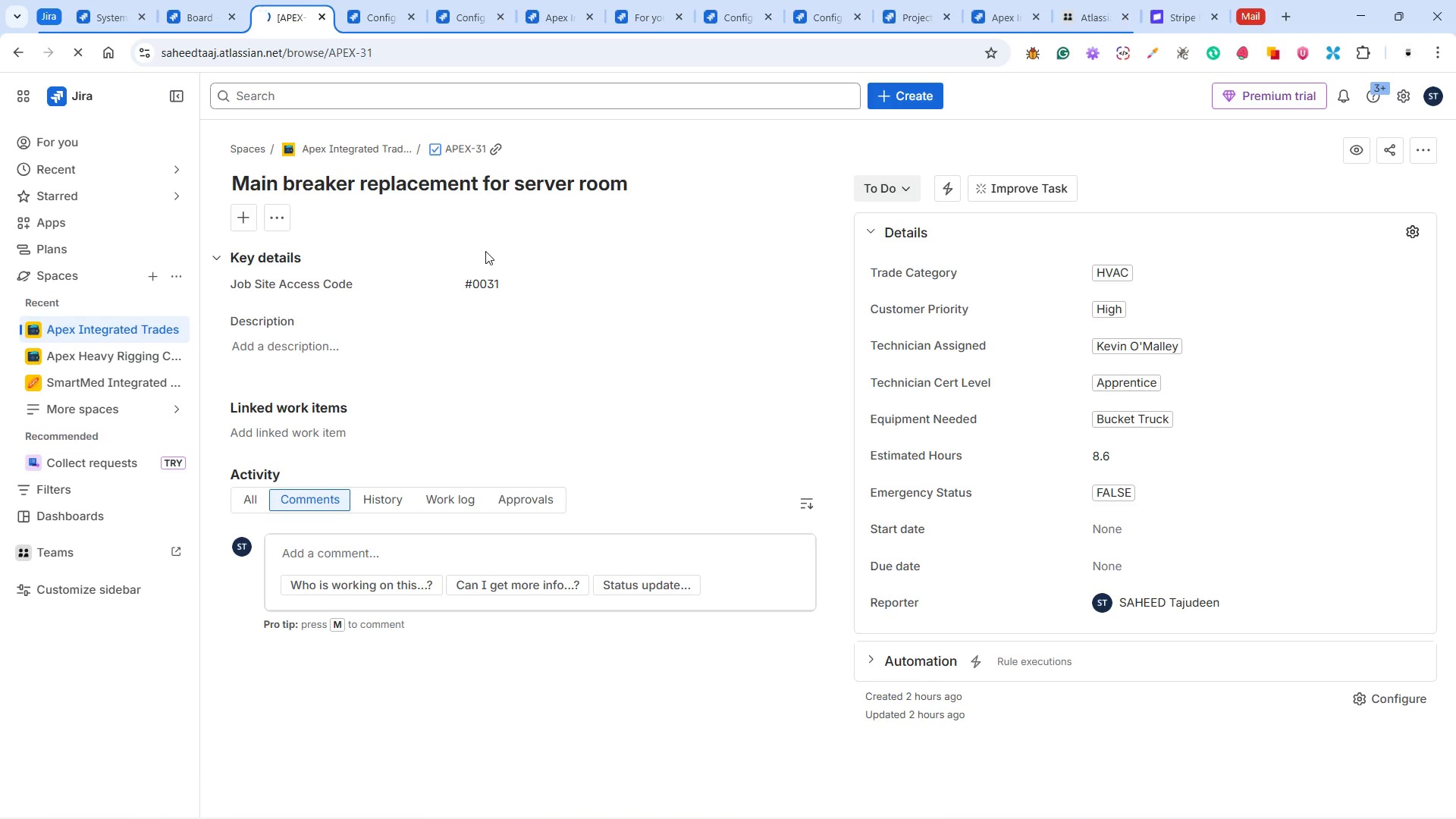 
left_click([687, 385])
 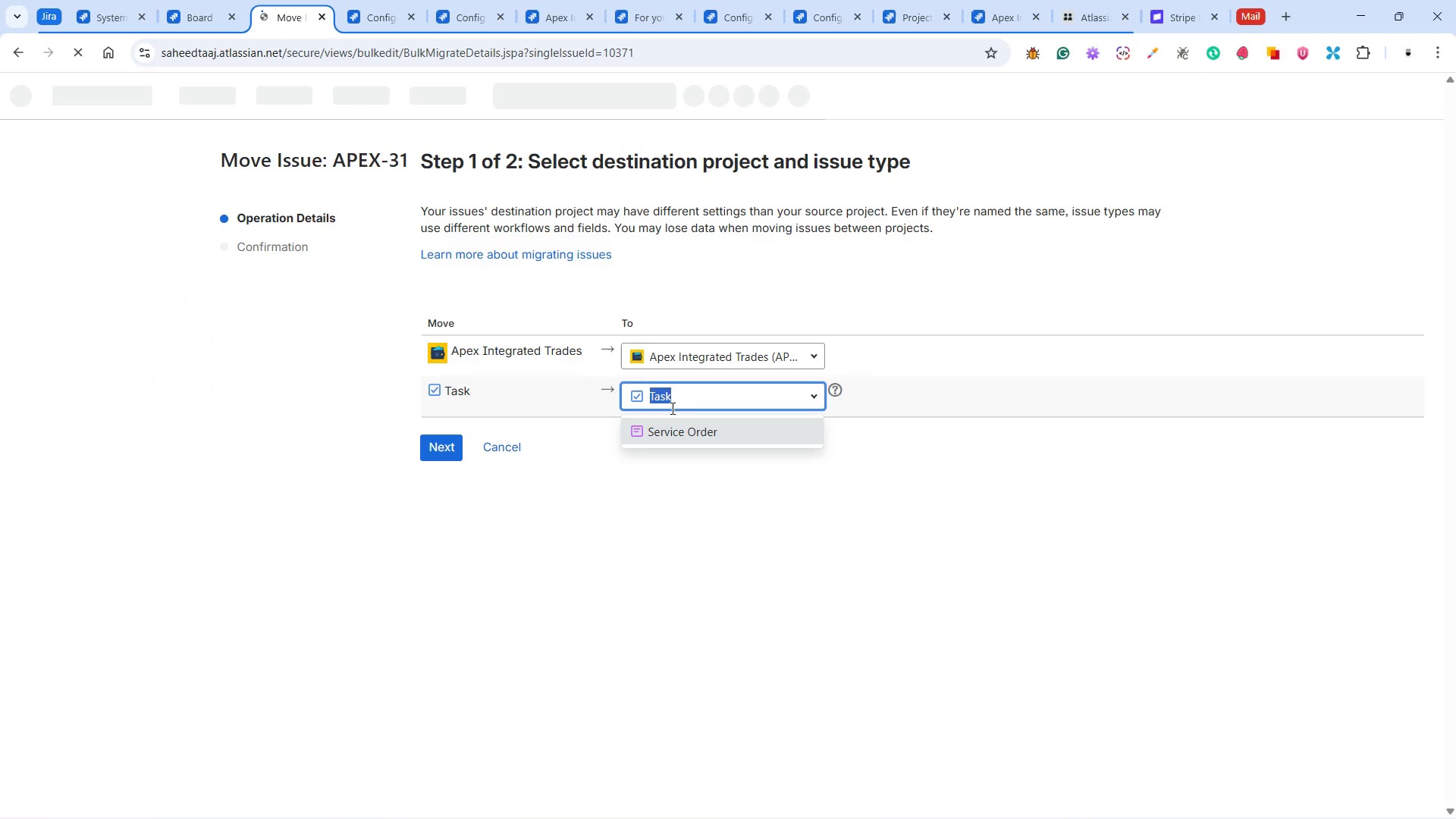 
left_click([666, 419])
 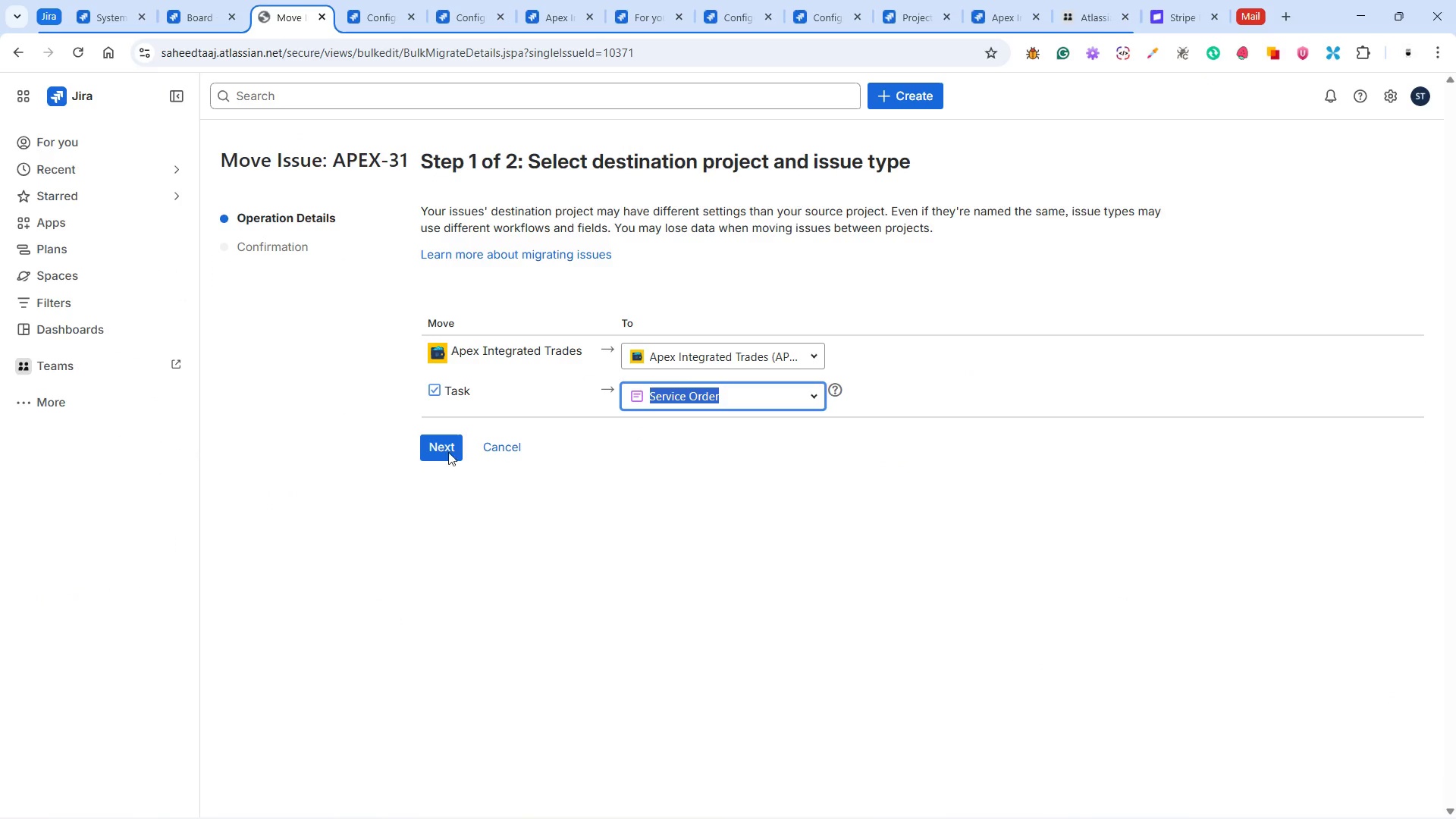 
left_click([432, 451])
 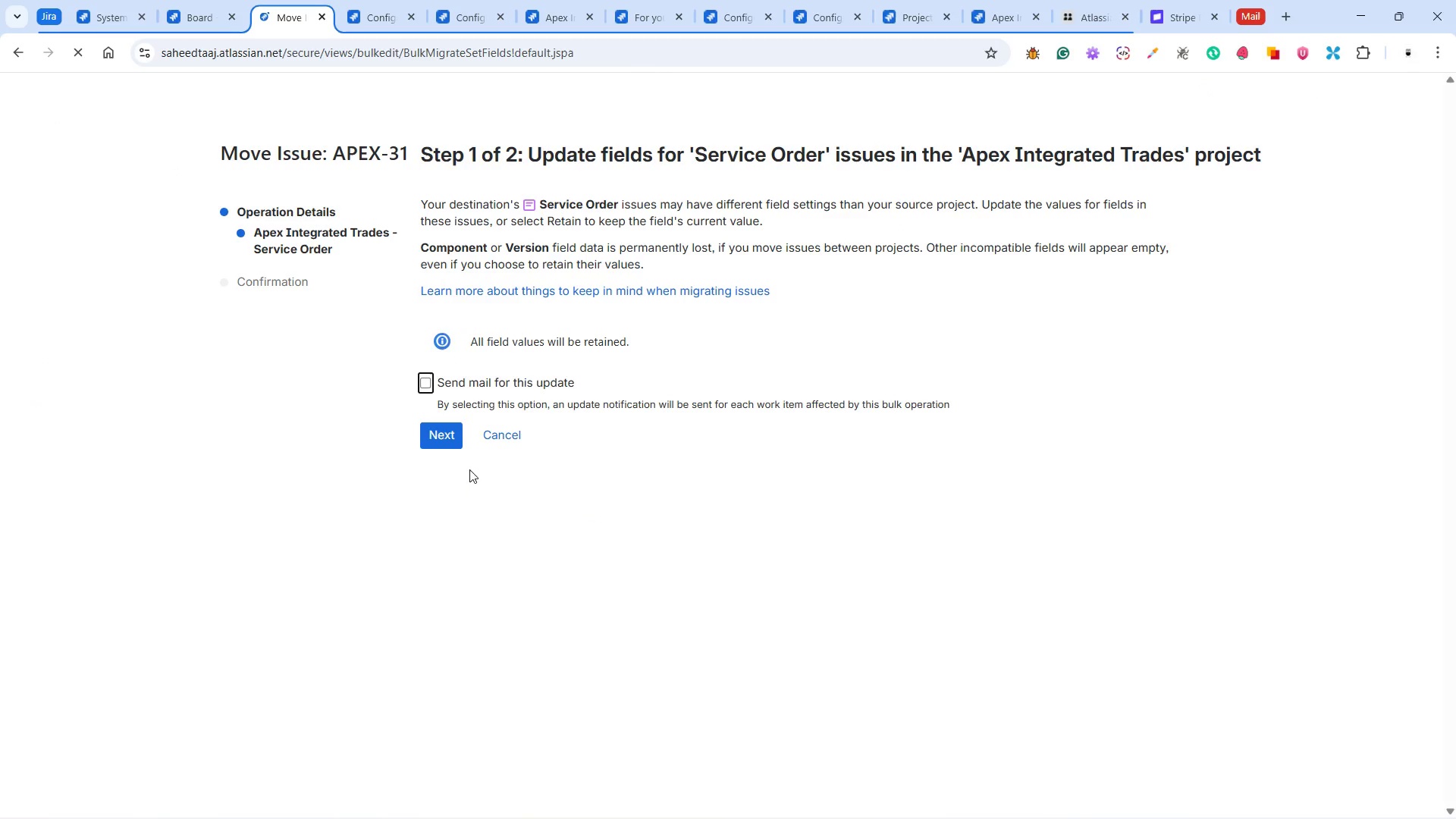 
left_click([439, 439])
 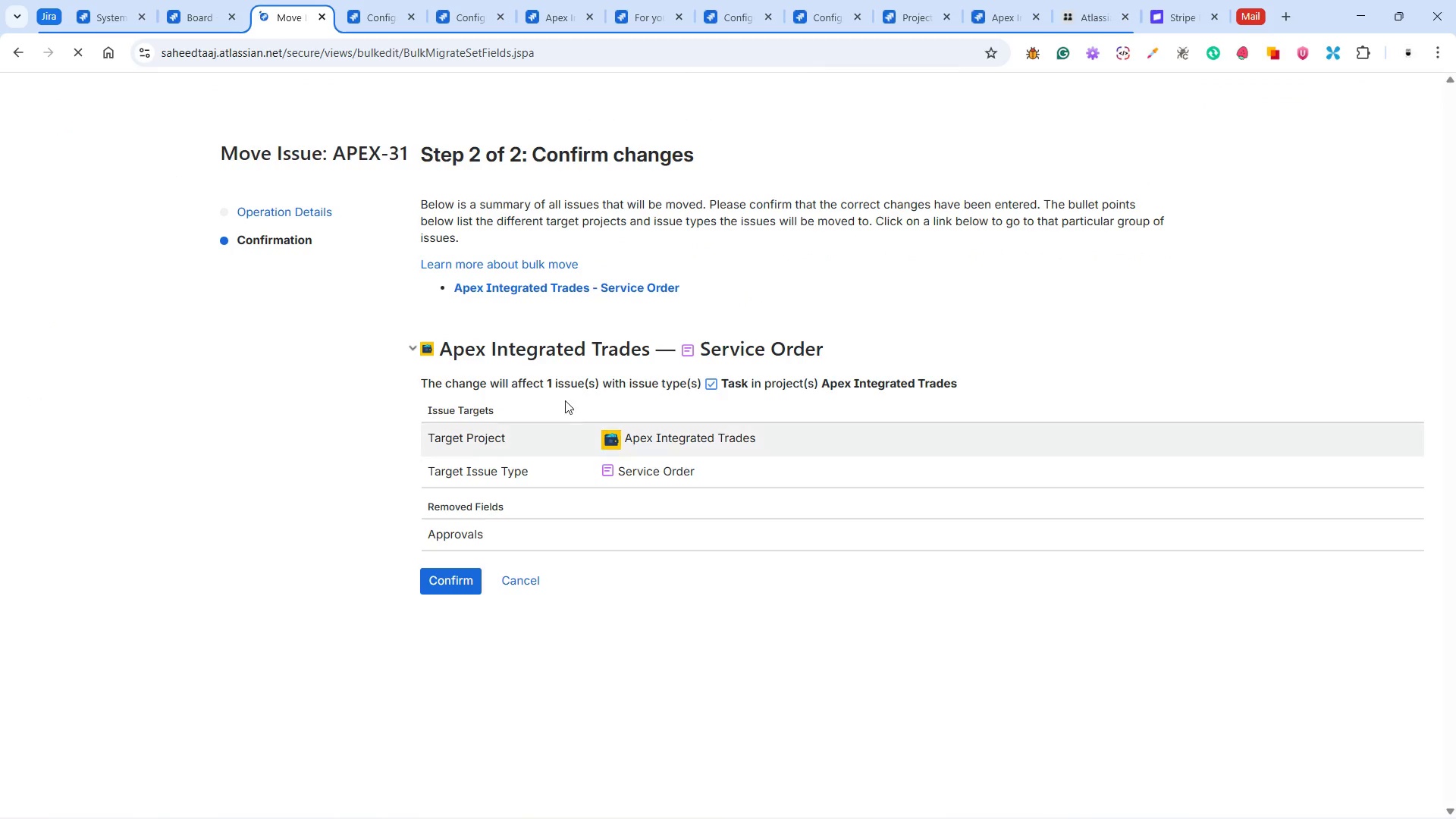 
left_click([460, 576])
 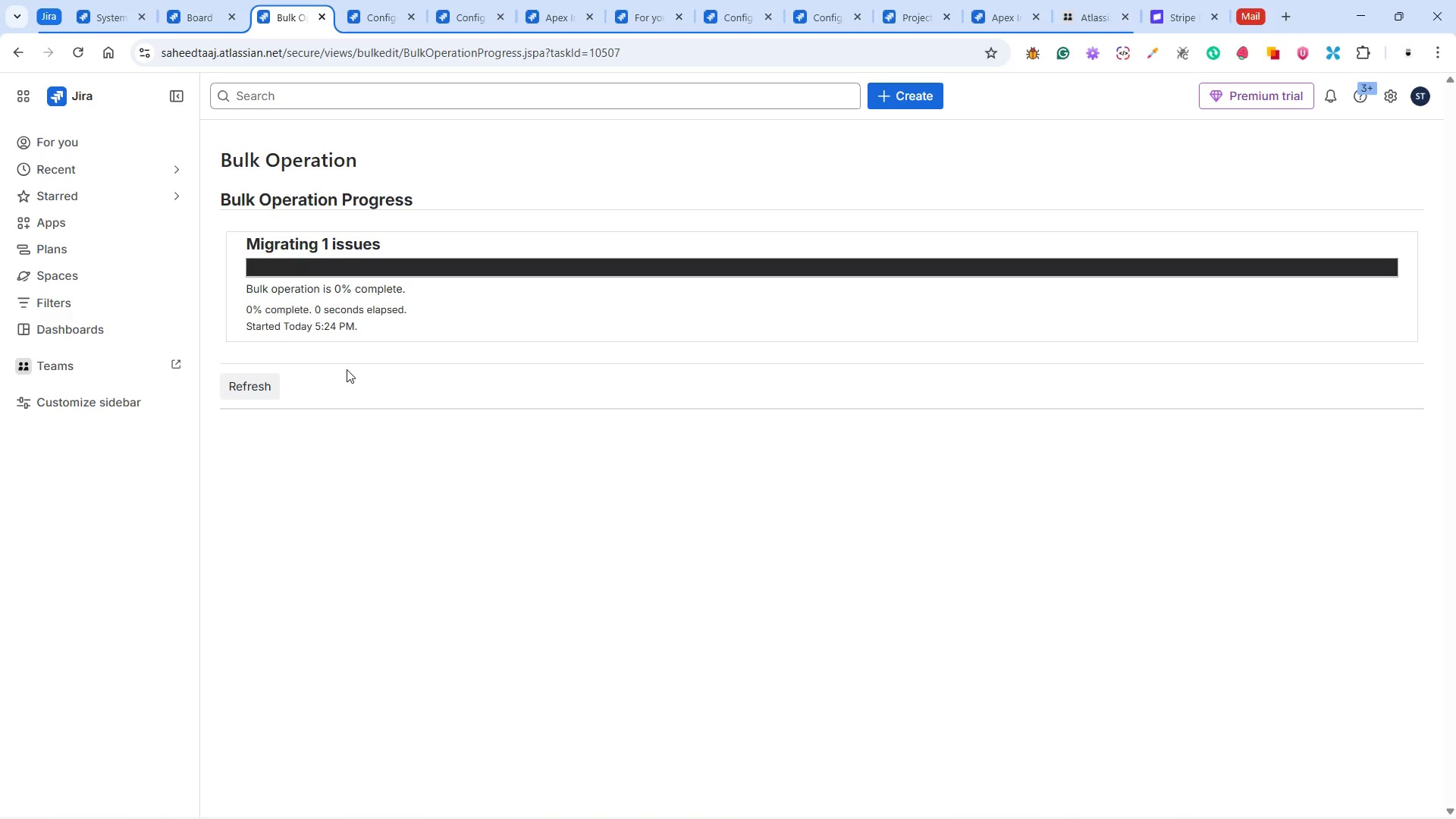 
wait(16.67)
 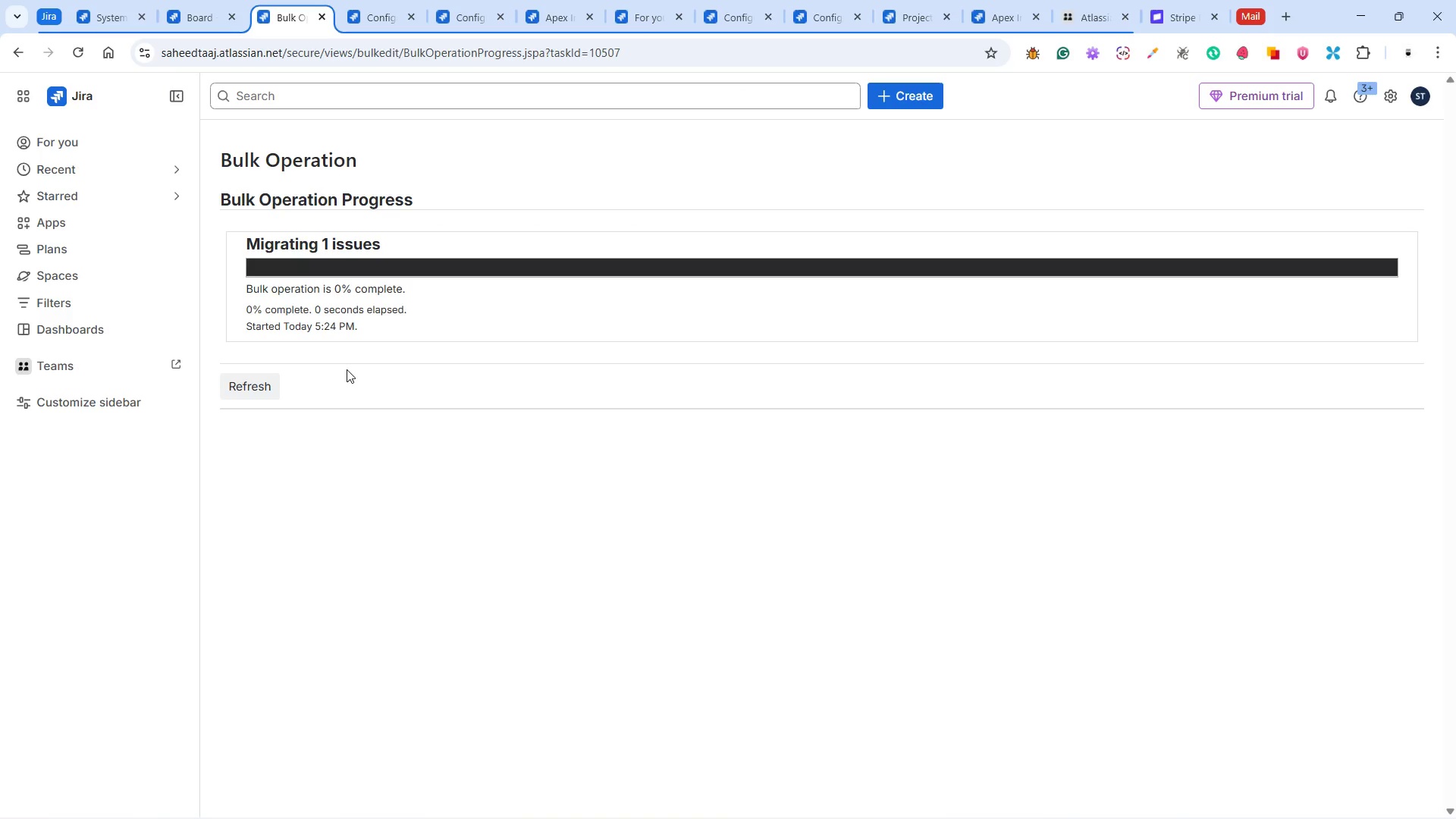 
left_click([244, 394])
 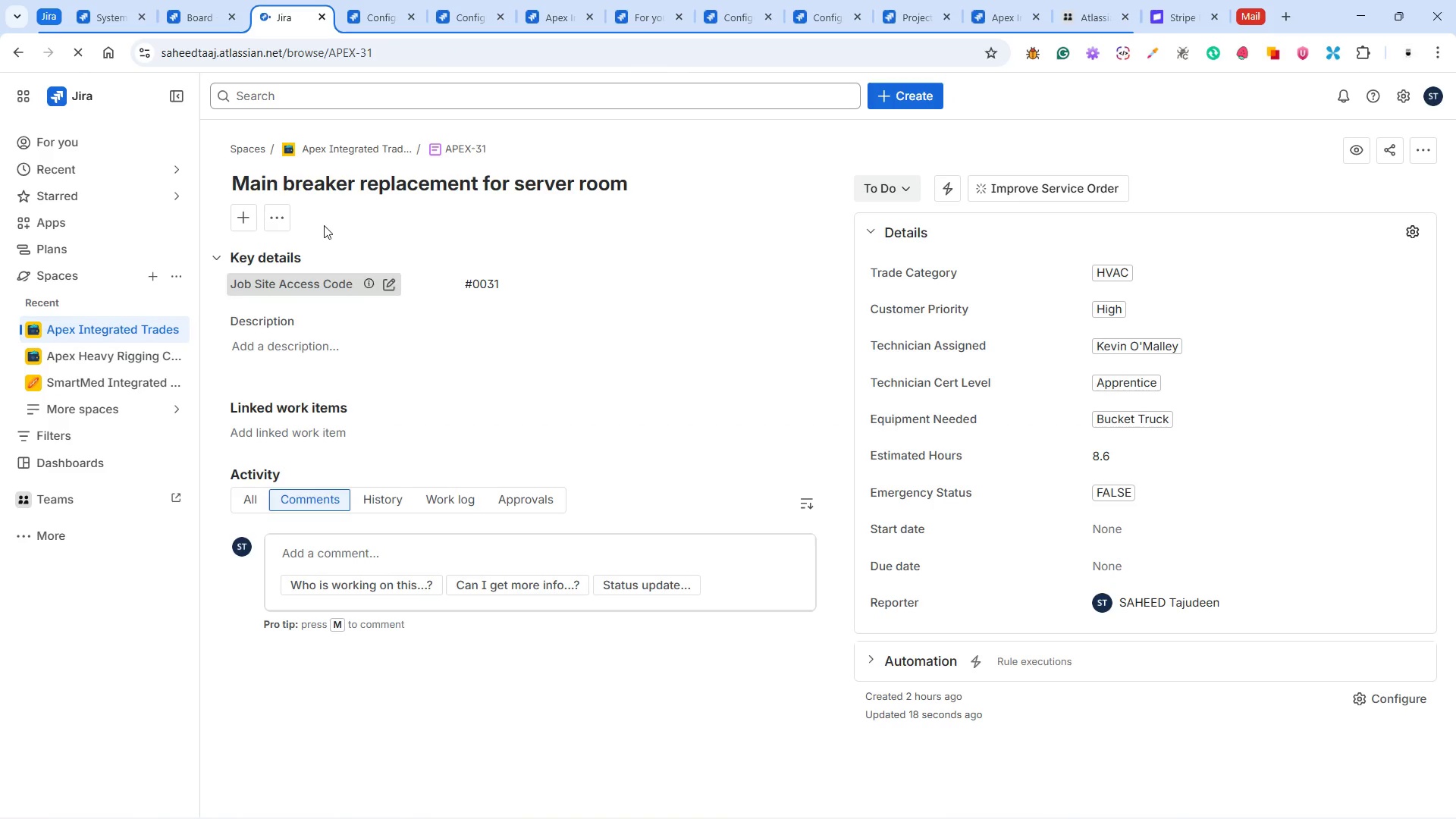 
left_click([398, 55])
 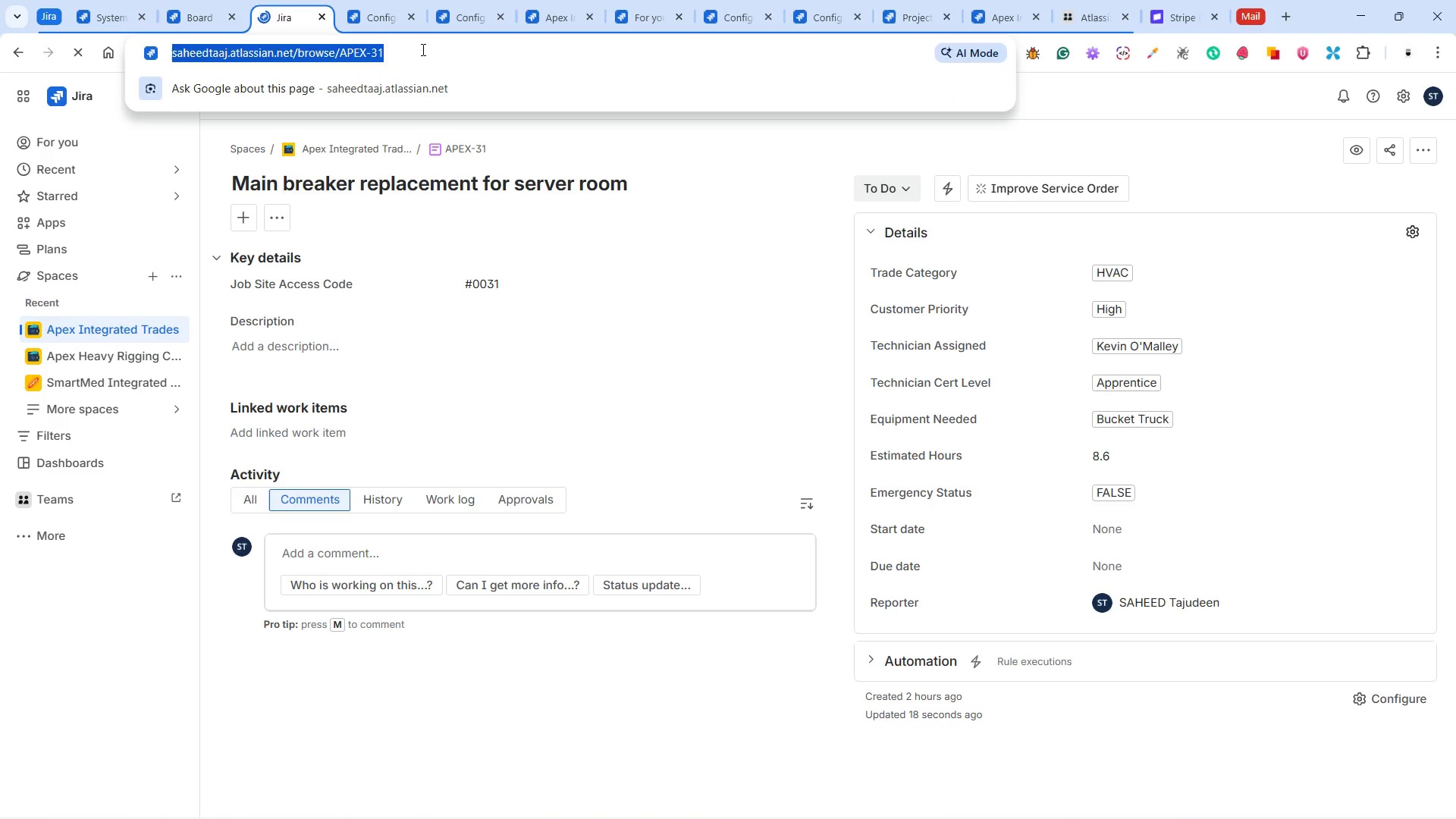 
double_click([422, 49])
 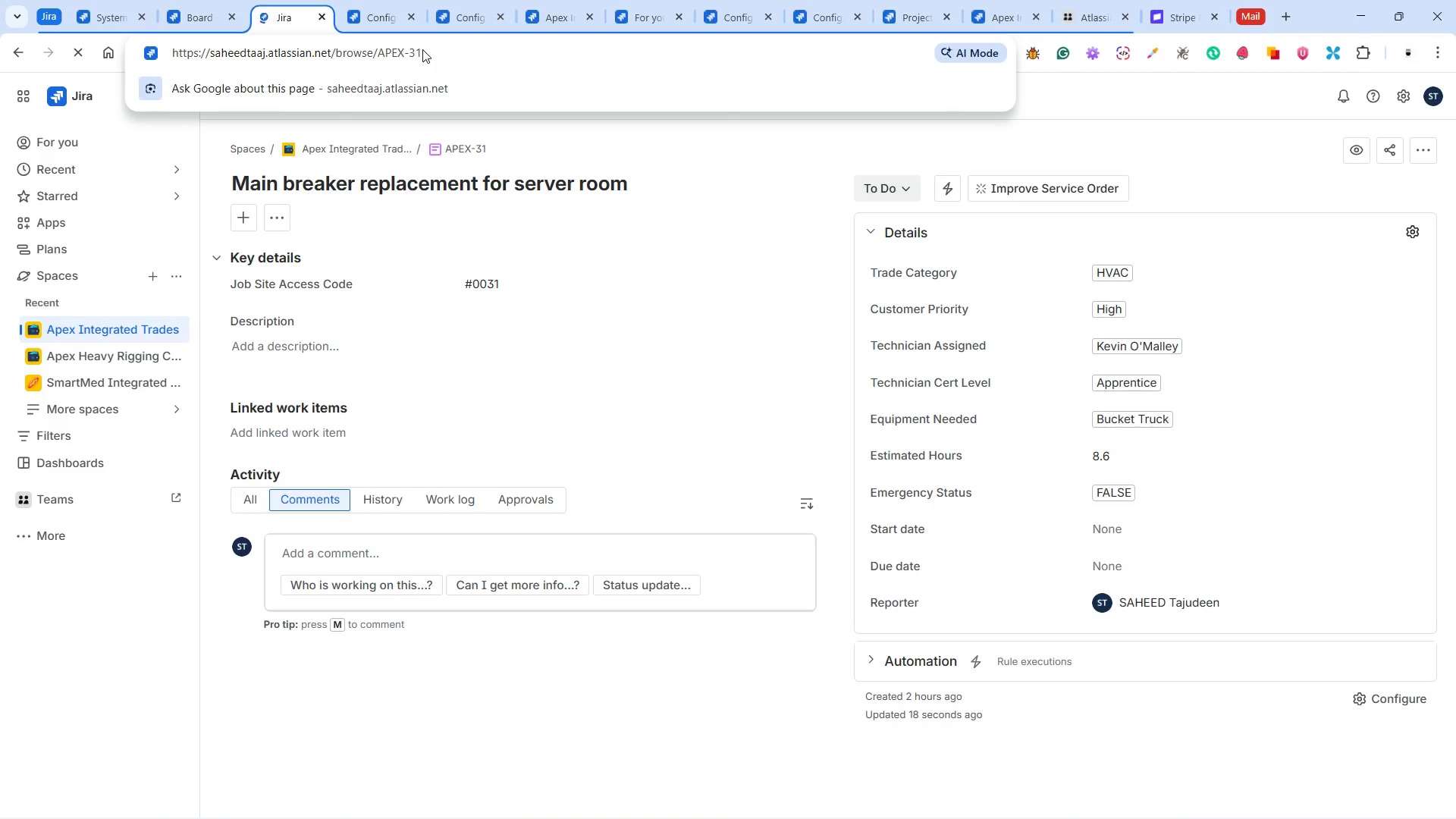 
key(Backspace)
 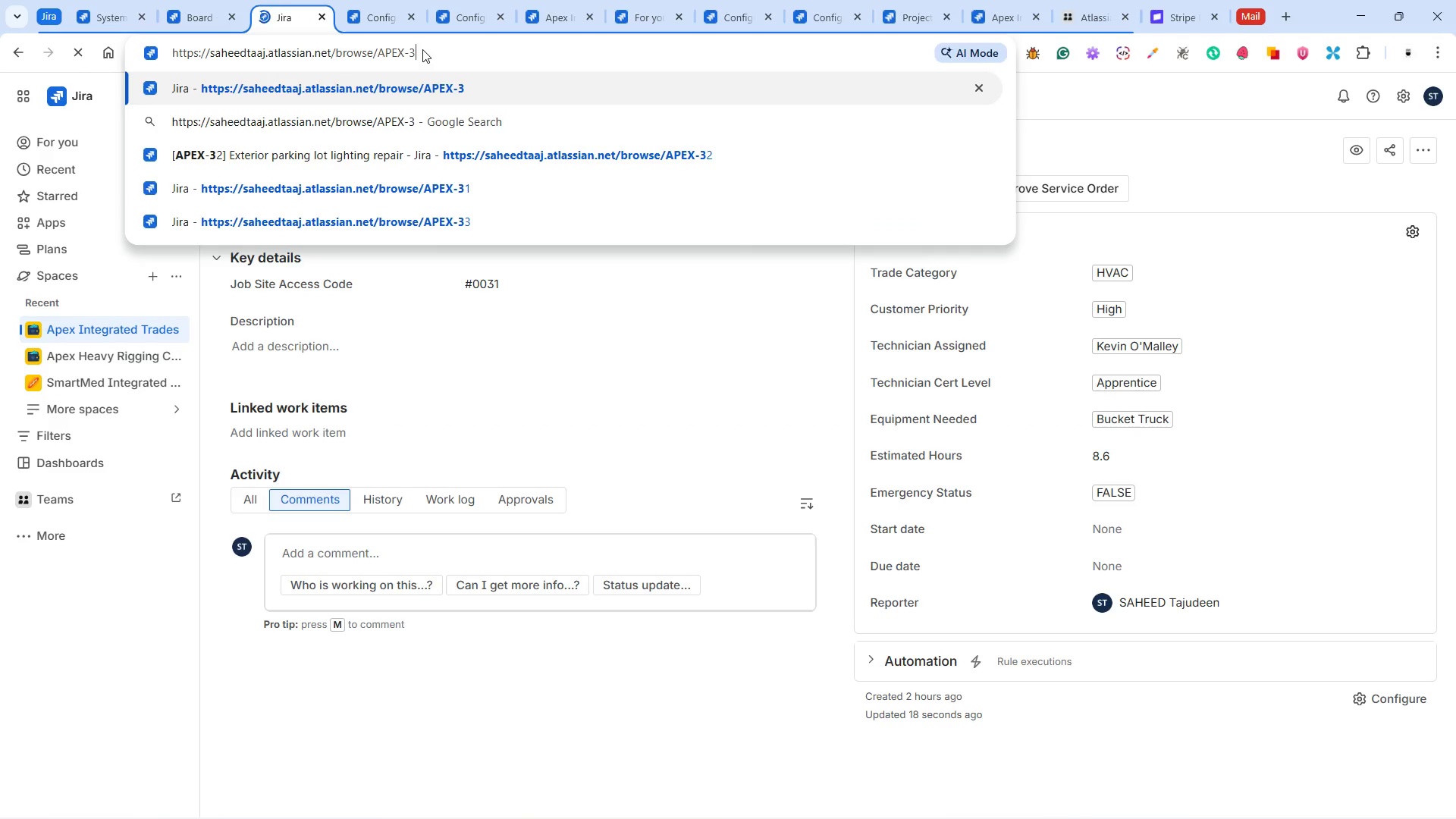 
key(0)
 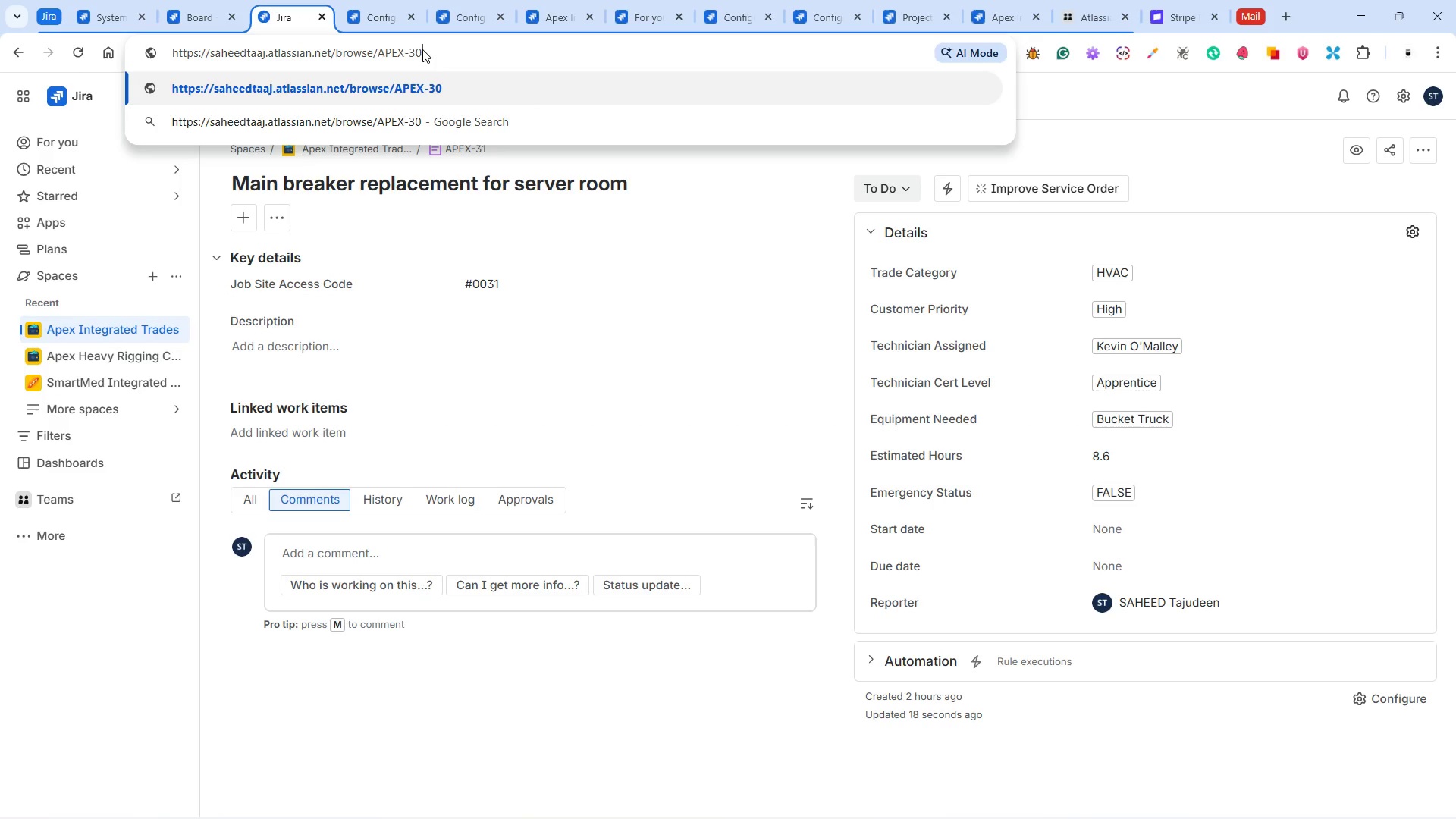 
key(Enter)
 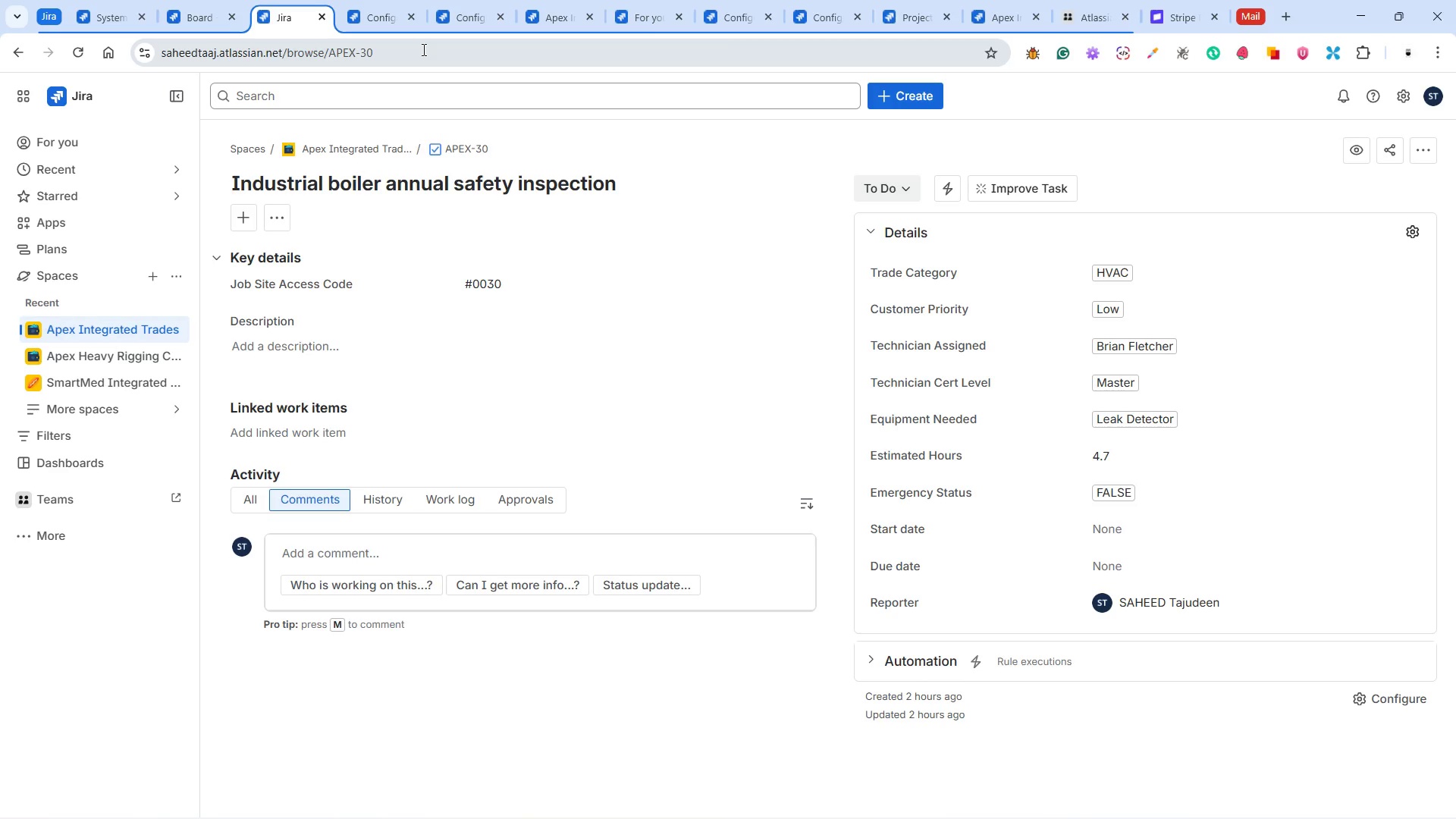 
left_click([438, 148])
 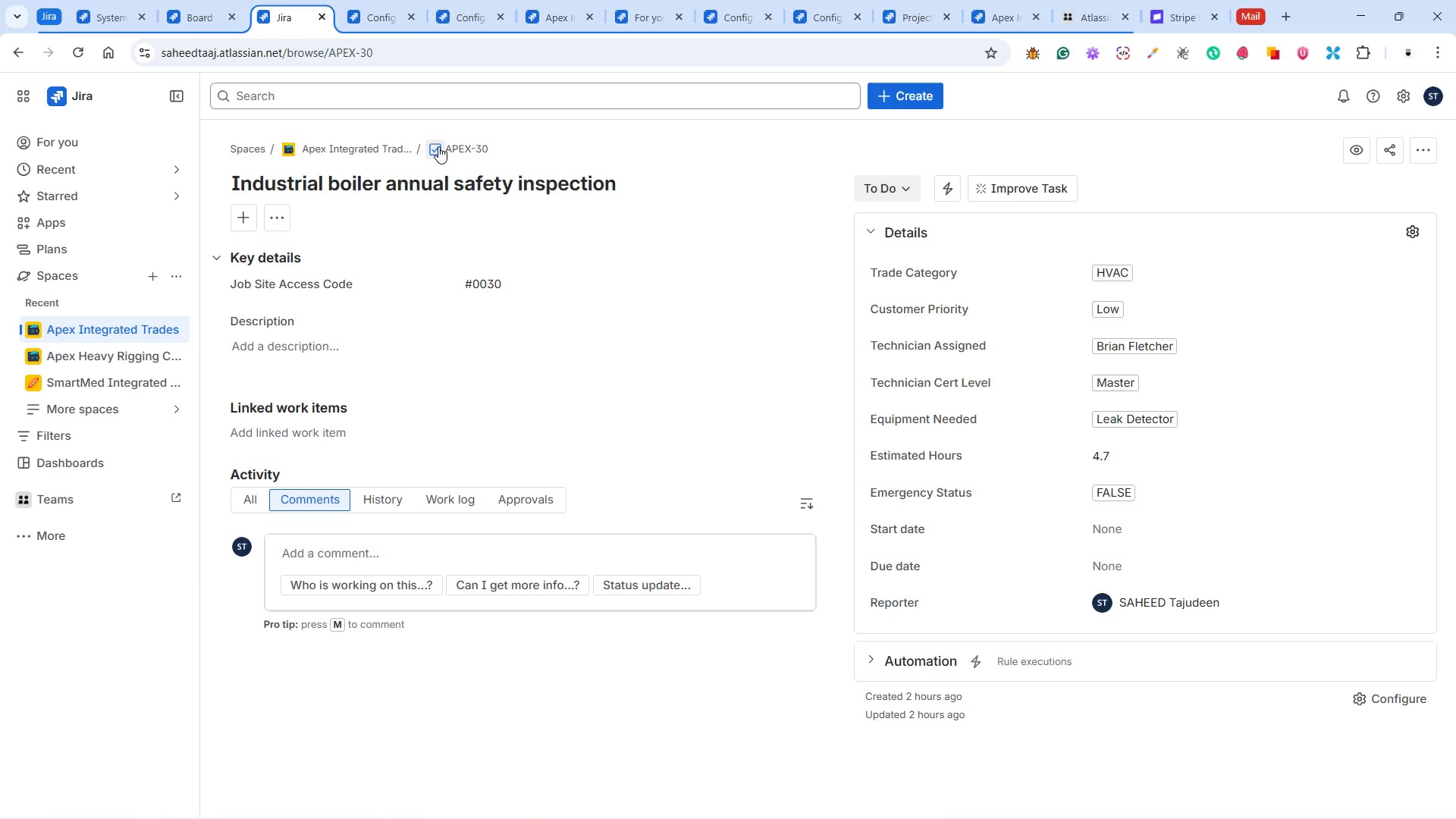 
left_click([437, 146])
 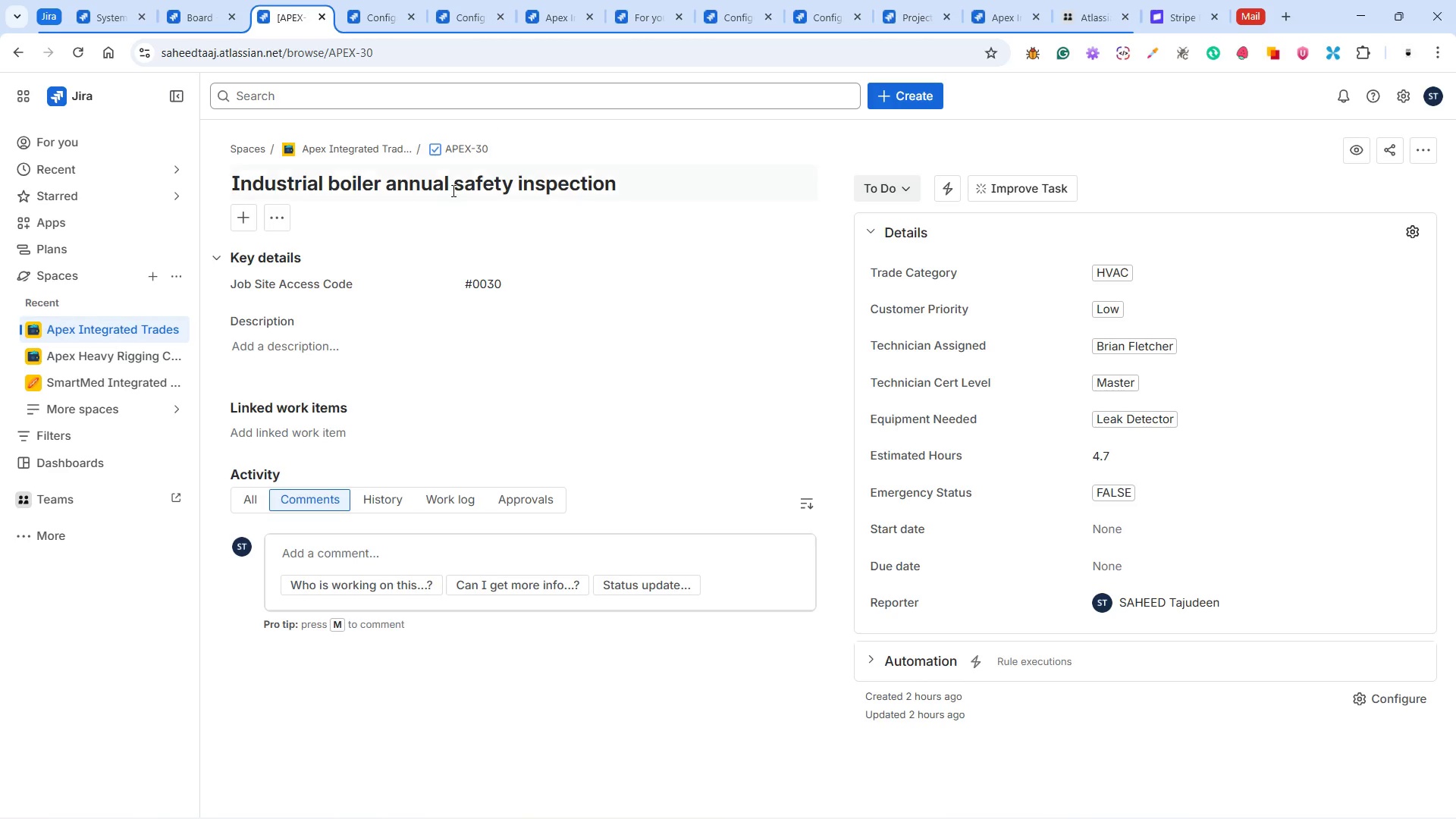 
left_click([434, 150])
 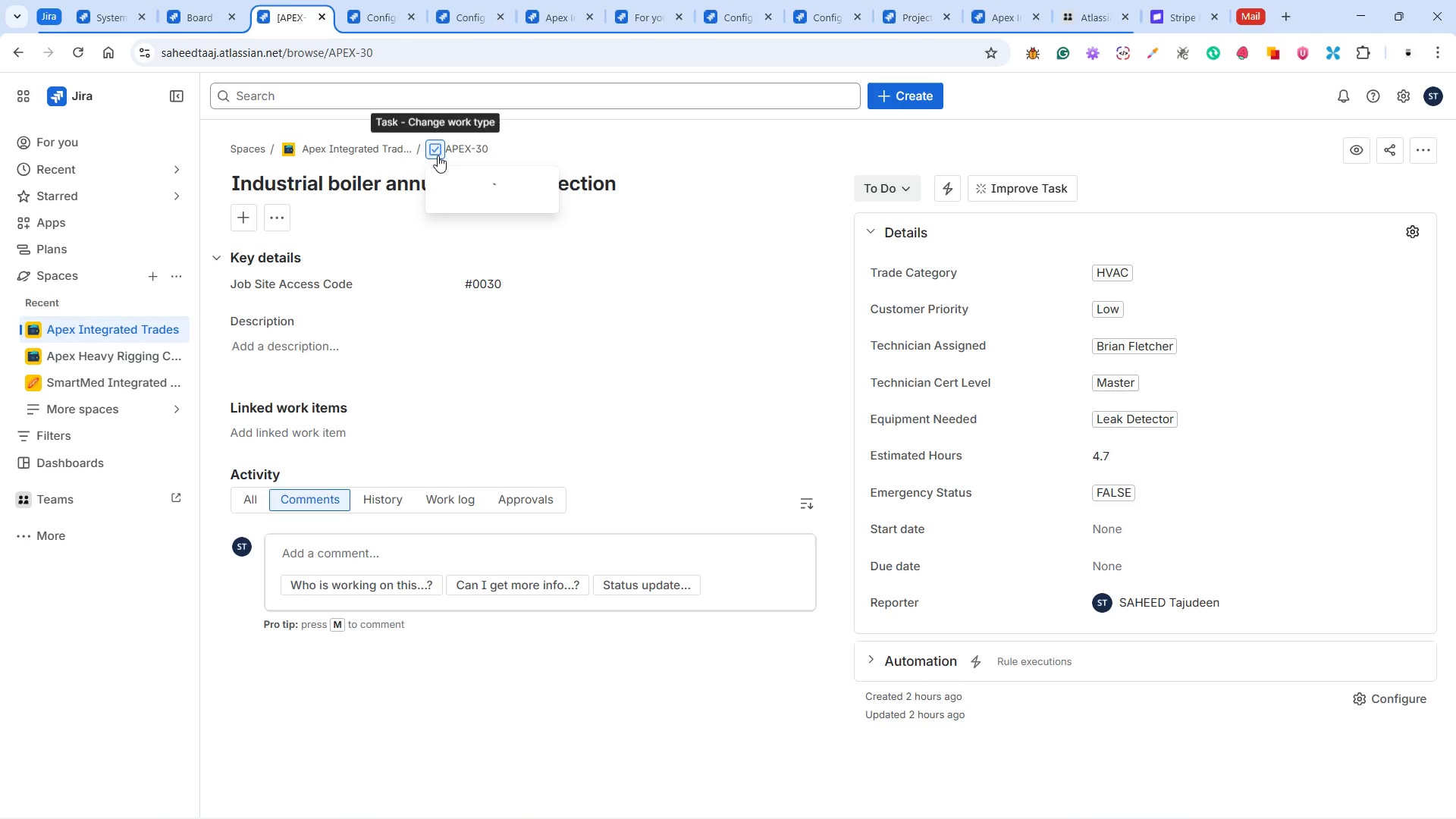 
mouse_move([478, 214])
 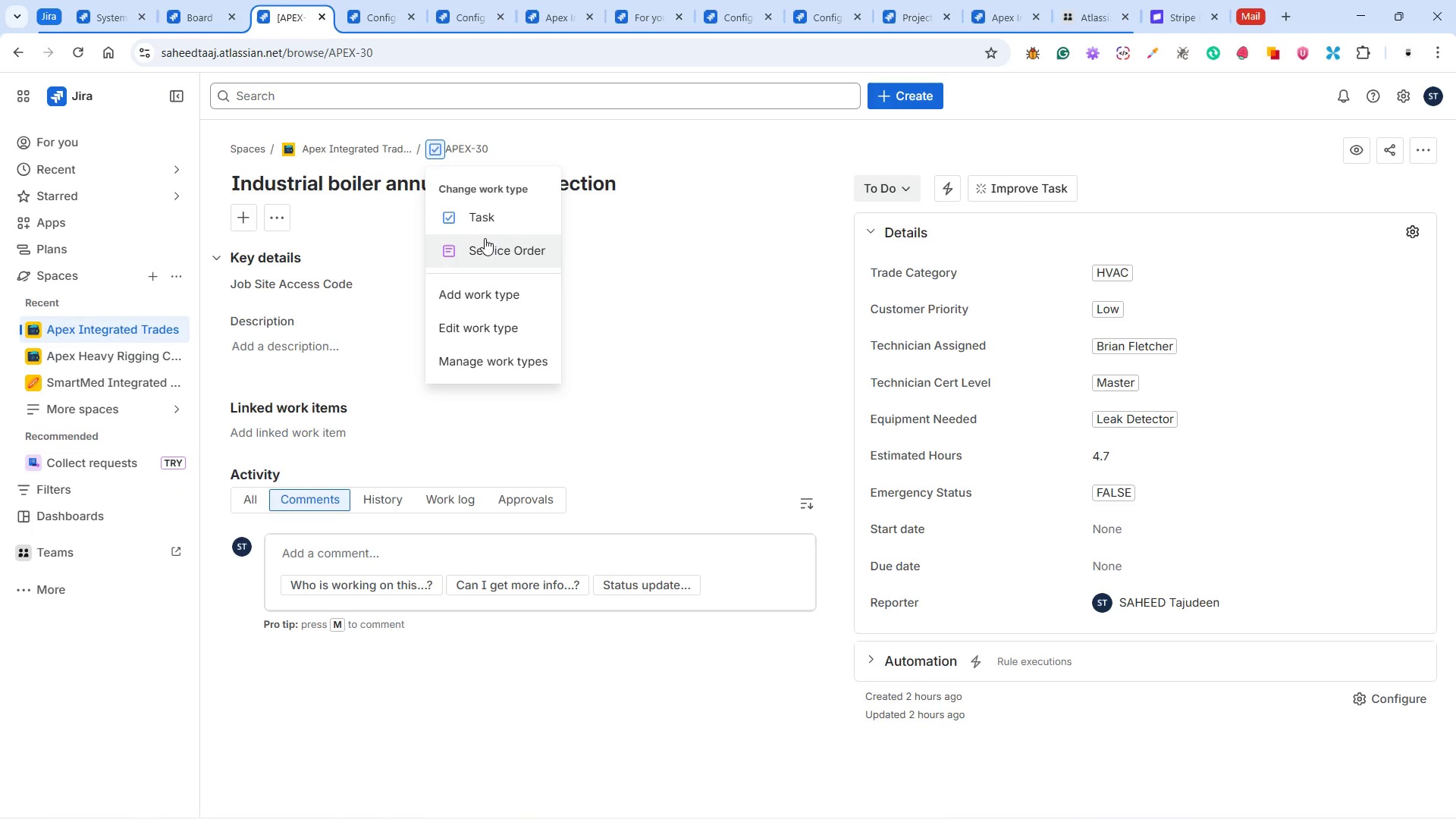 
left_click([485, 238])
 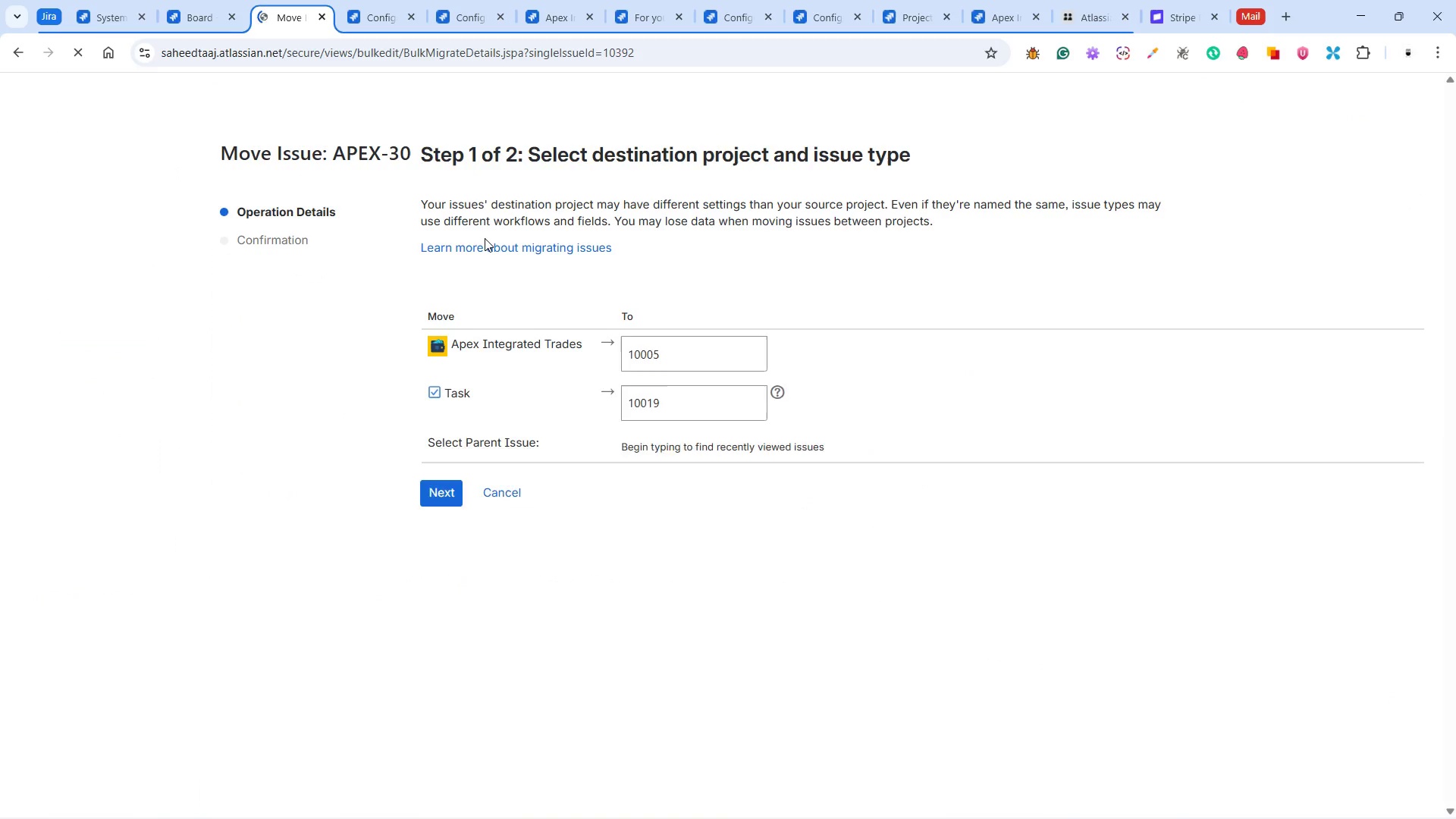 
left_click([662, 394])
 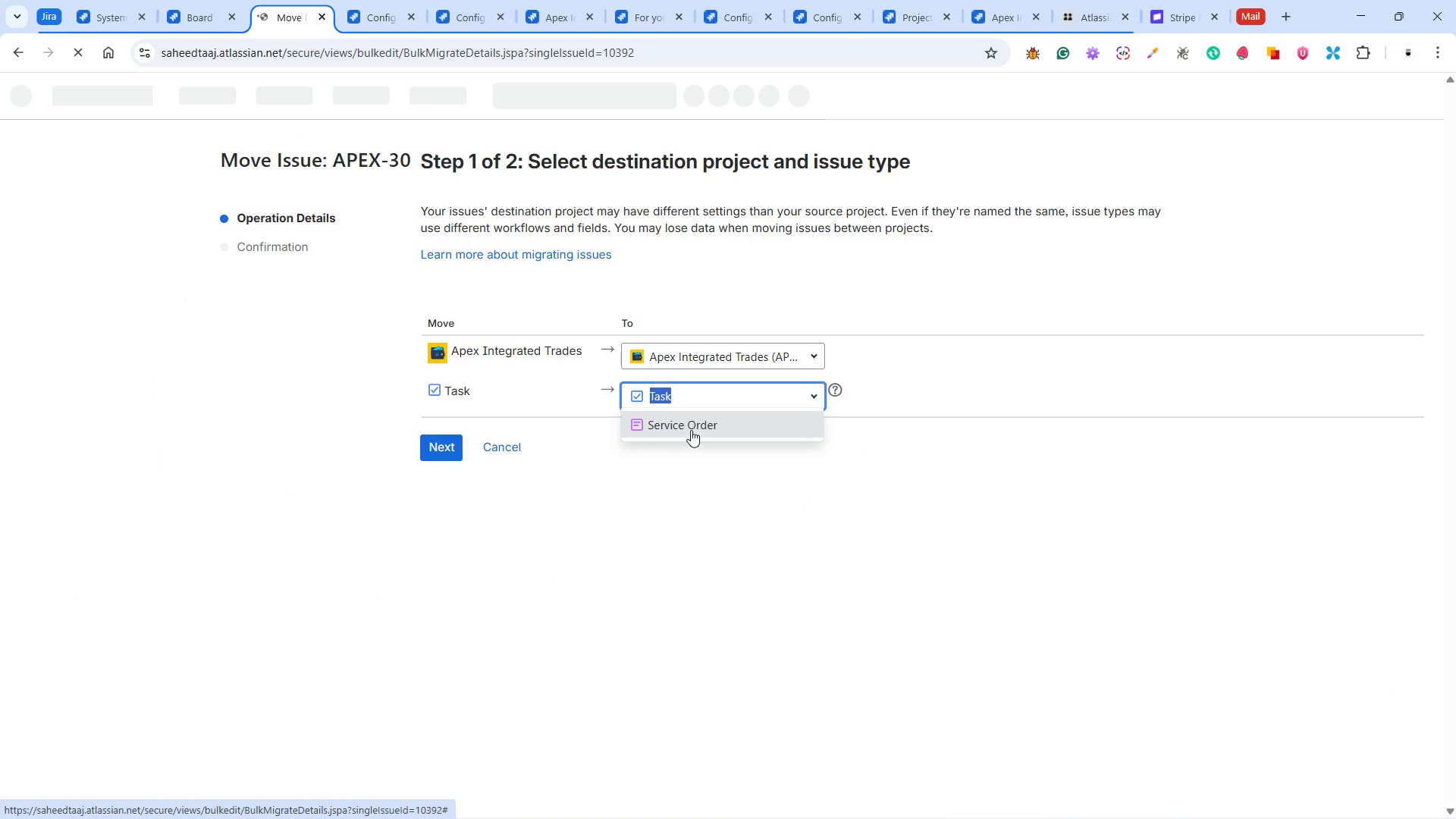 
left_click([691, 426])
 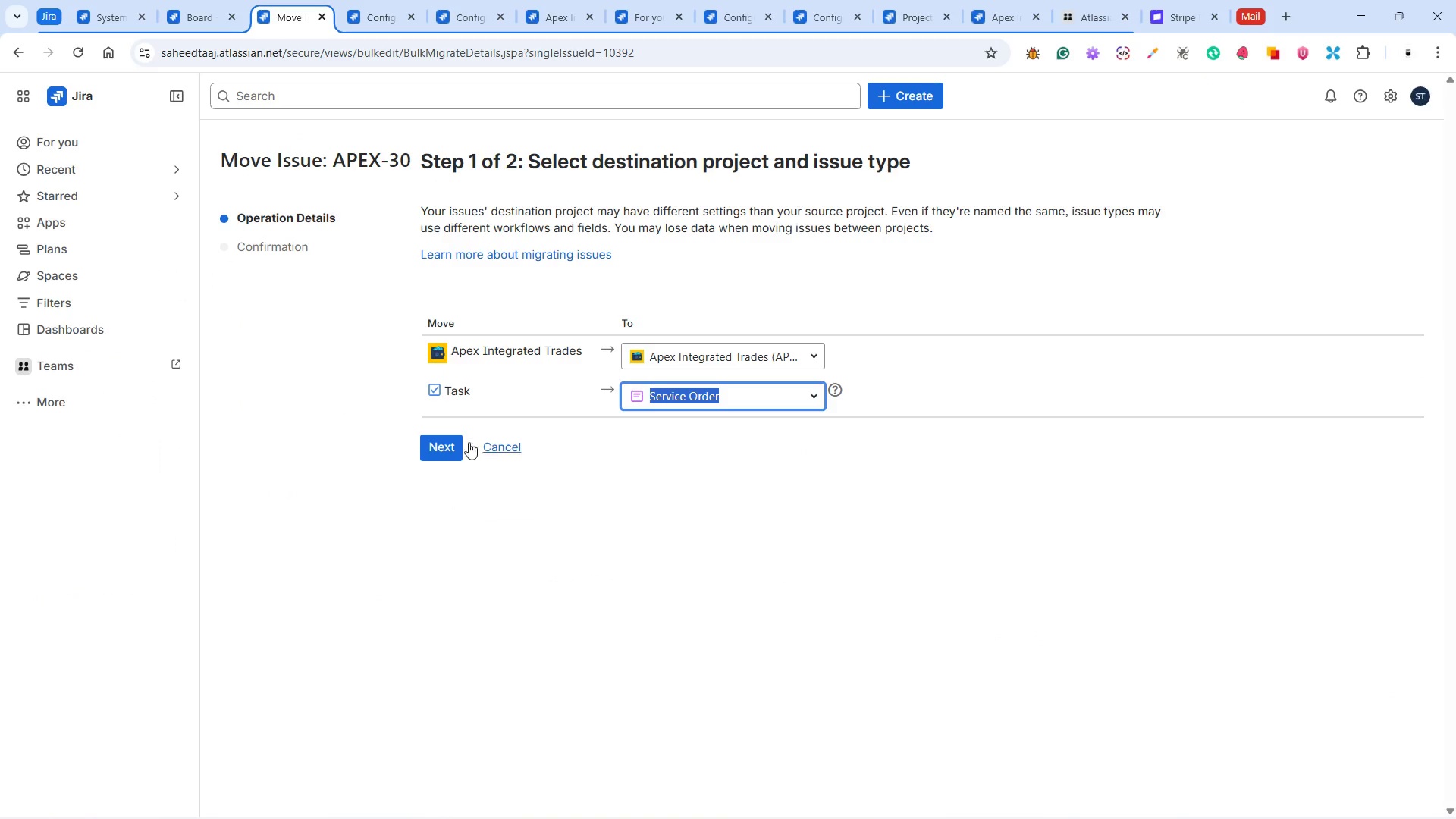 
left_click([444, 448])
 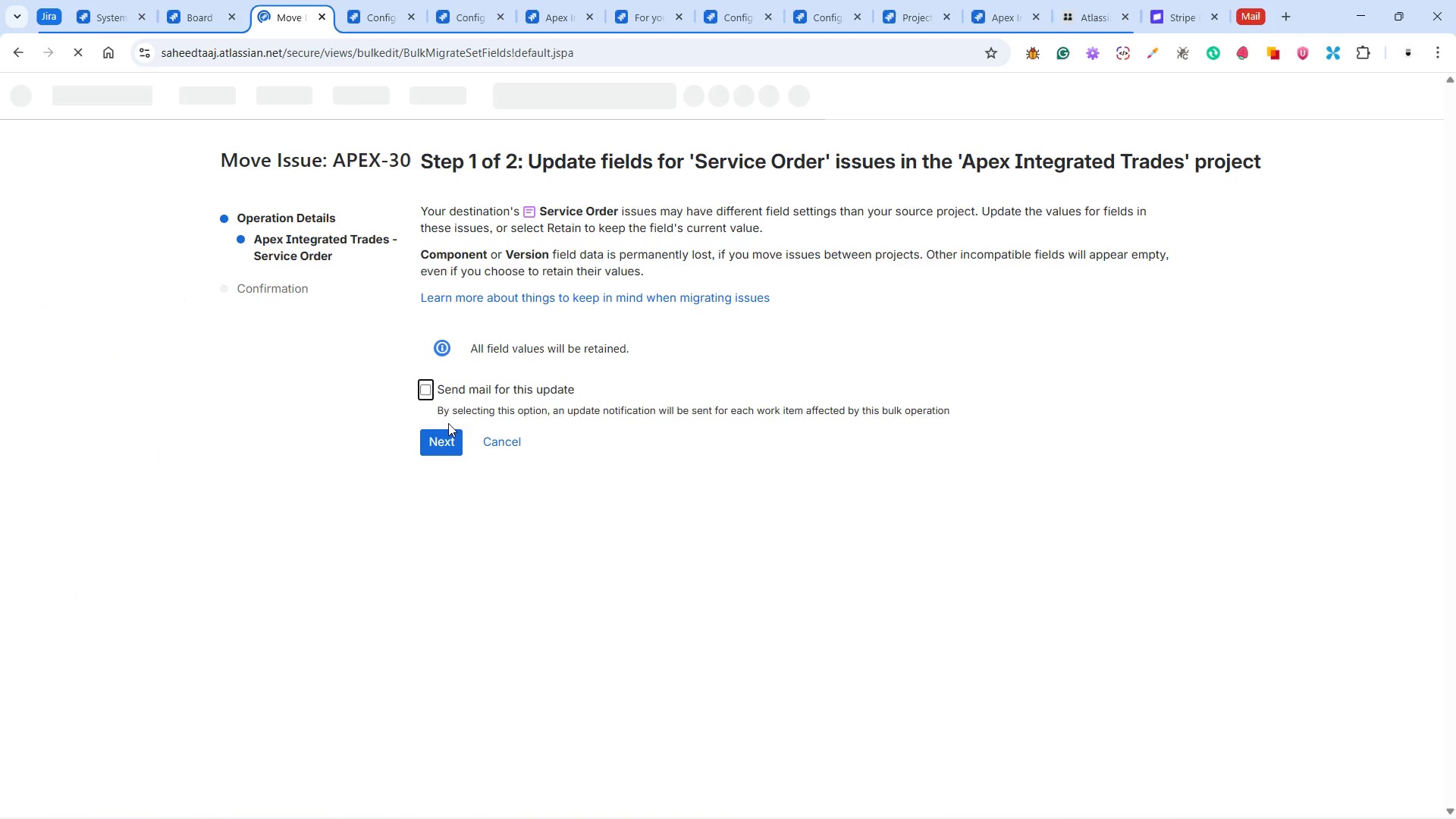 
left_click([456, 441])
 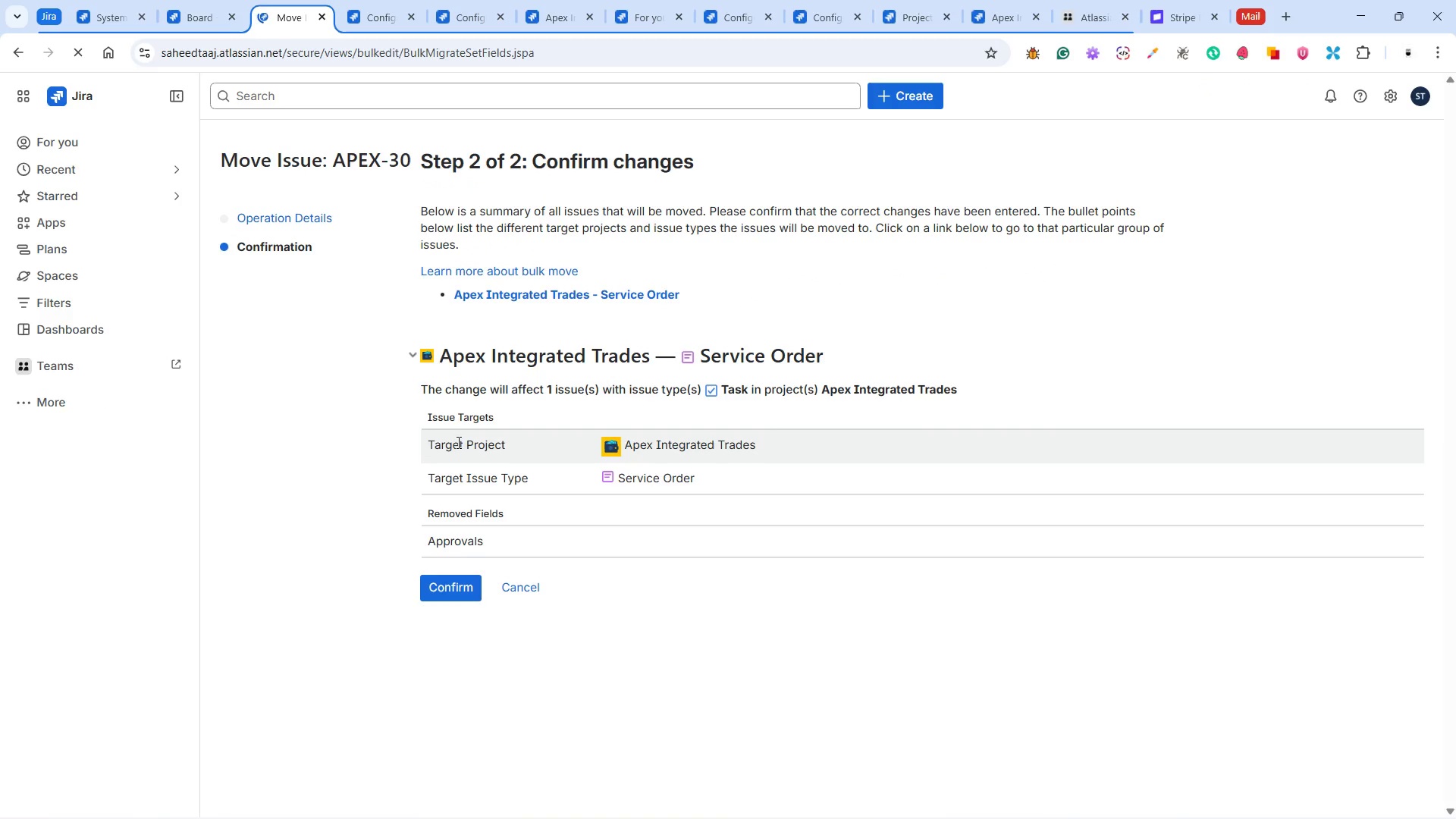 
wait(7.77)
 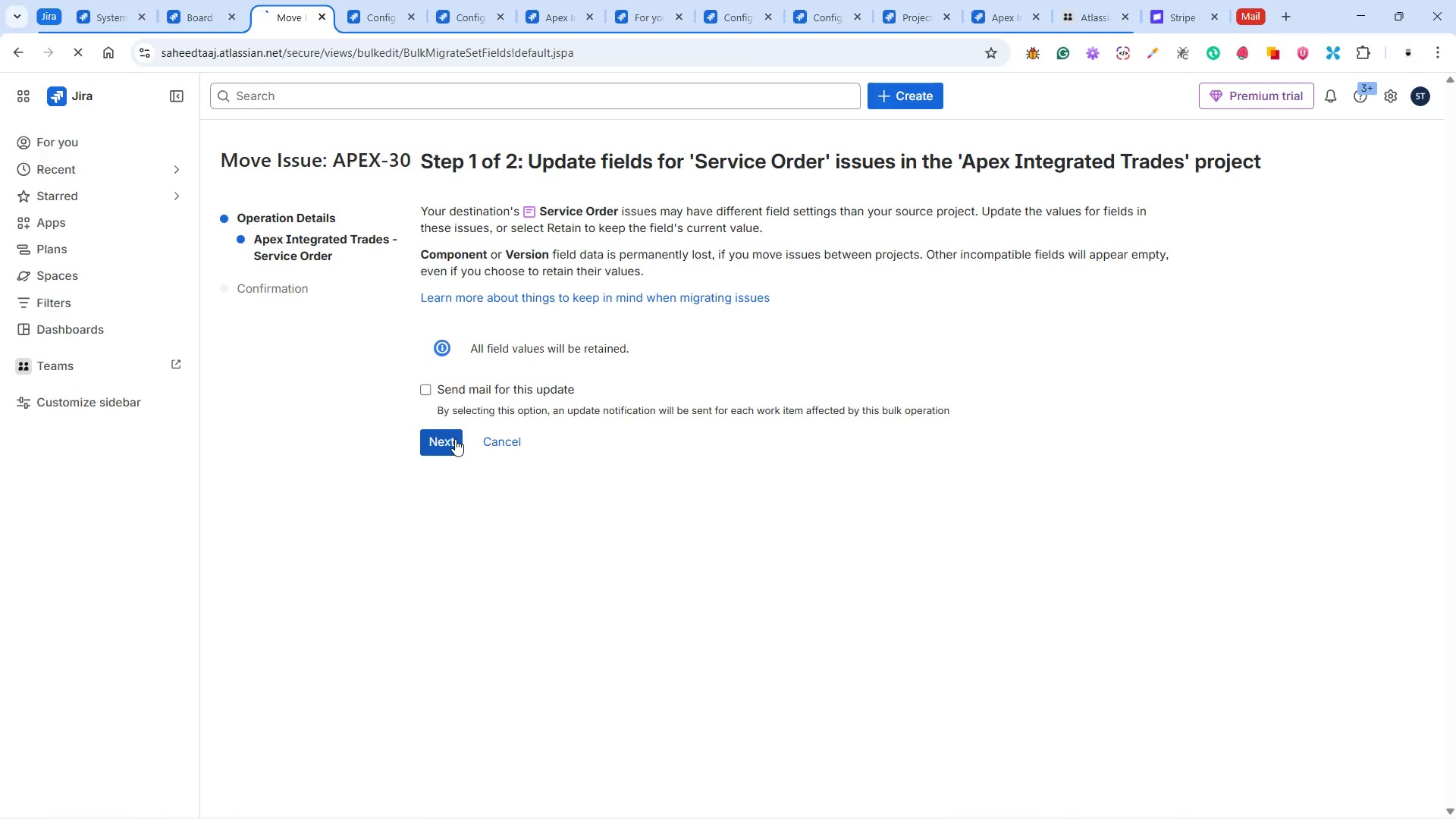 
left_click([437, 587])
 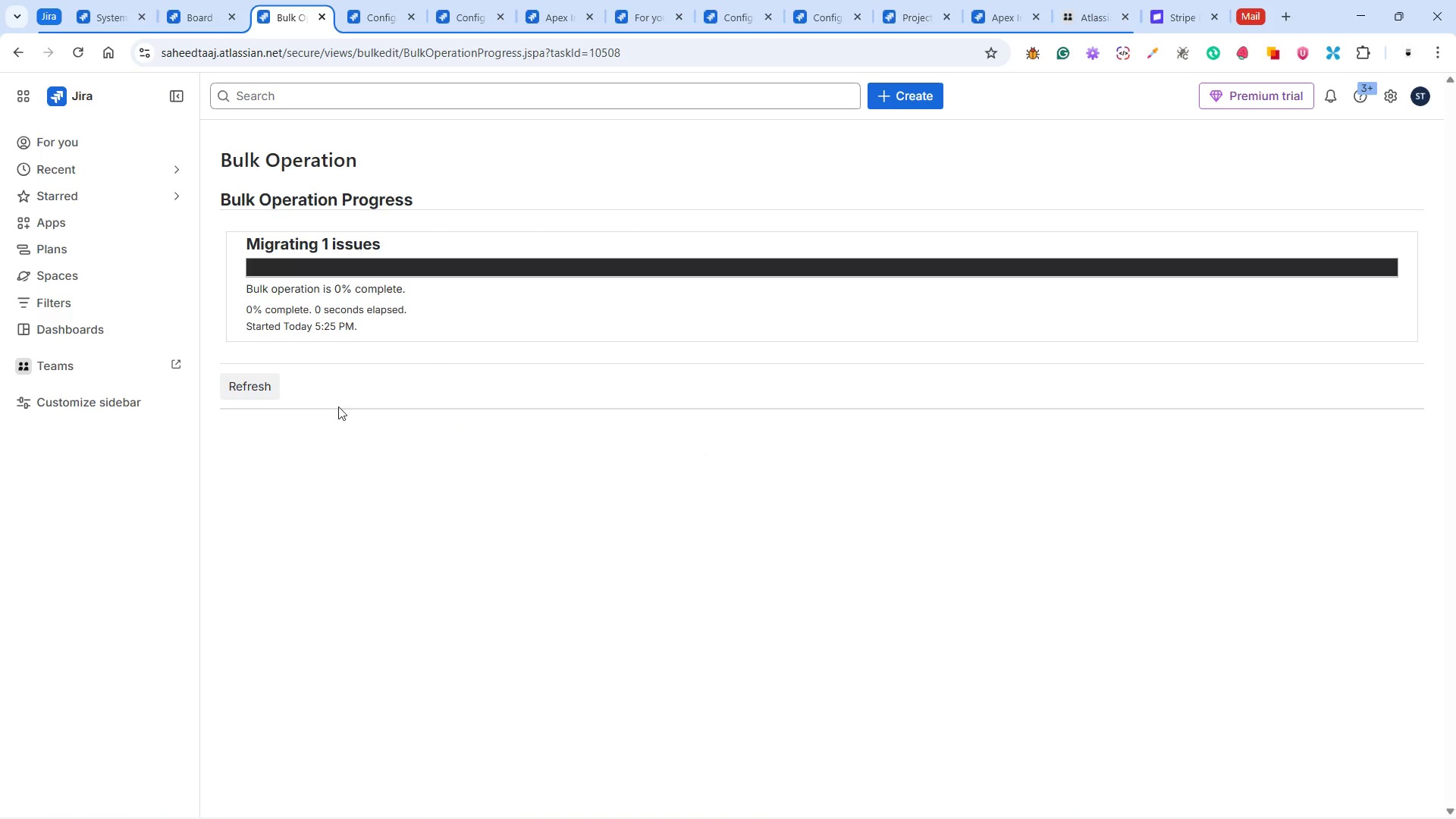 
wait(13.94)
 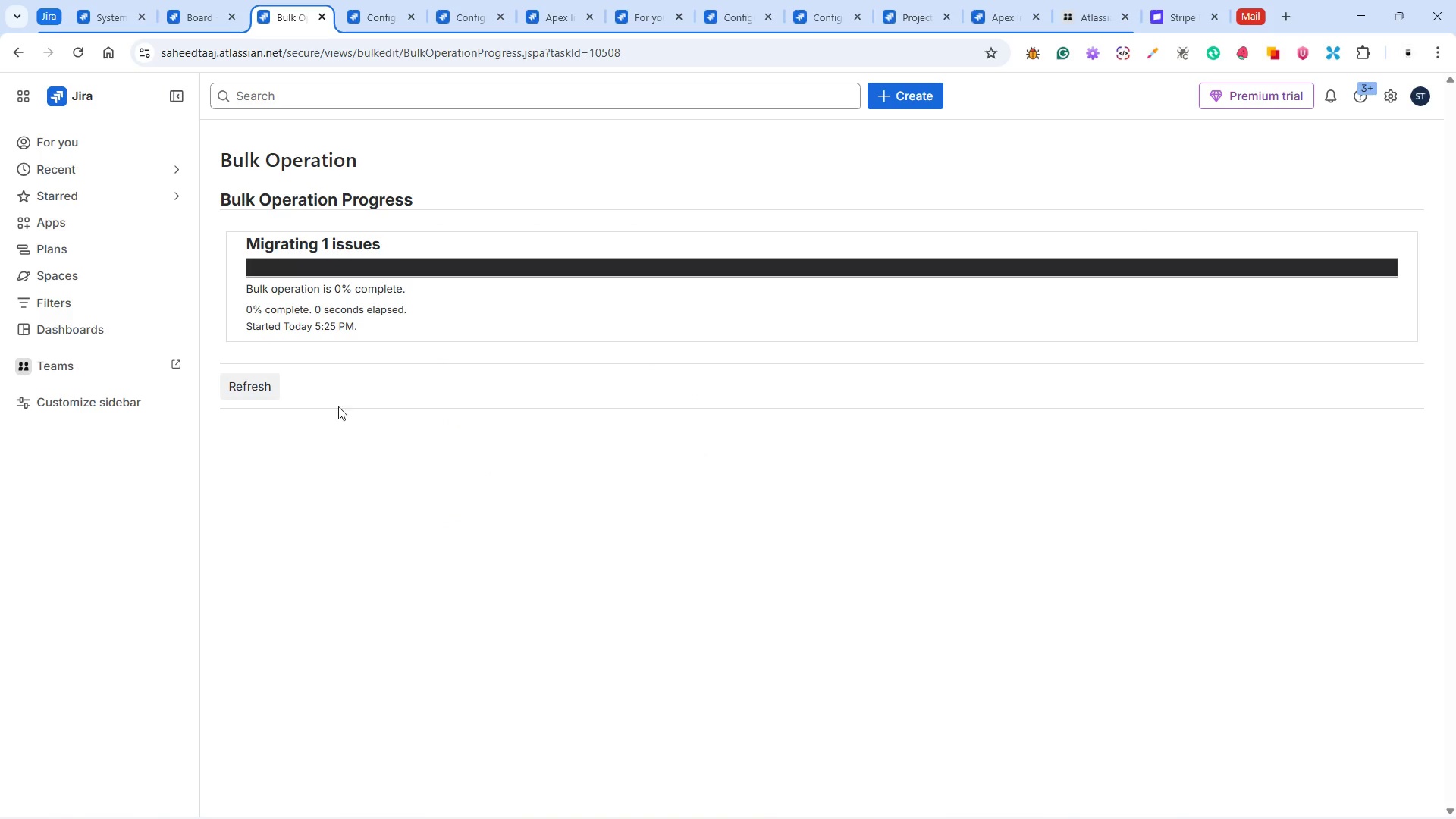 
left_click([284, 401])
 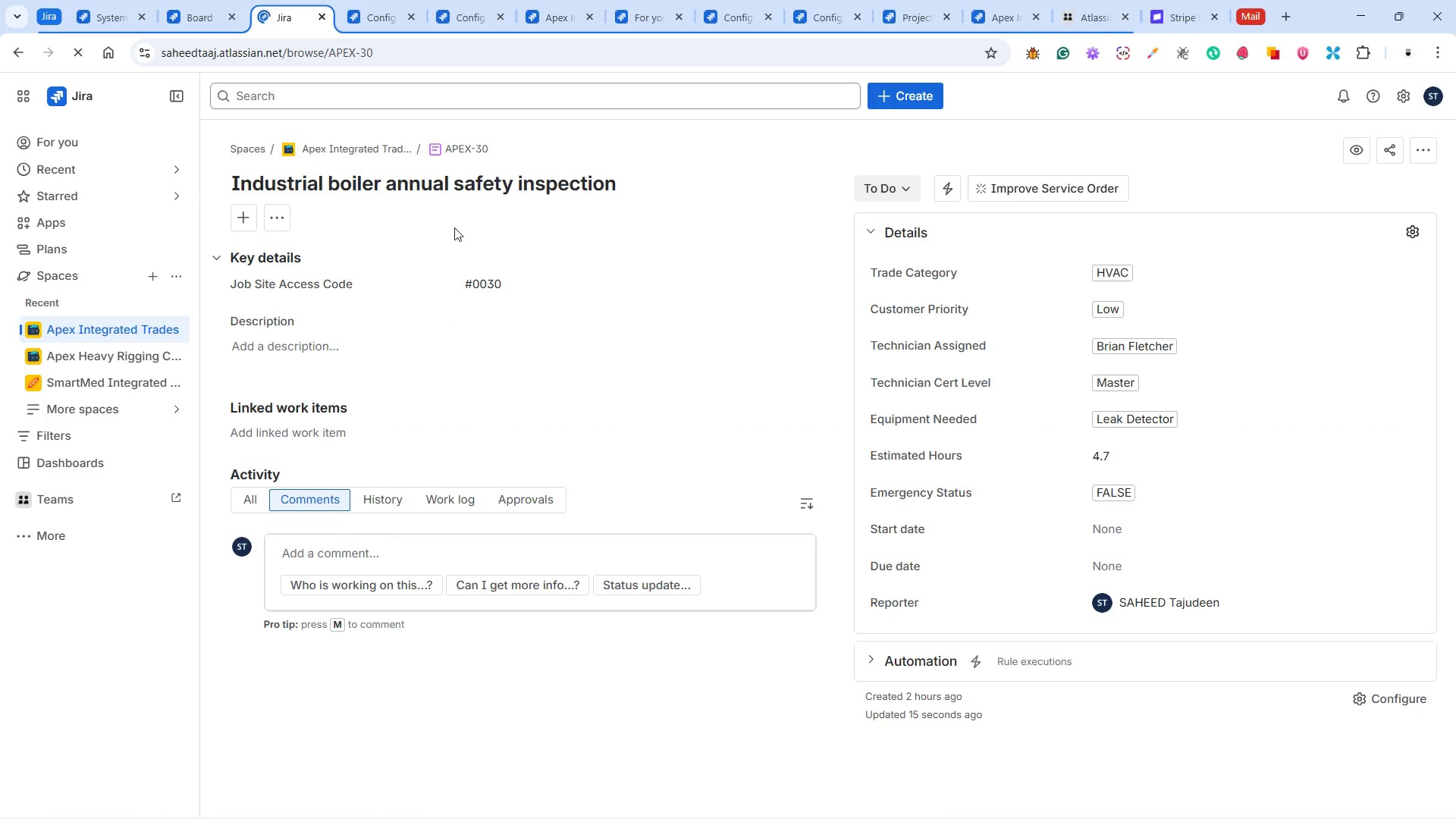 
left_click([402, 46])
 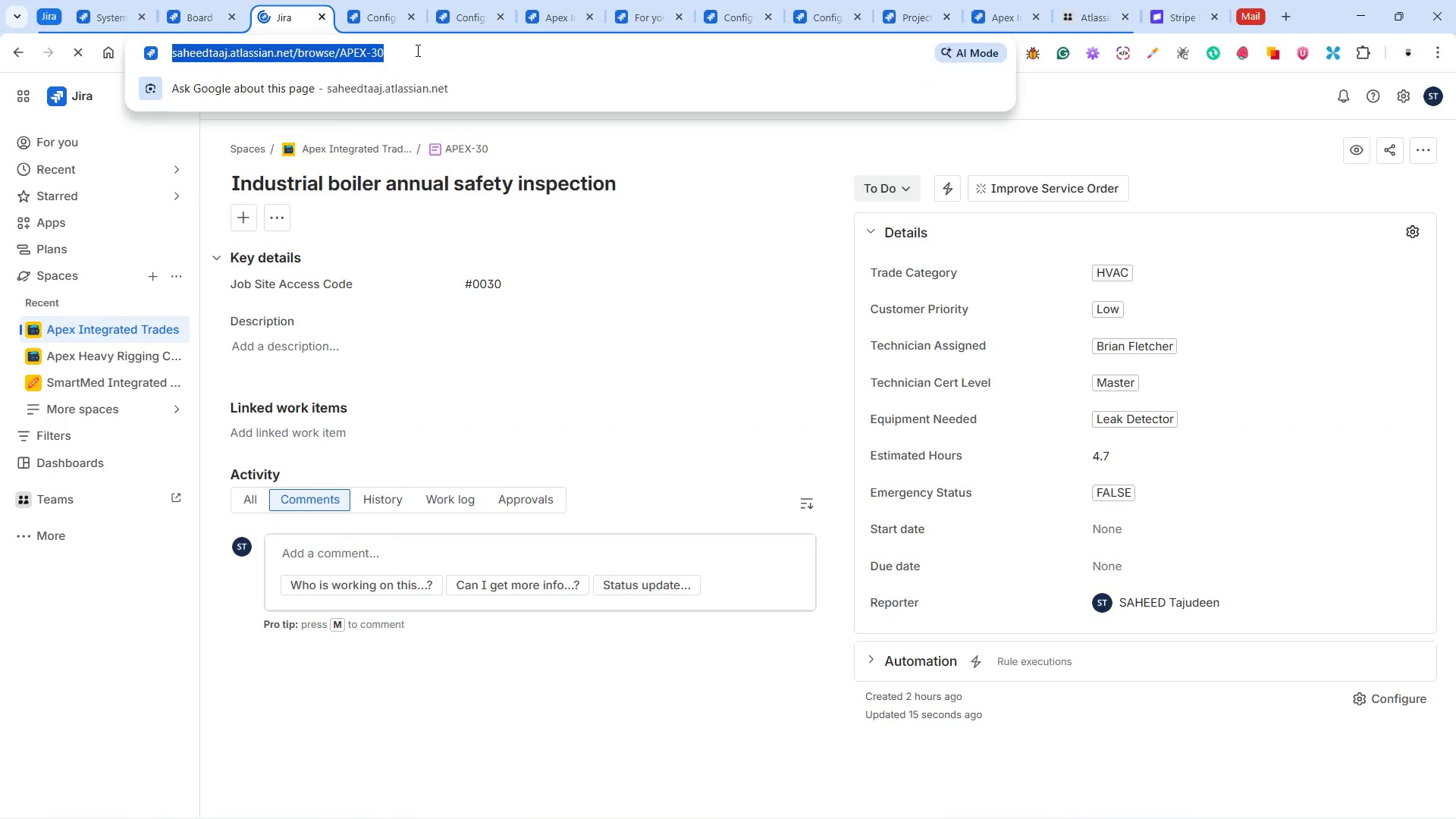 
double_click([416, 50])
 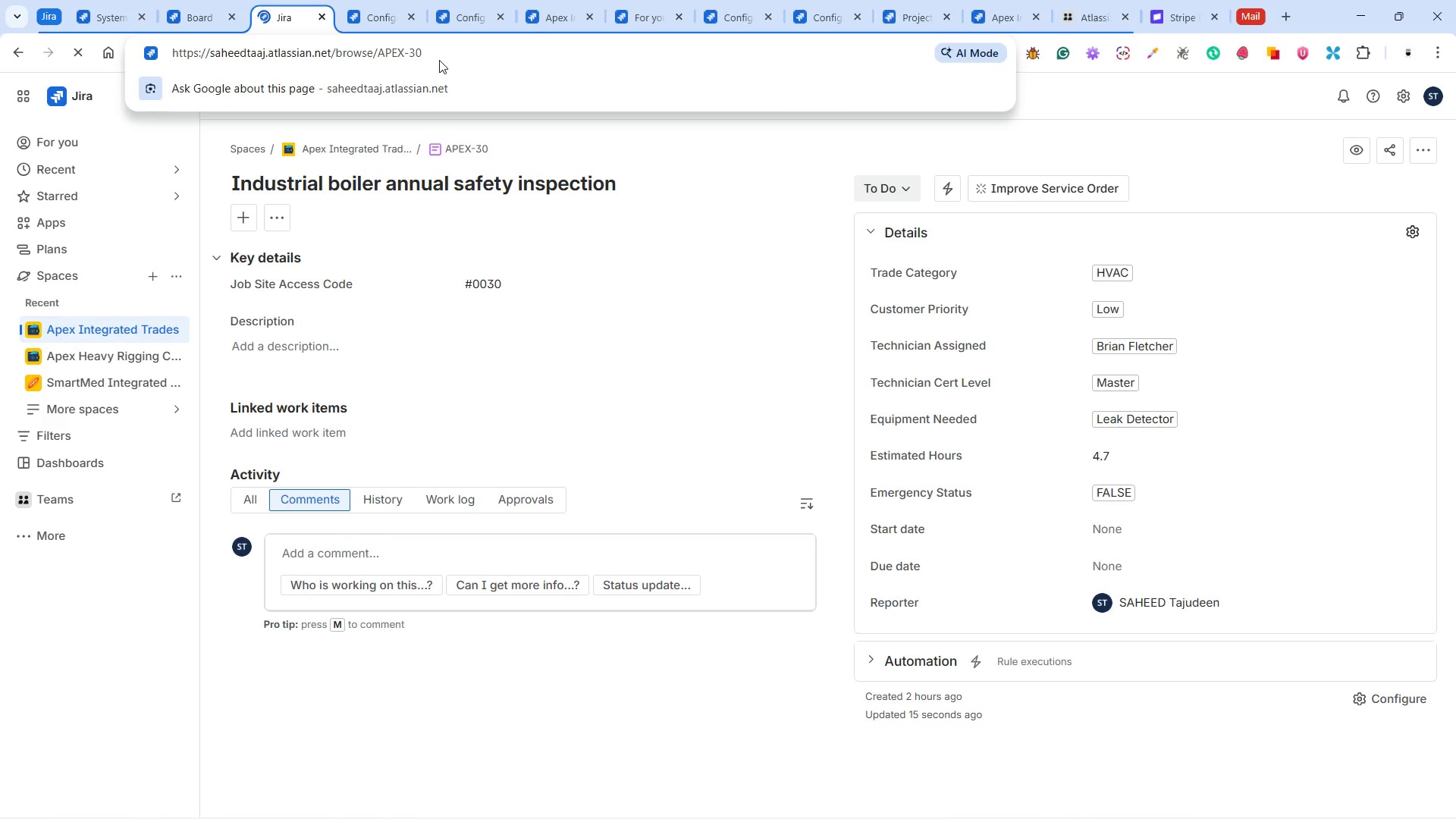 
key(Backspace)
key(Backspace)
type(29)
 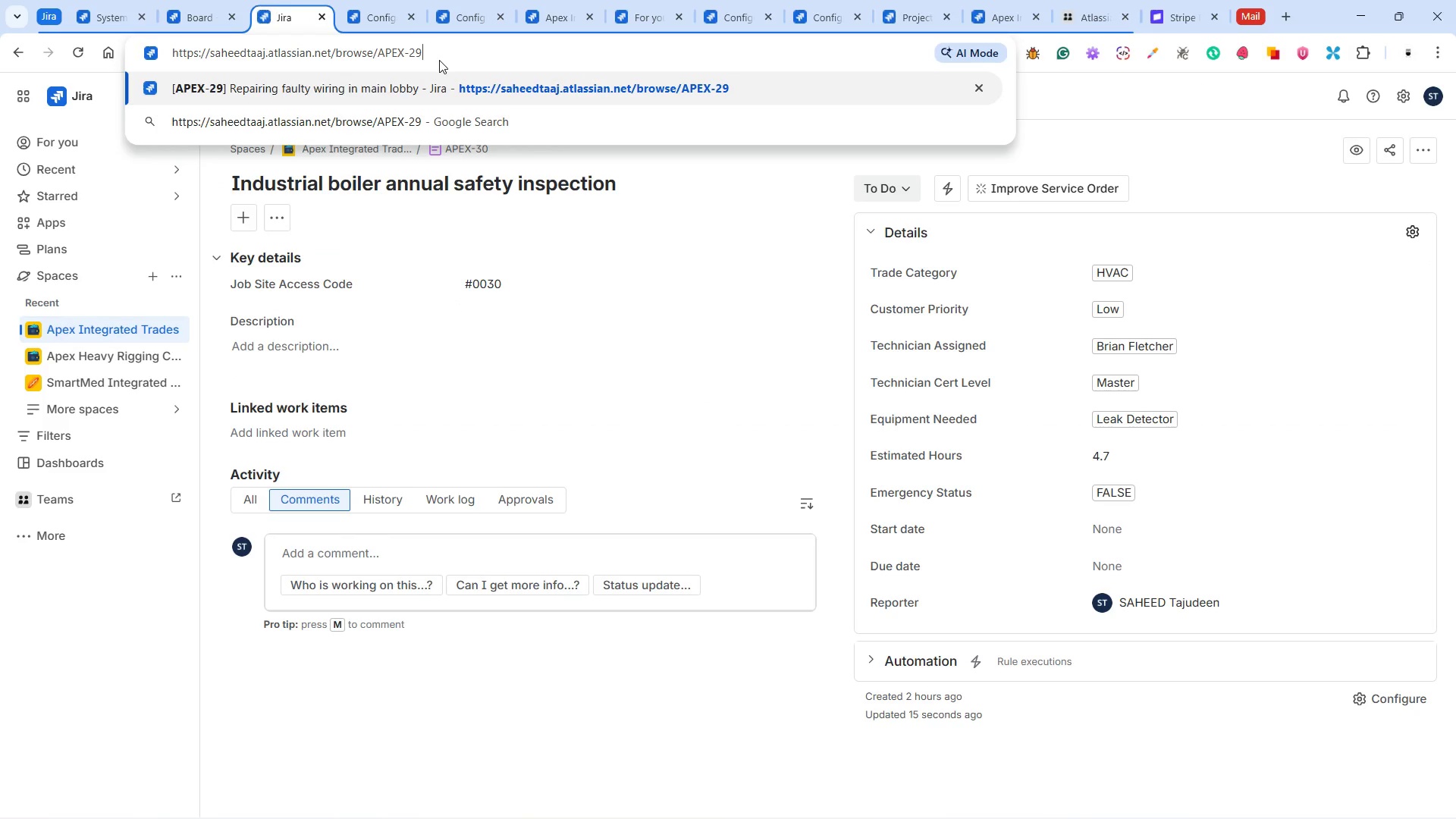 
key(Enter)
 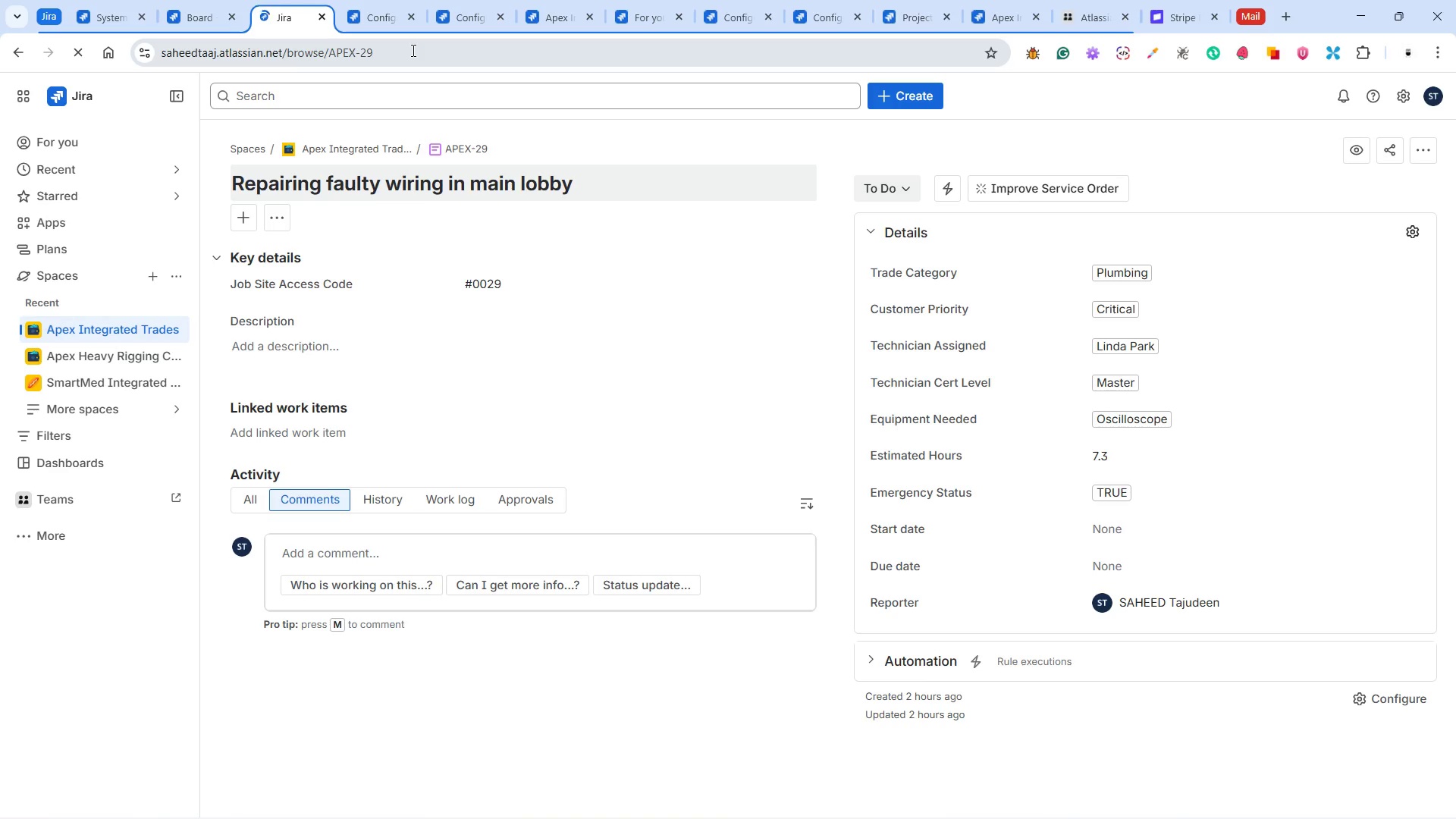 
wait(6.69)
 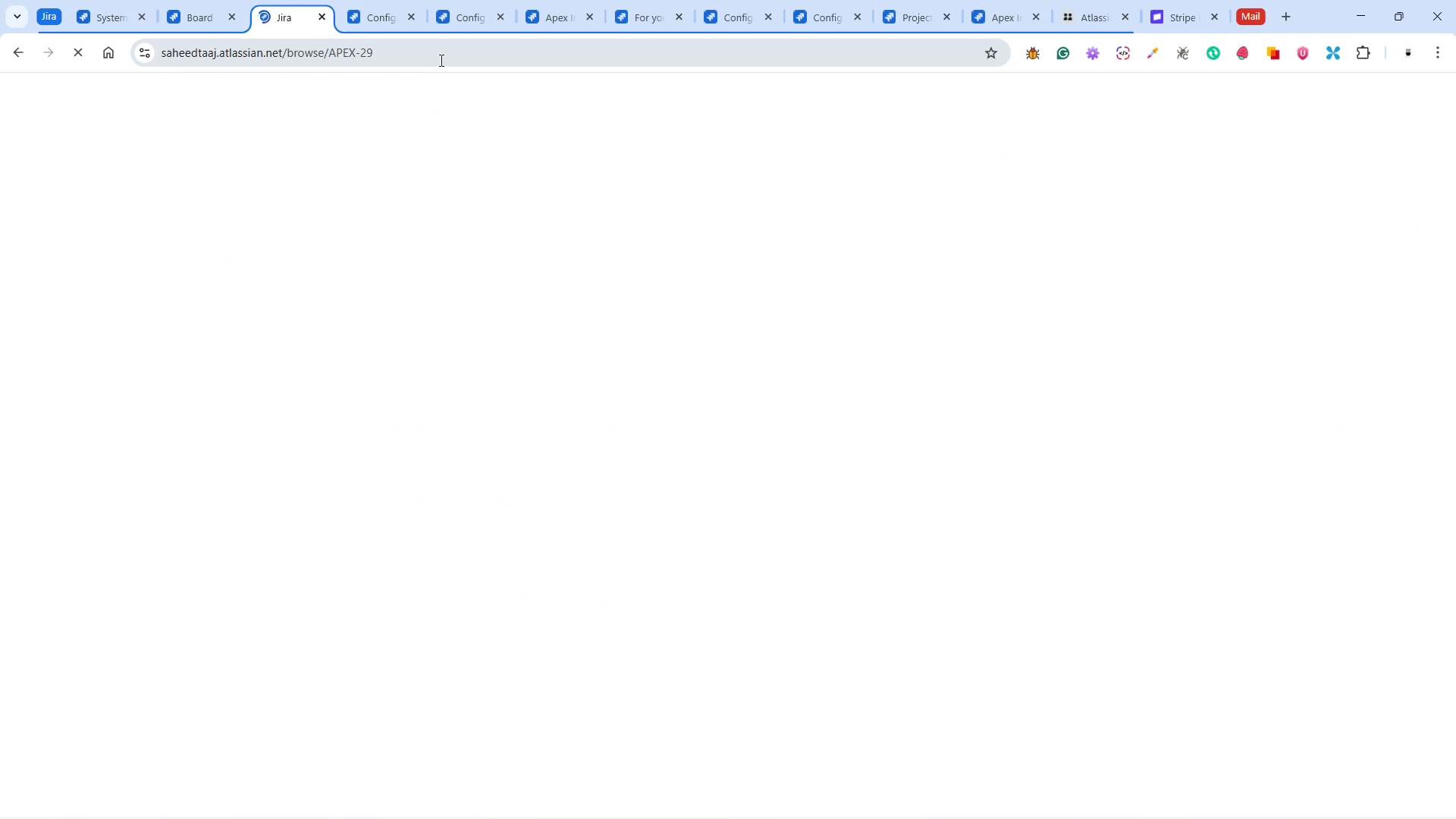 
left_click([412, 50])
 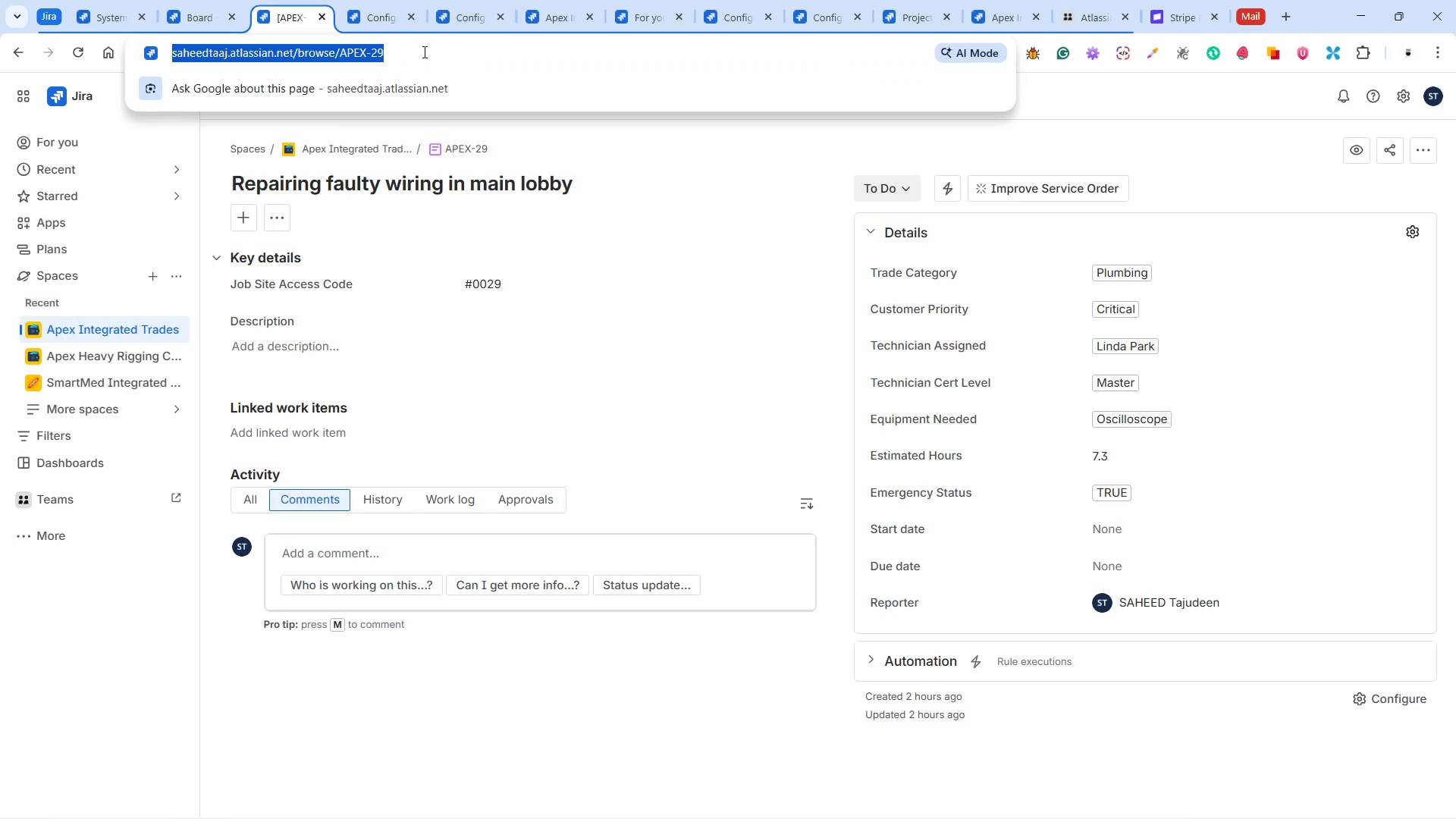 
left_click([425, 52])
 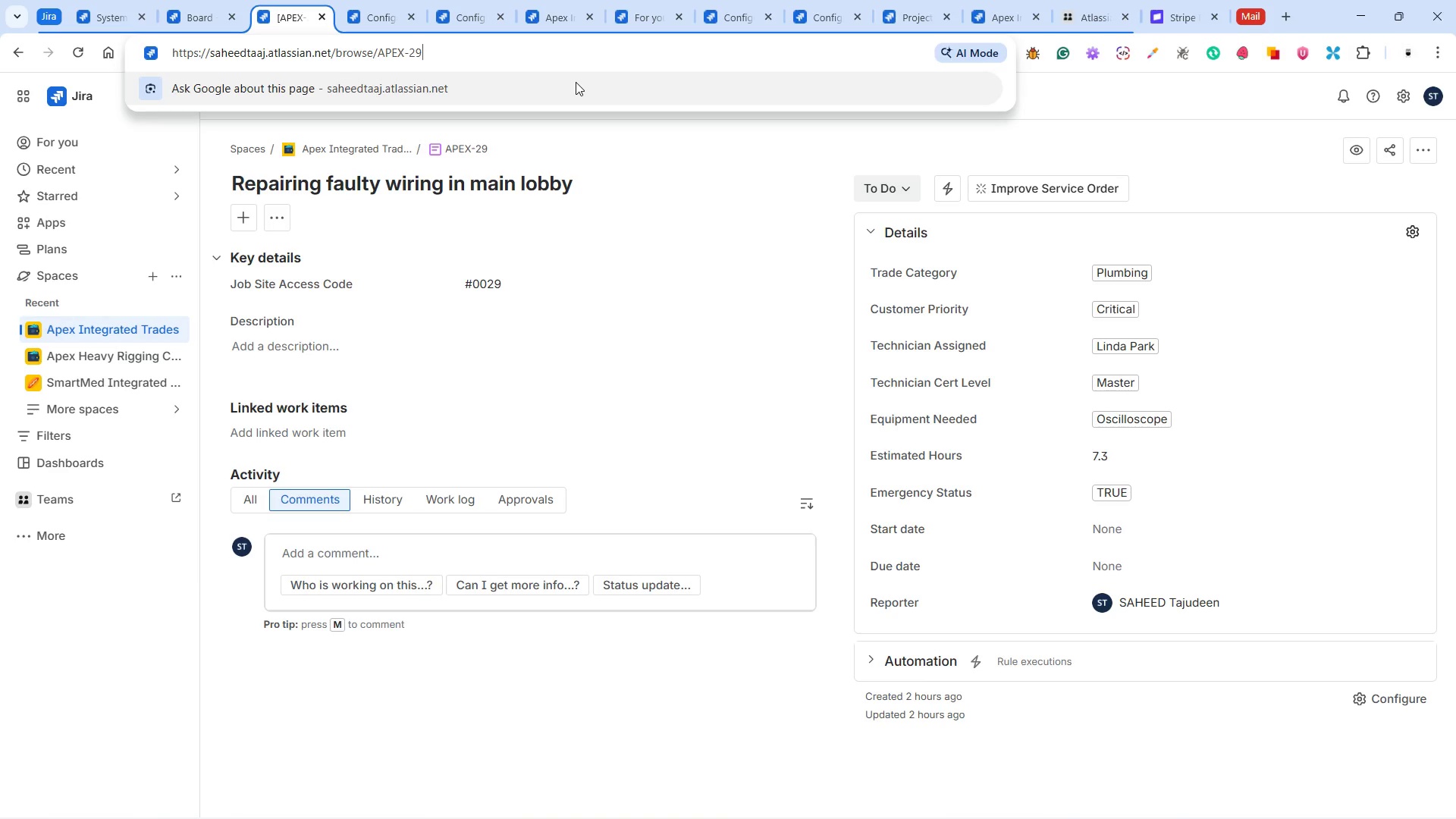 
key(Backspace)
 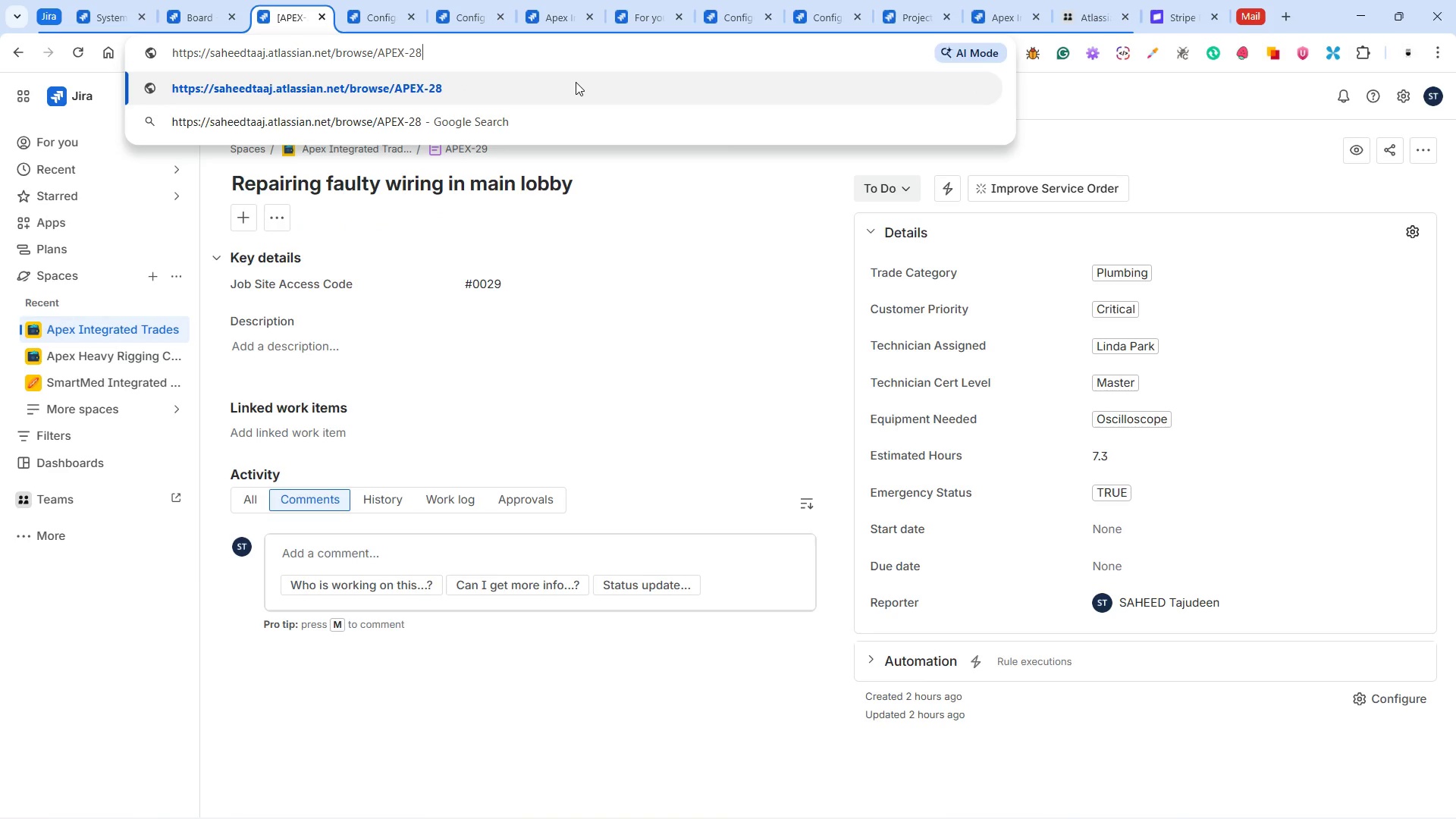 
key(8)
 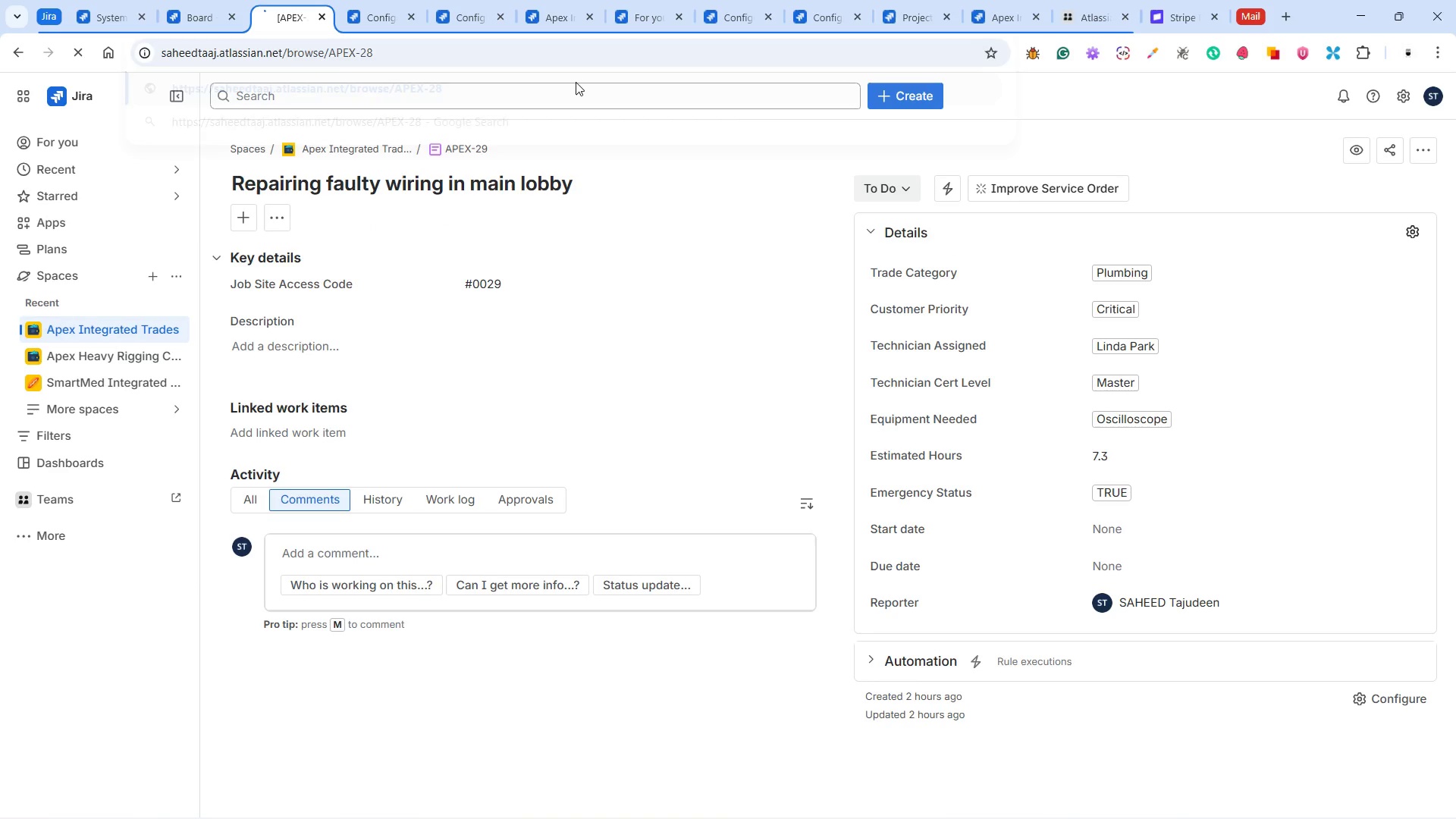 
key(Enter)
 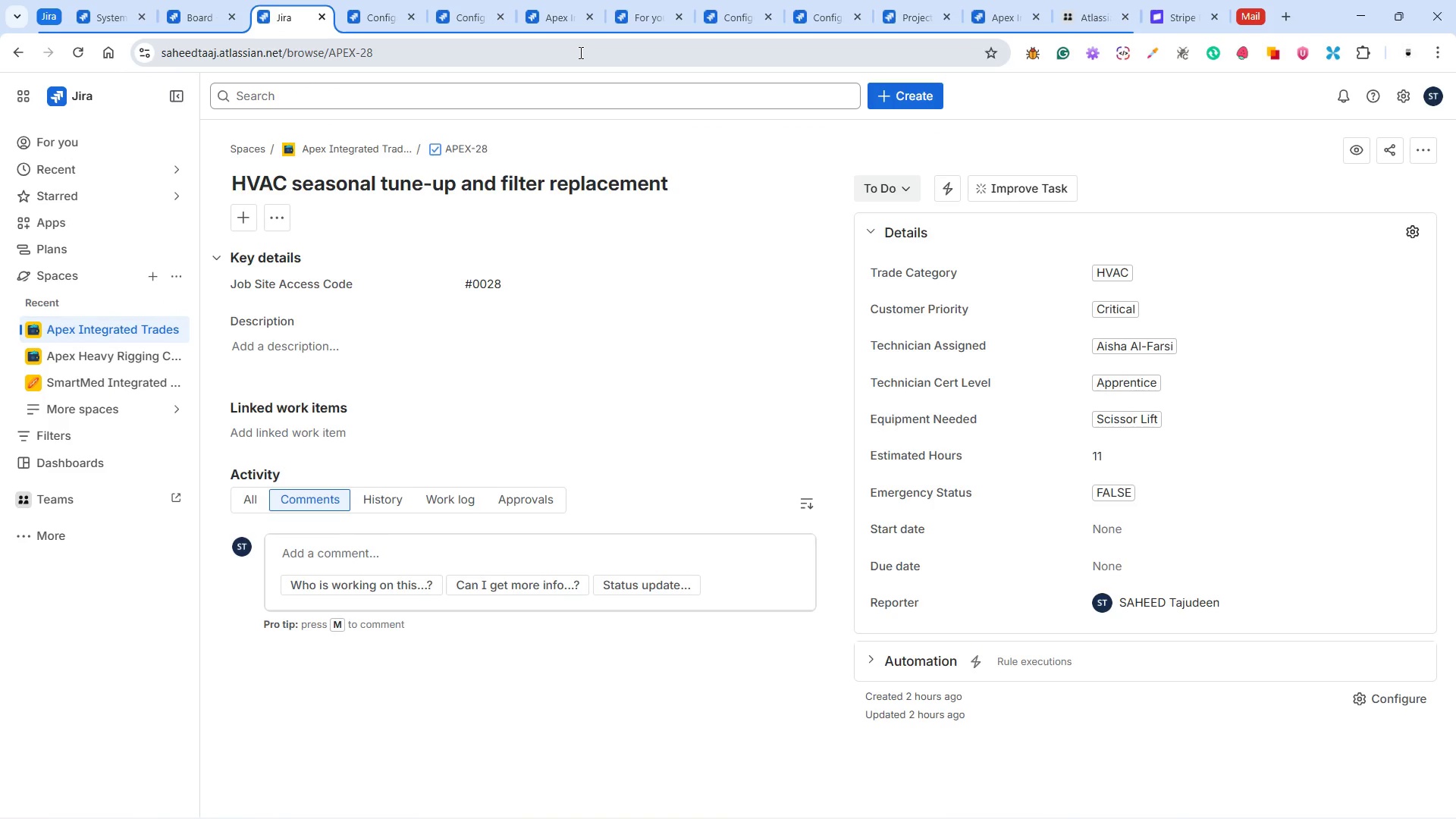 
wait(5.16)
 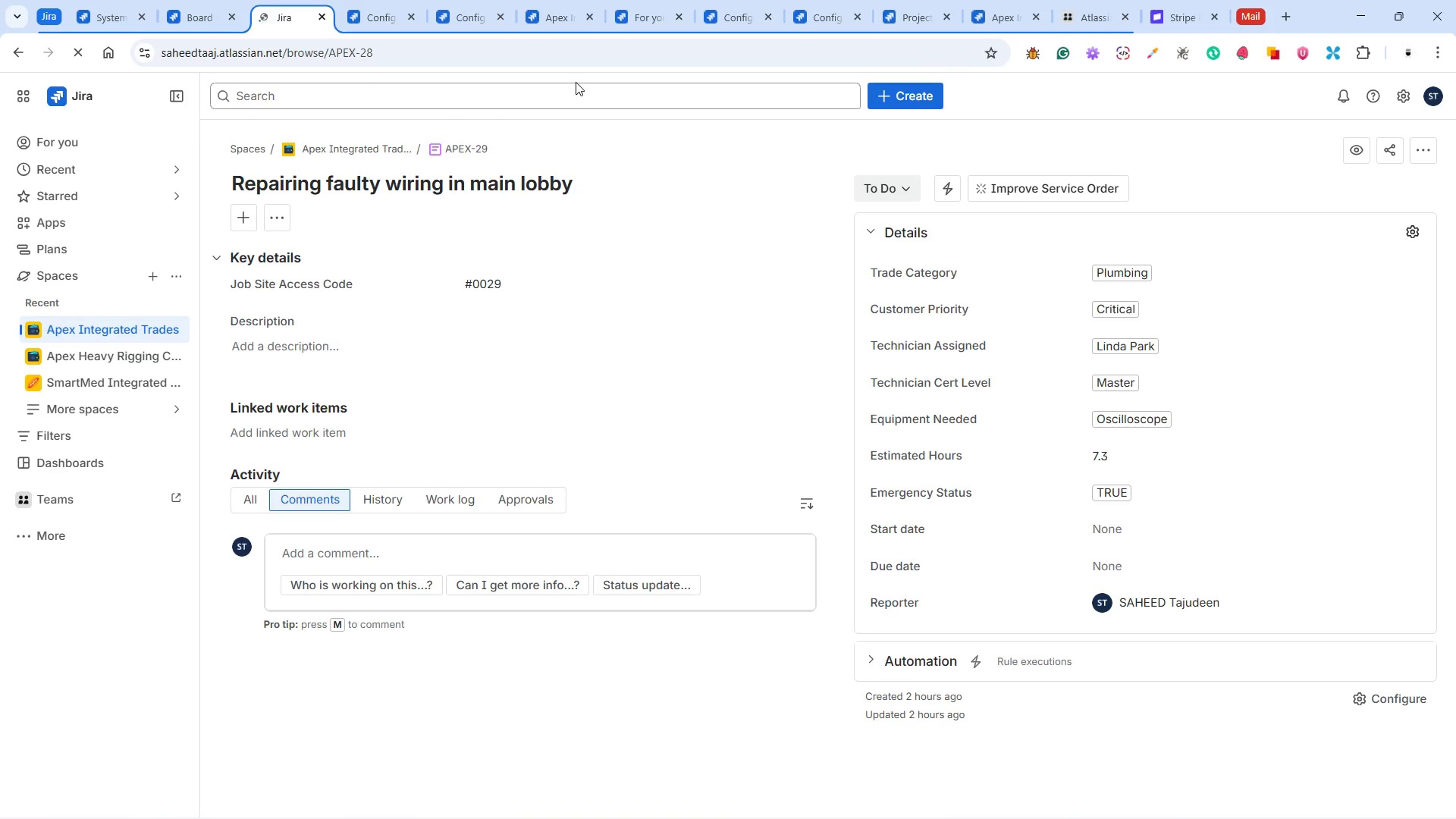 
left_click([433, 146])
 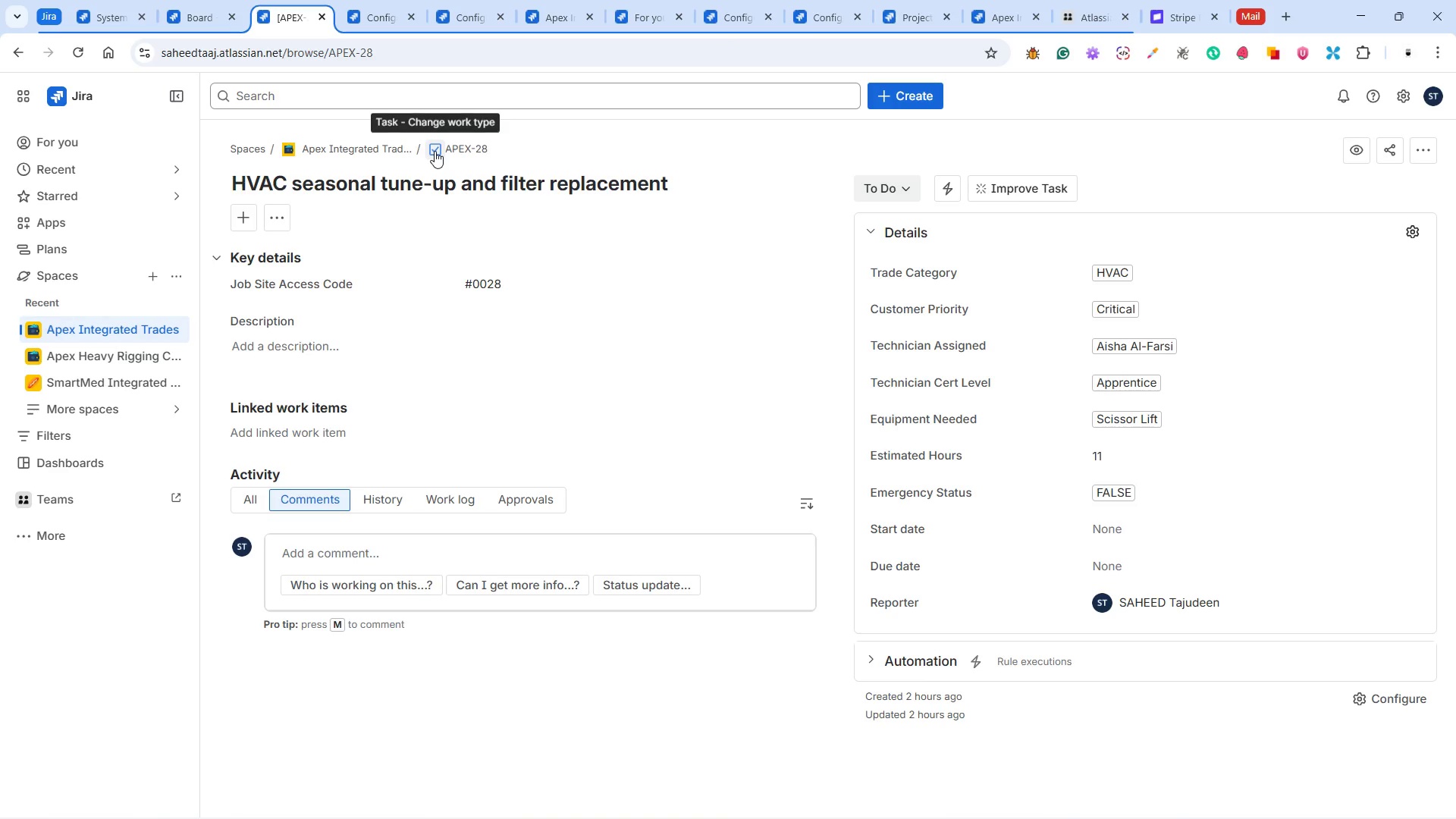 
left_click([435, 151])
 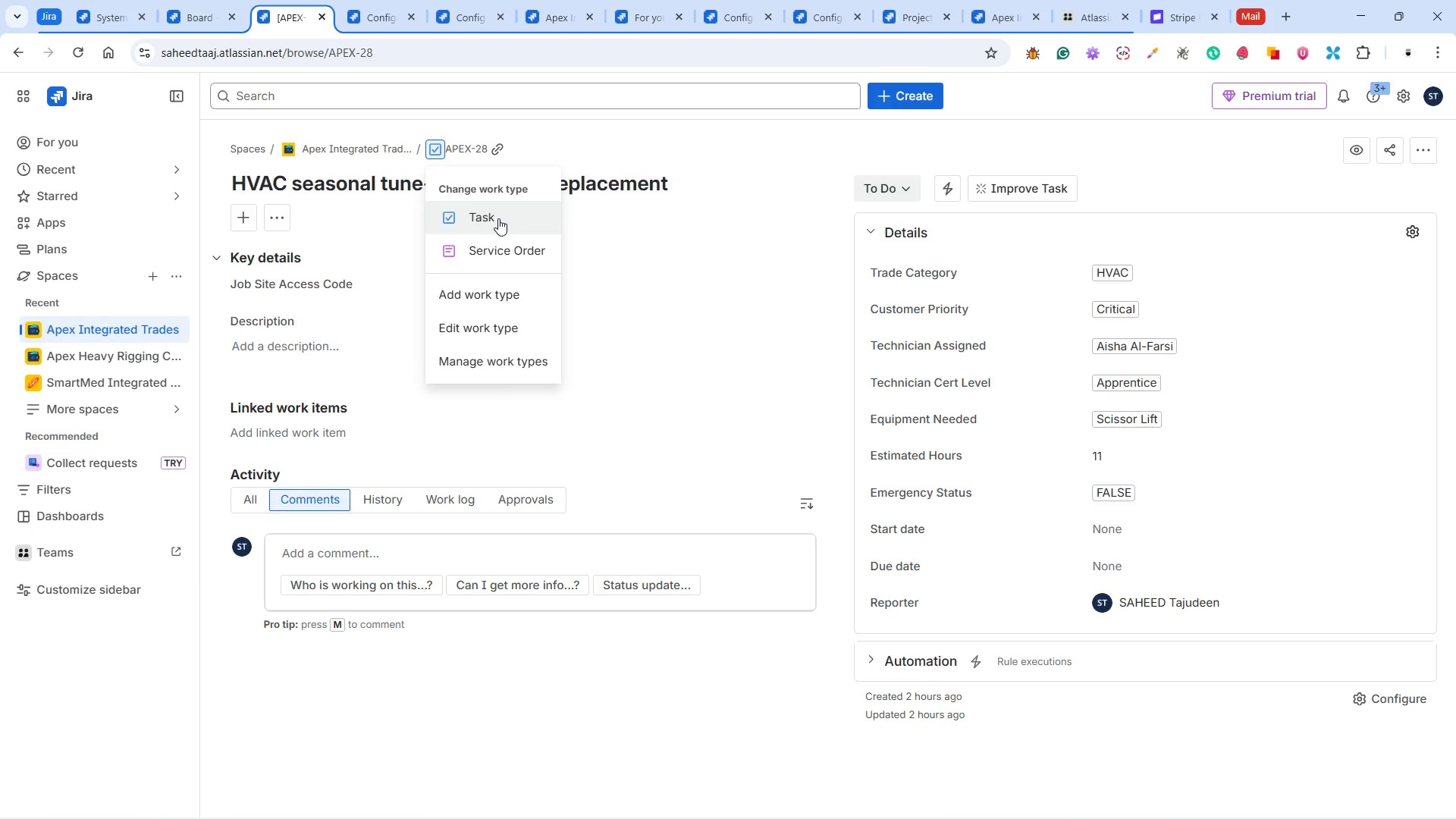 
left_click([492, 253])
 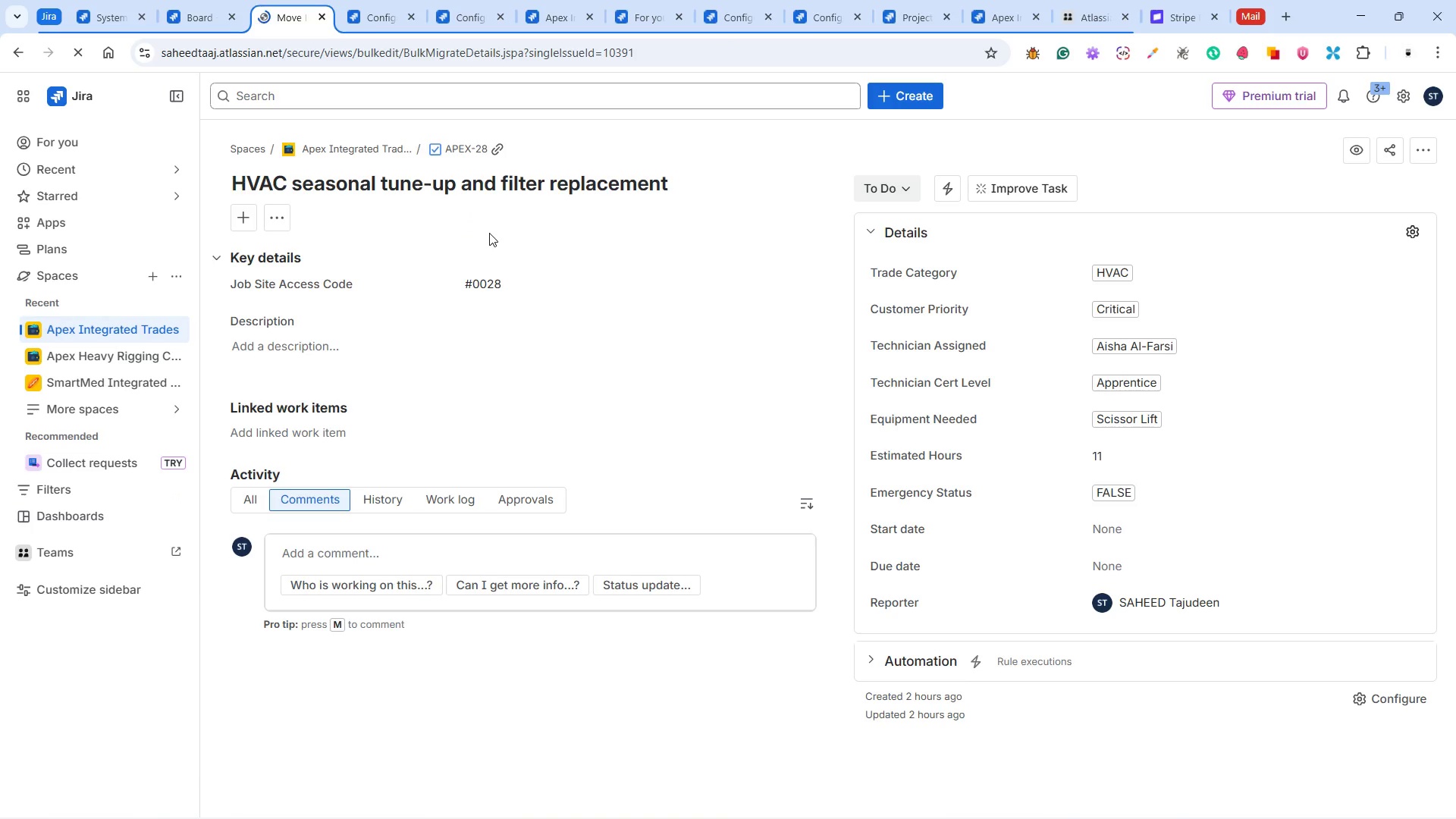 
wait(6.83)
 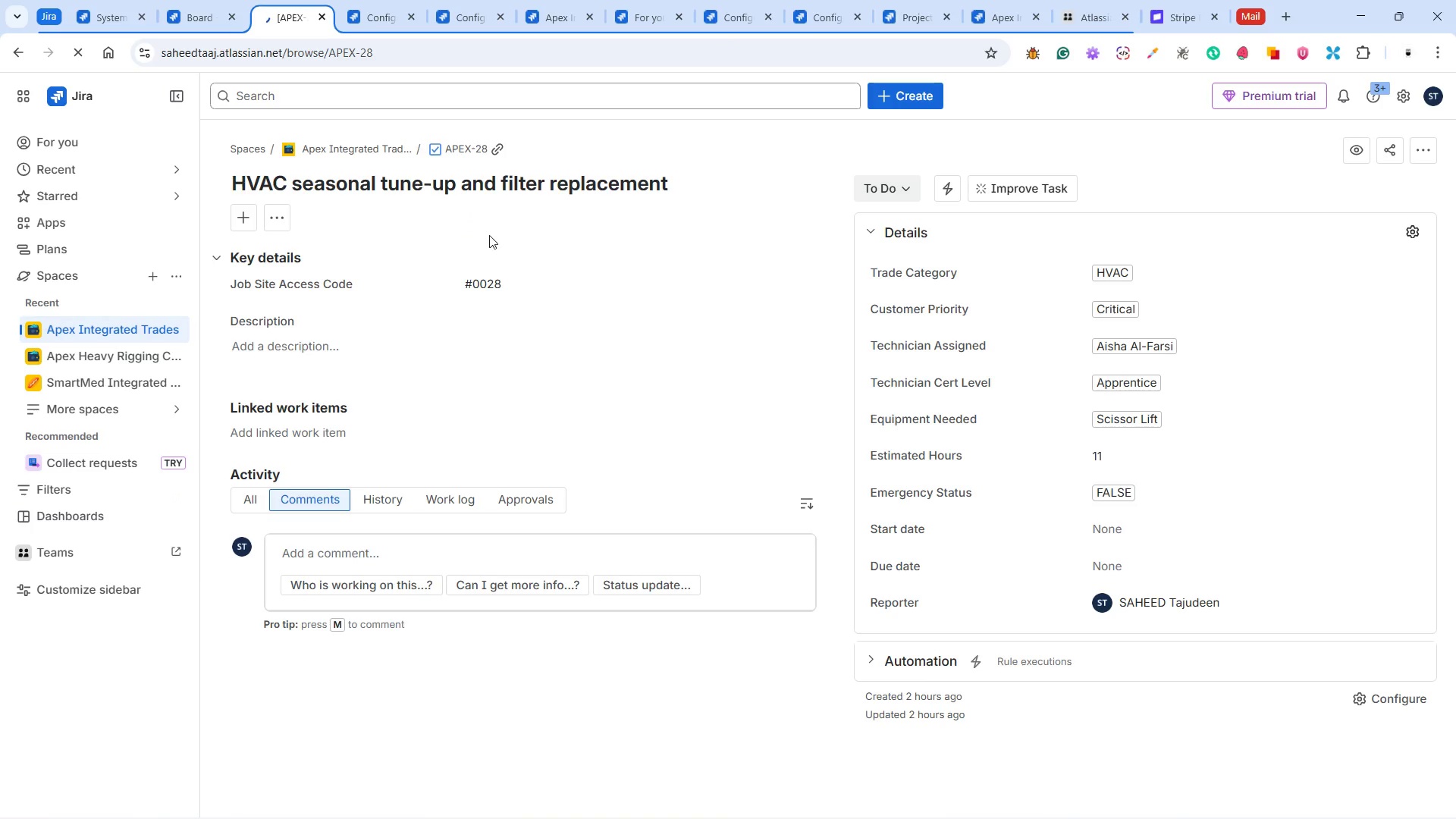 
left_click([685, 395])
 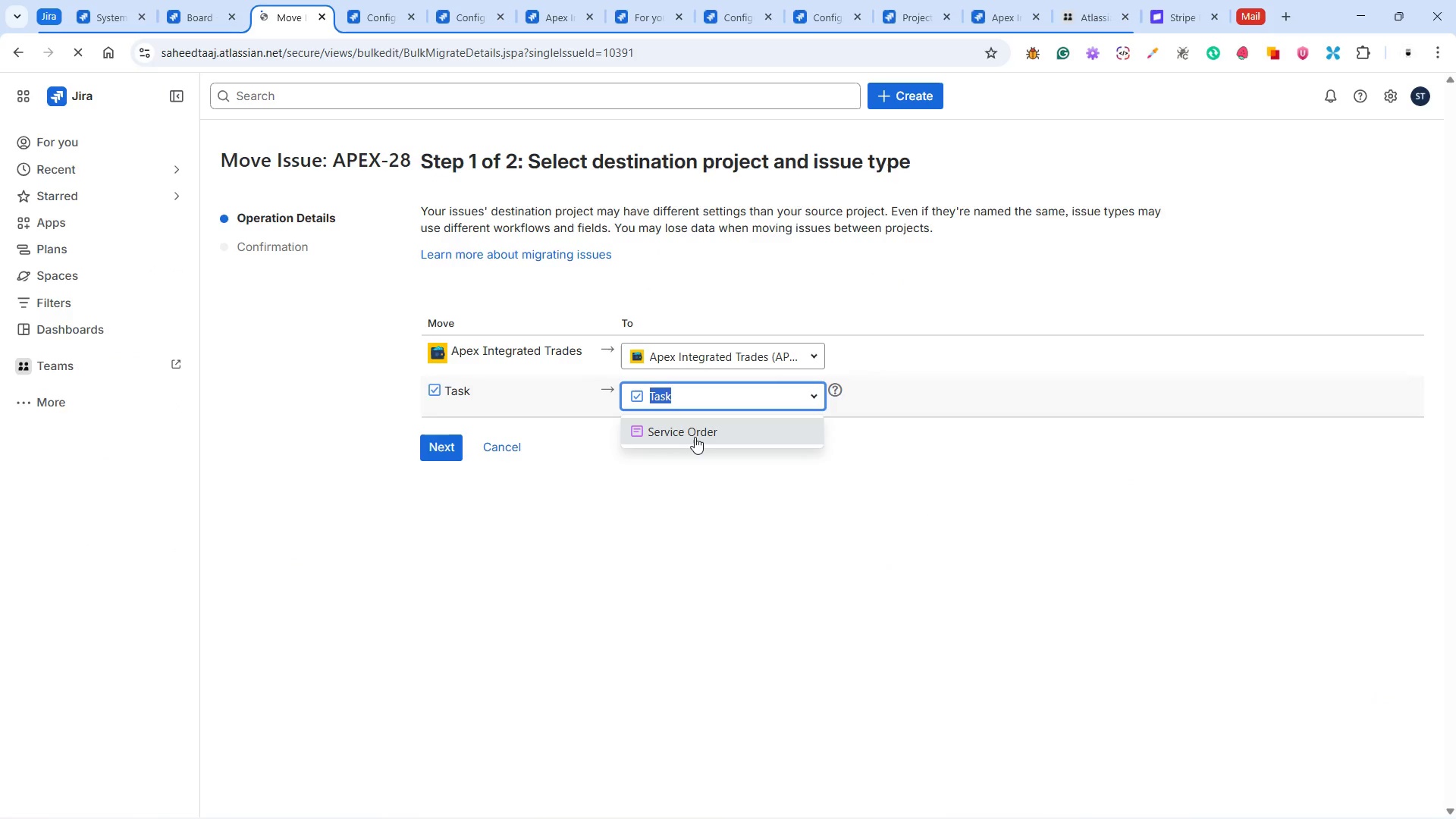 
left_click([695, 437])
 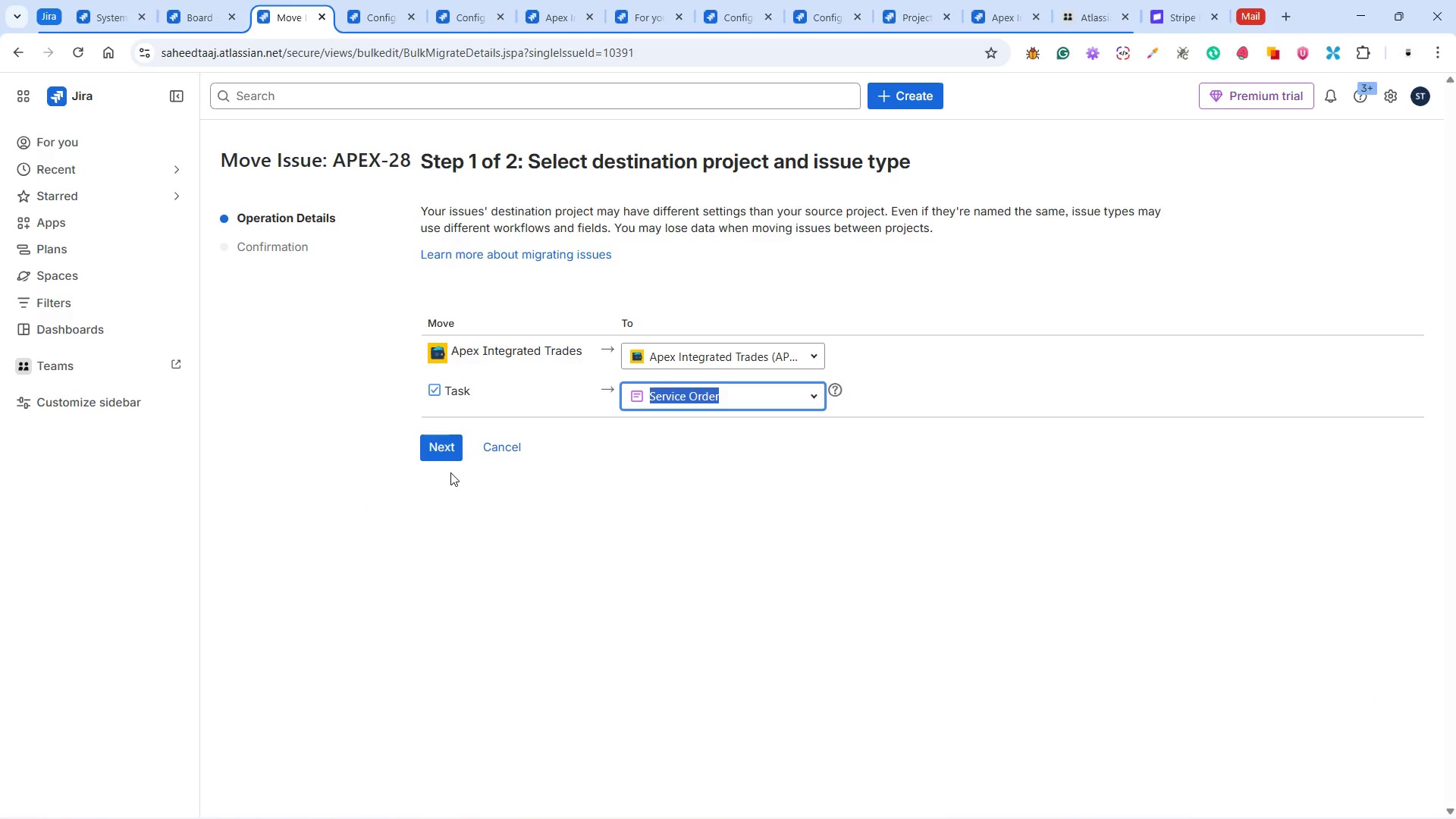 
left_click([449, 446])
 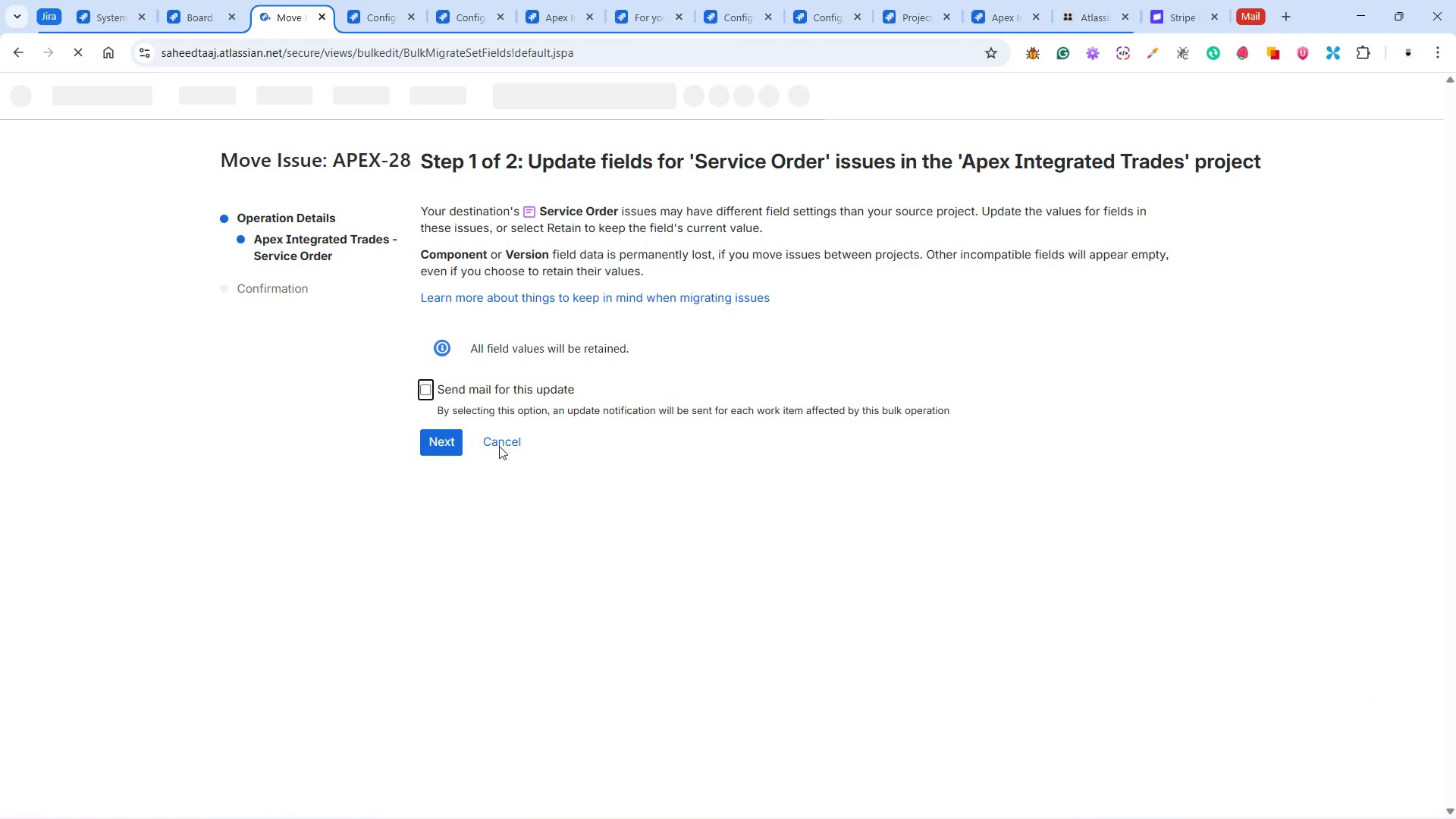 
wait(7.05)
 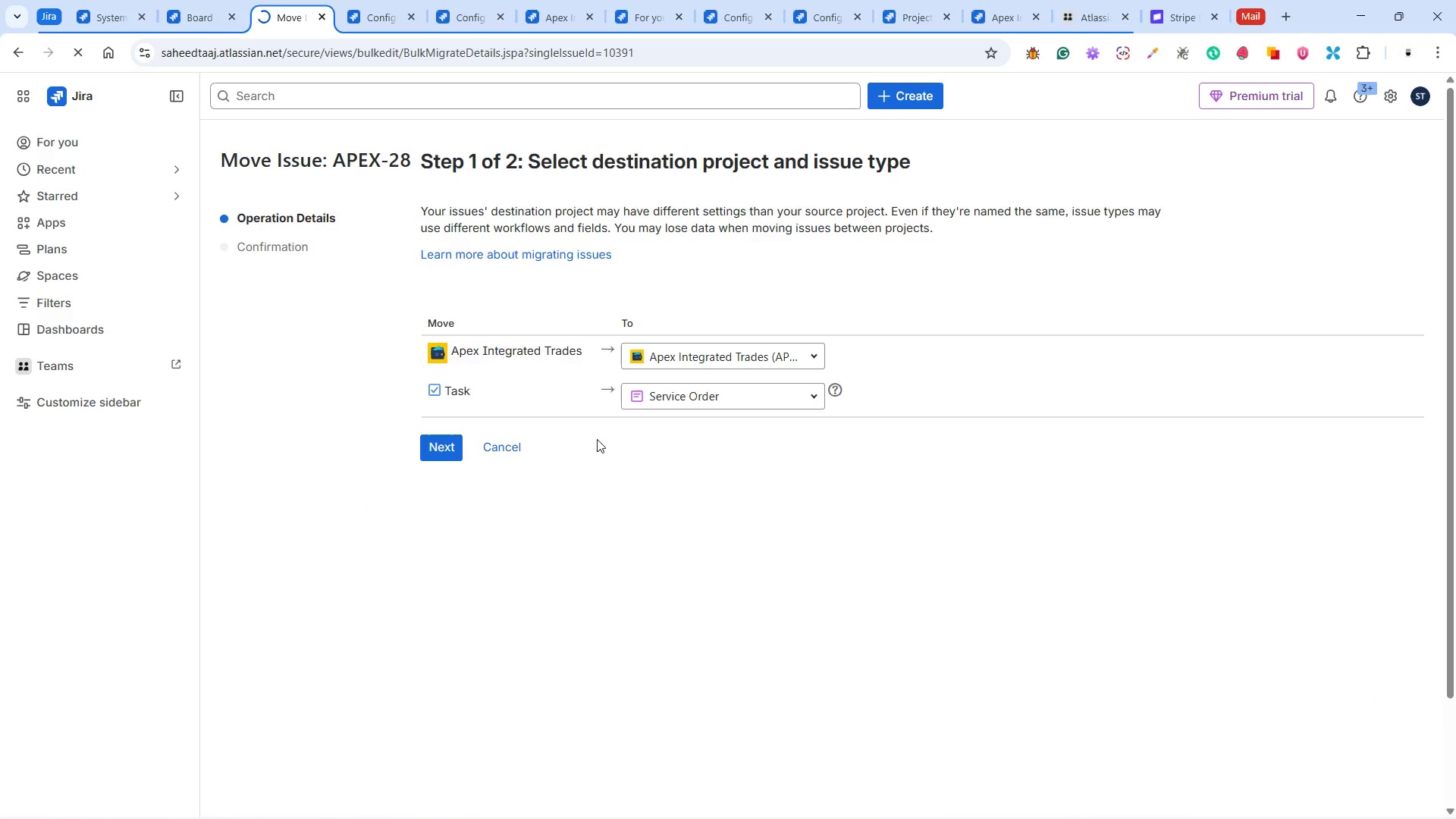 
left_click([447, 444])
 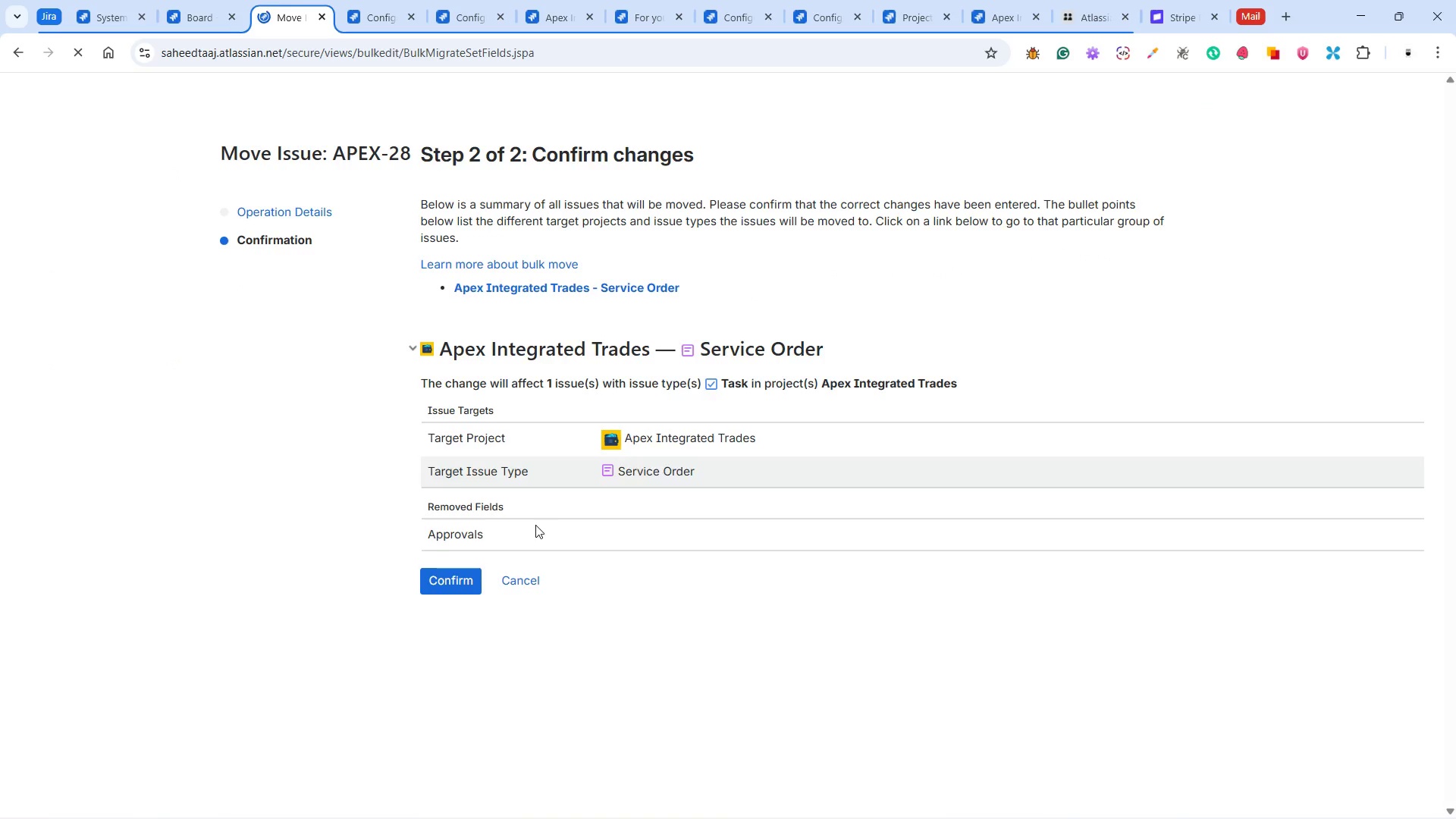 
left_click([426, 587])
 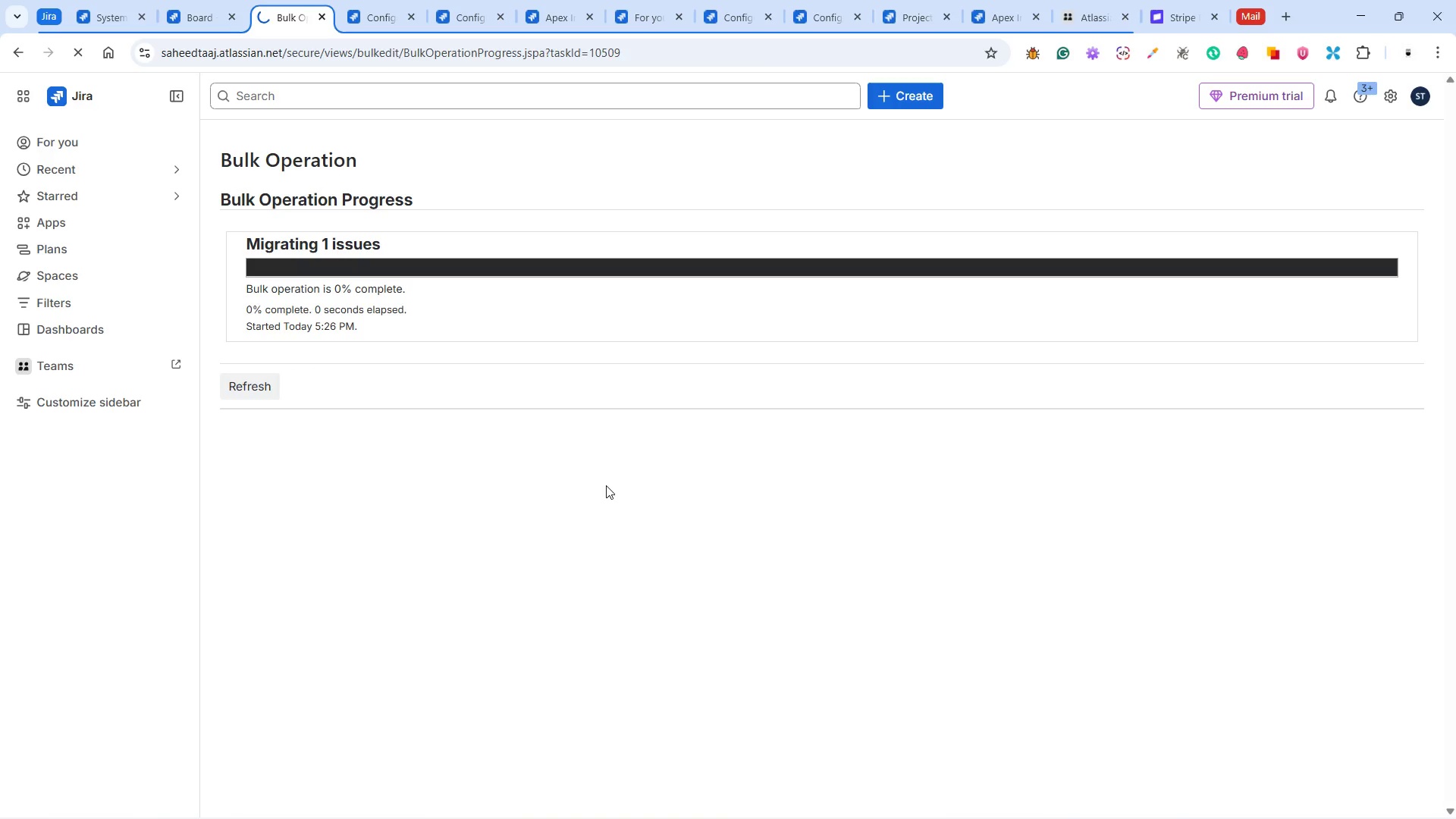 
wait(16.62)
 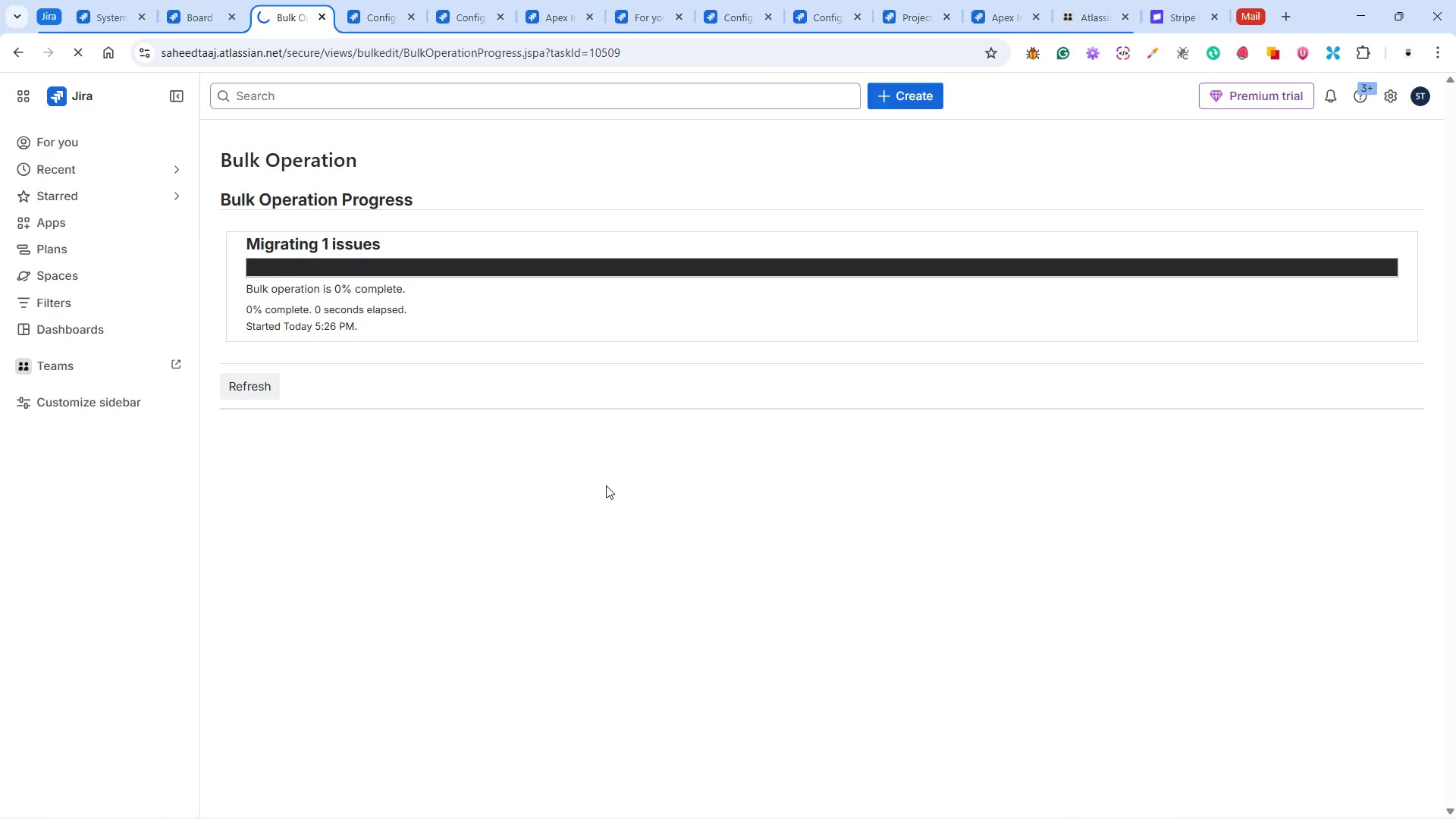 
left_click([290, 403])
 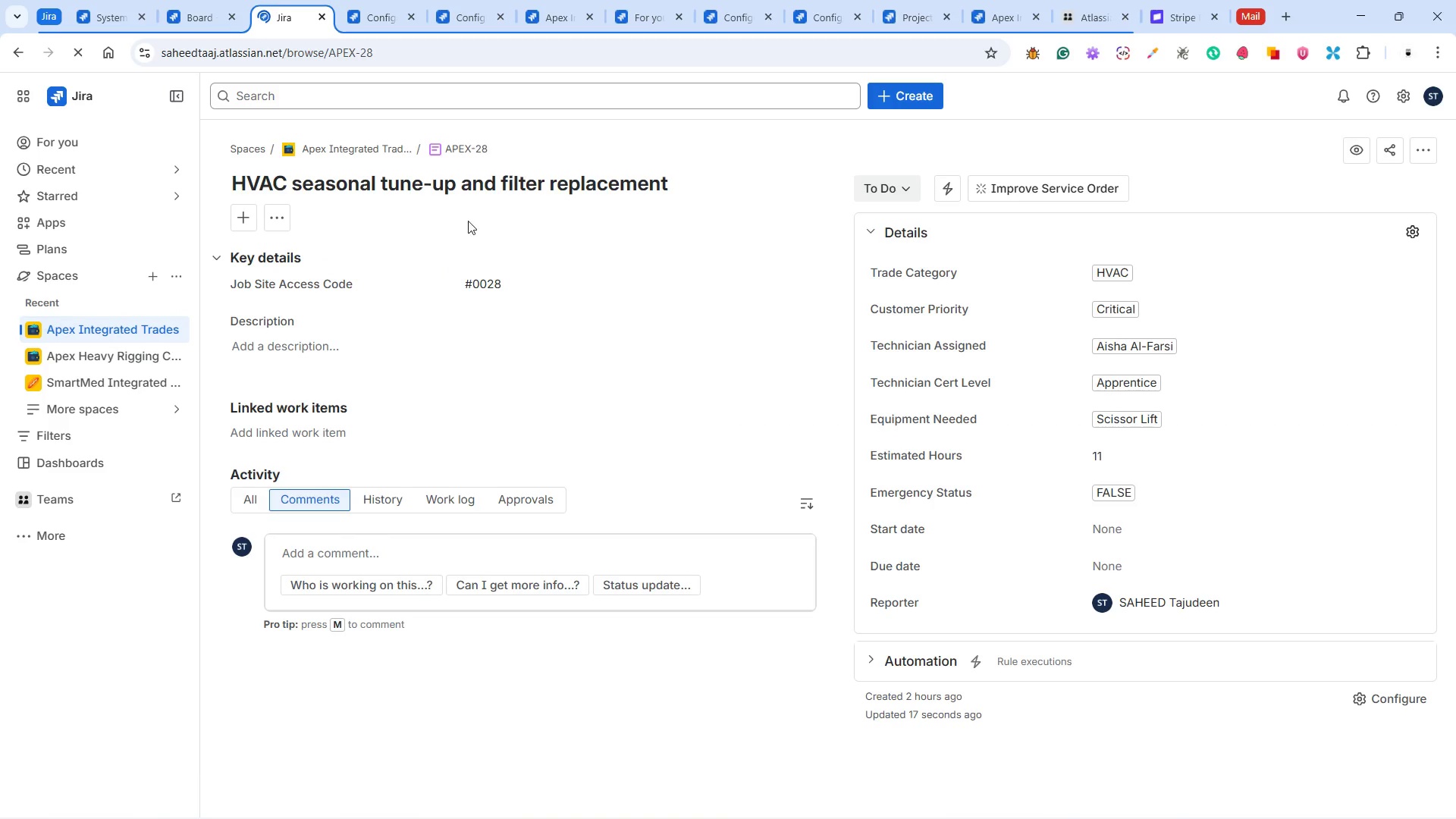 
left_click([439, 53])
 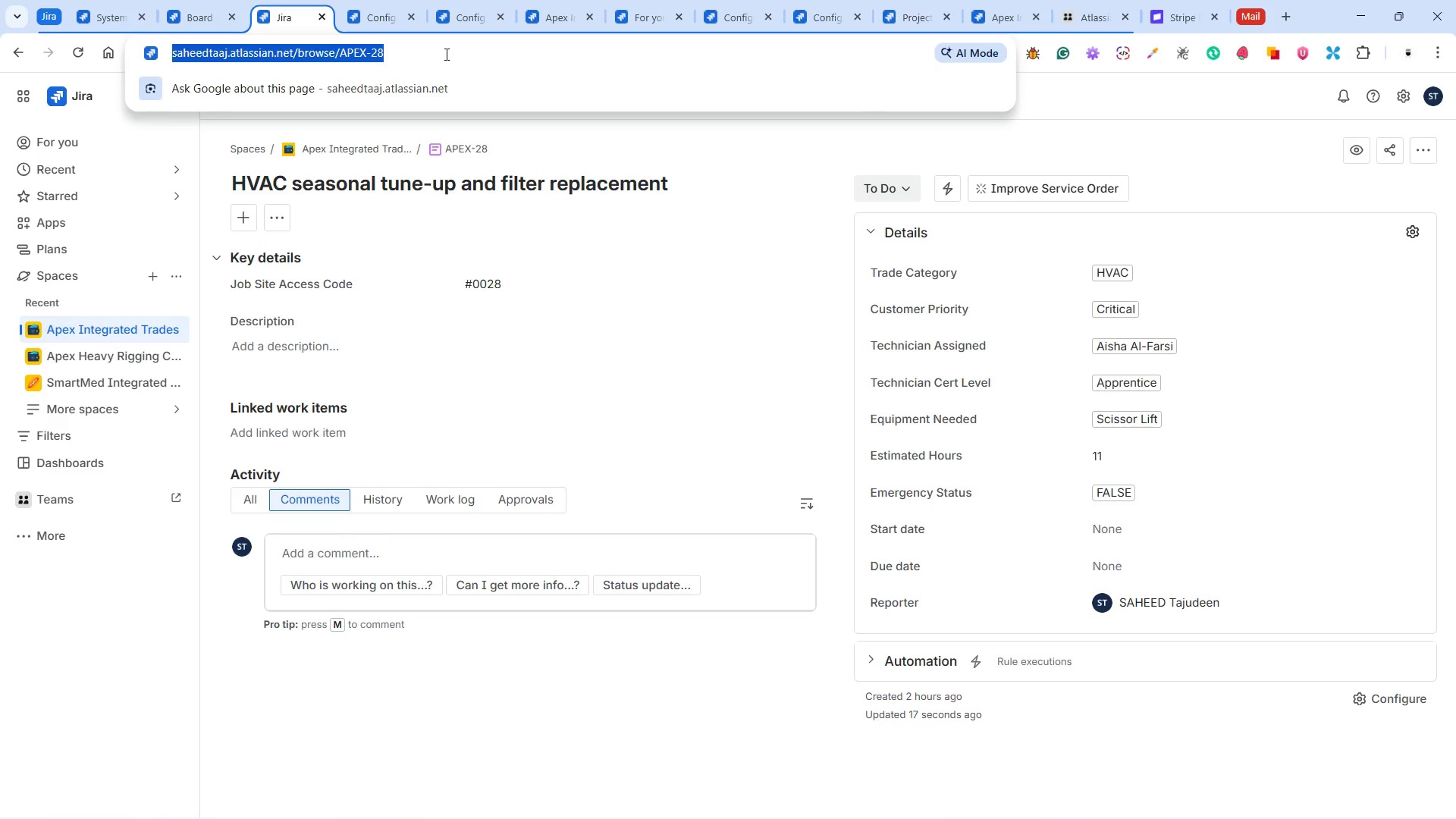 
left_click([445, 54])
 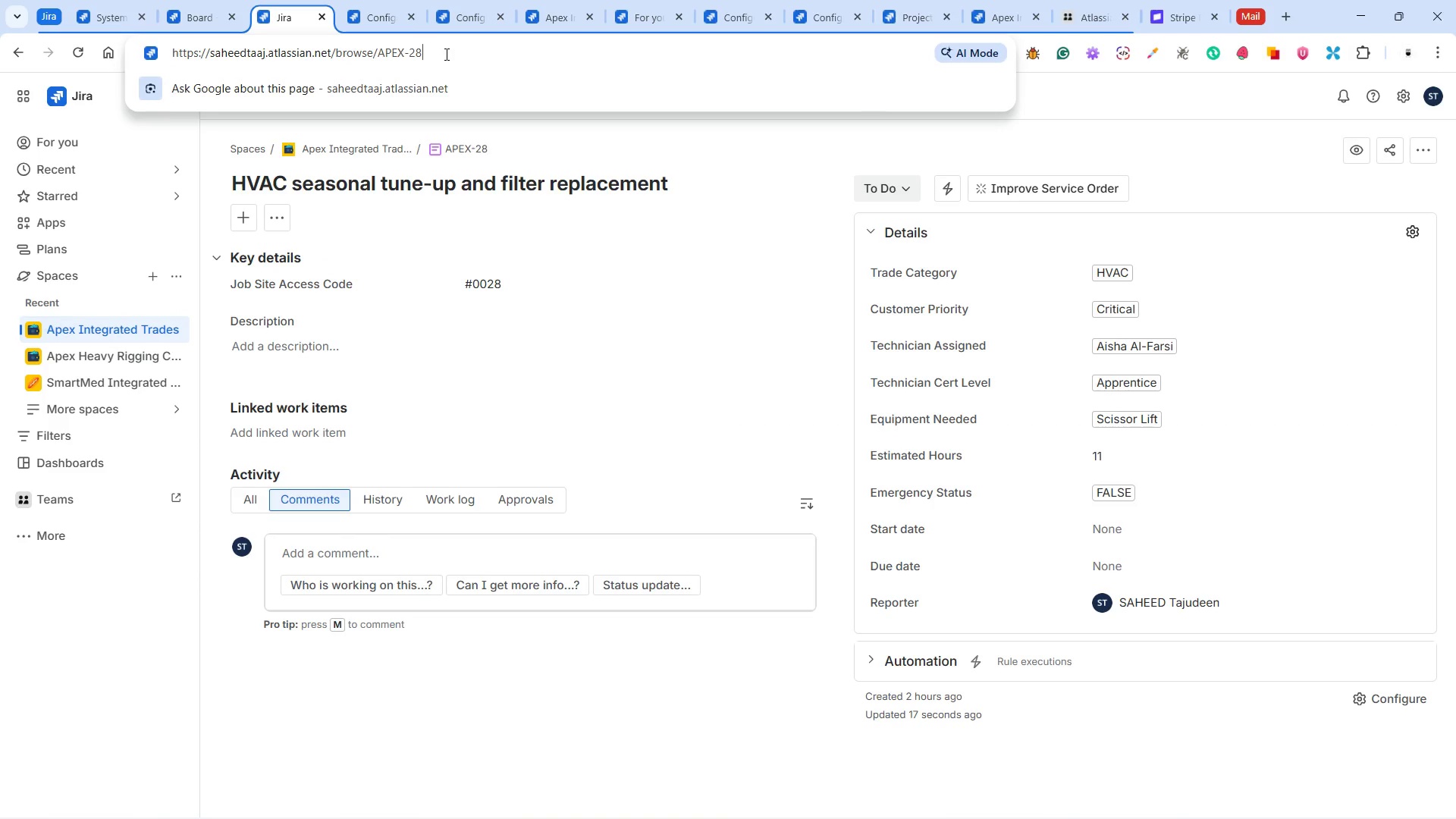 
key(Backspace)
 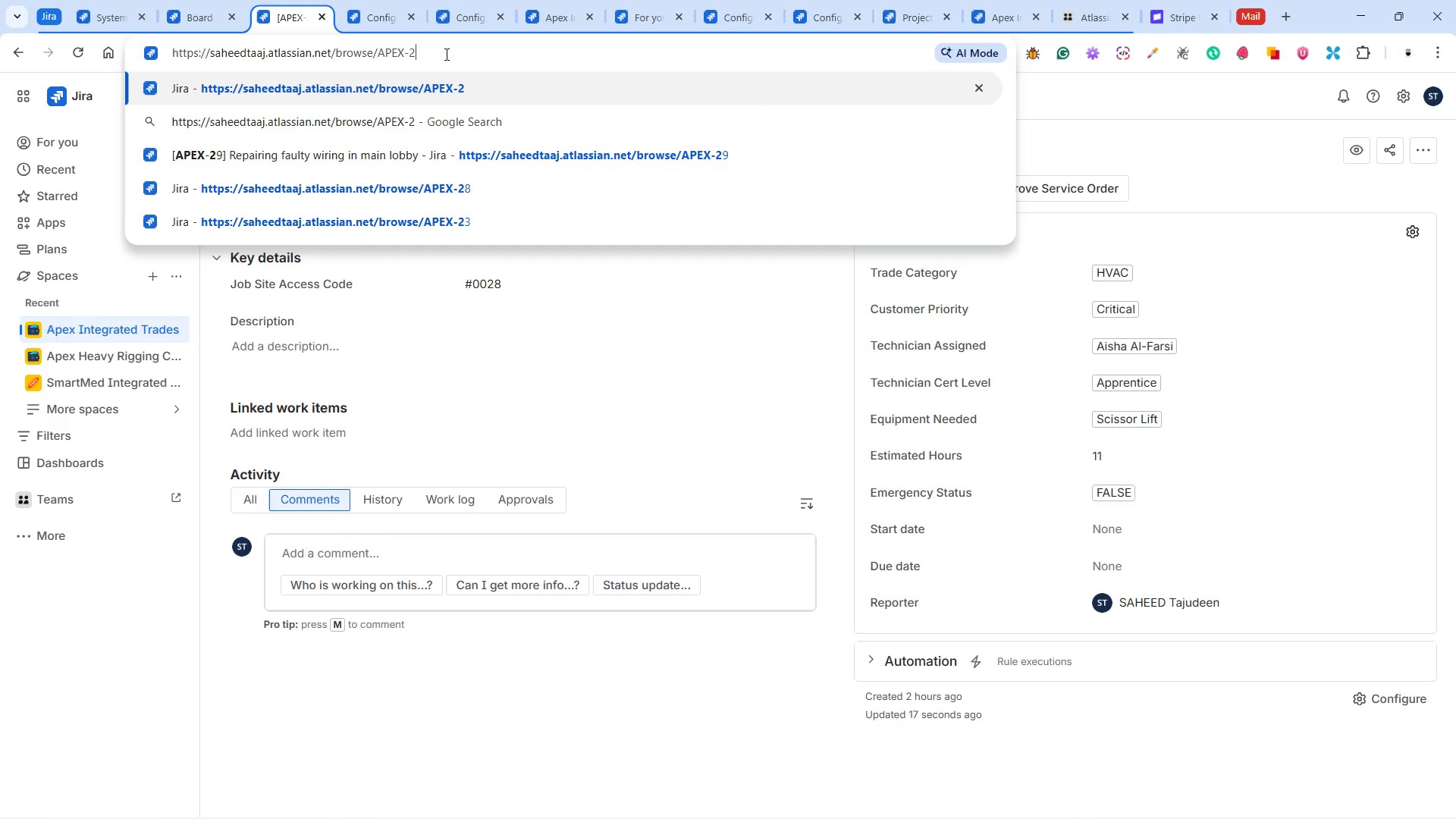 
key(7)
 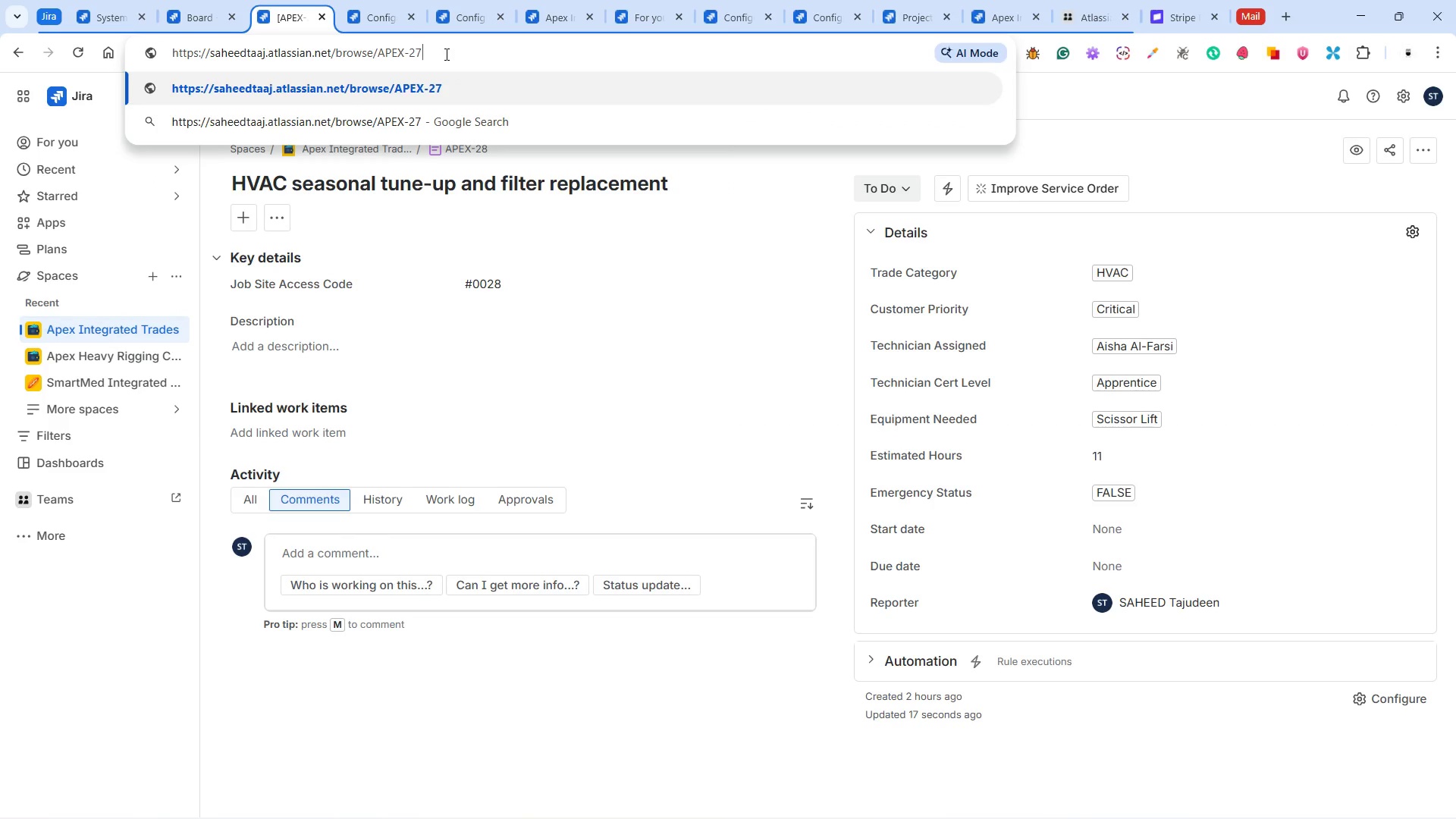 
key(Enter)
 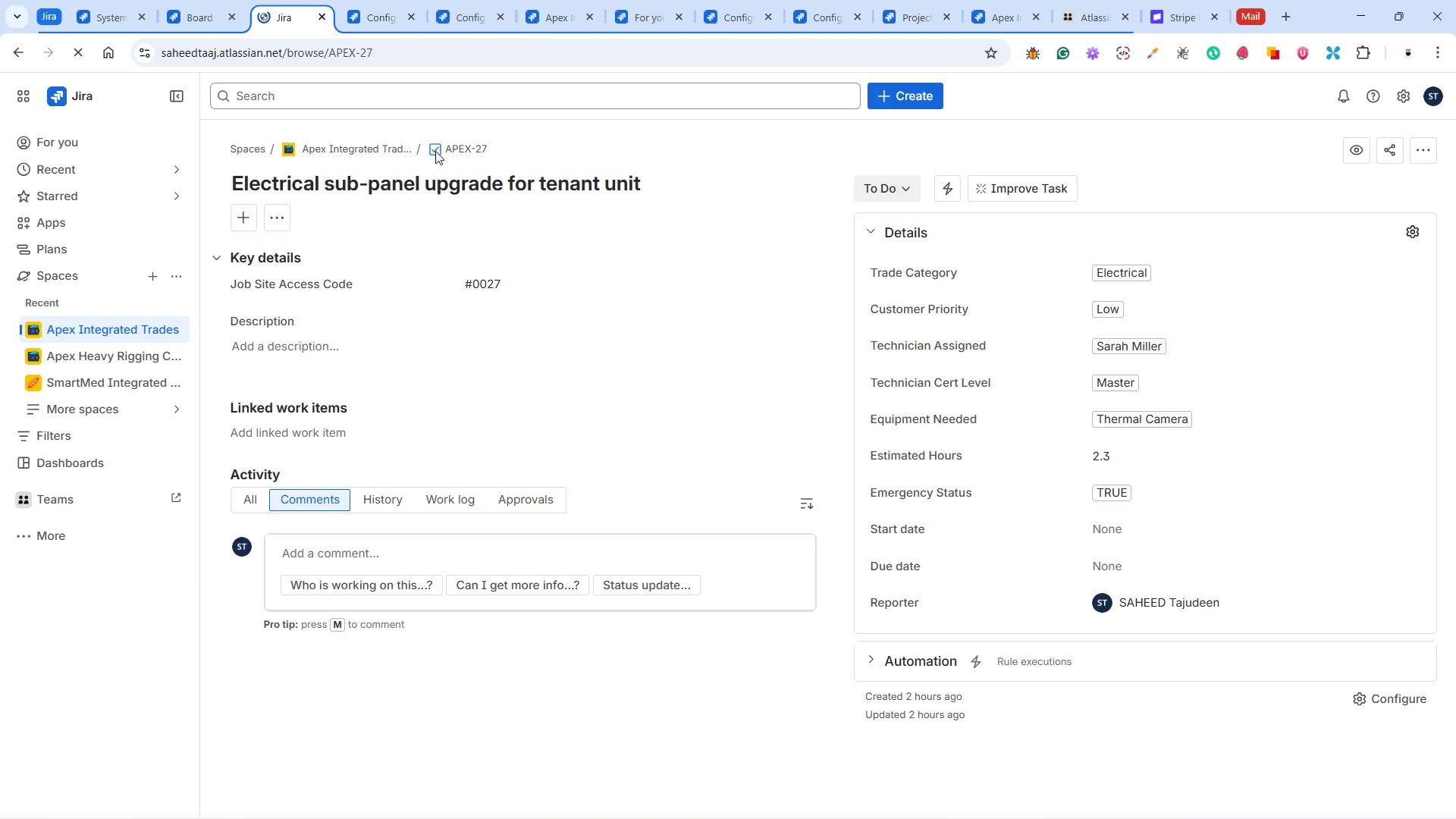 
wait(6.03)
 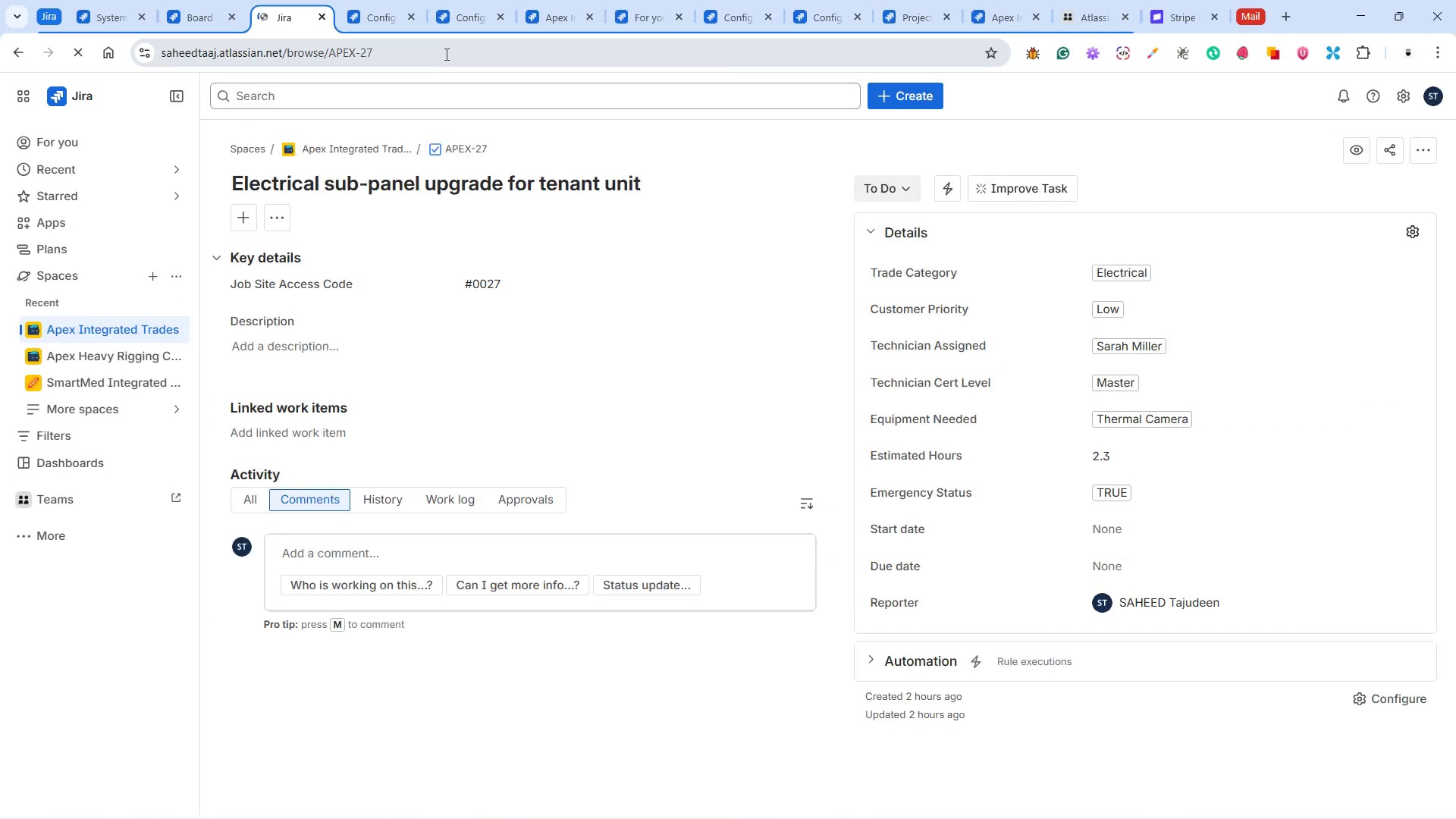 
left_click([435, 151])
 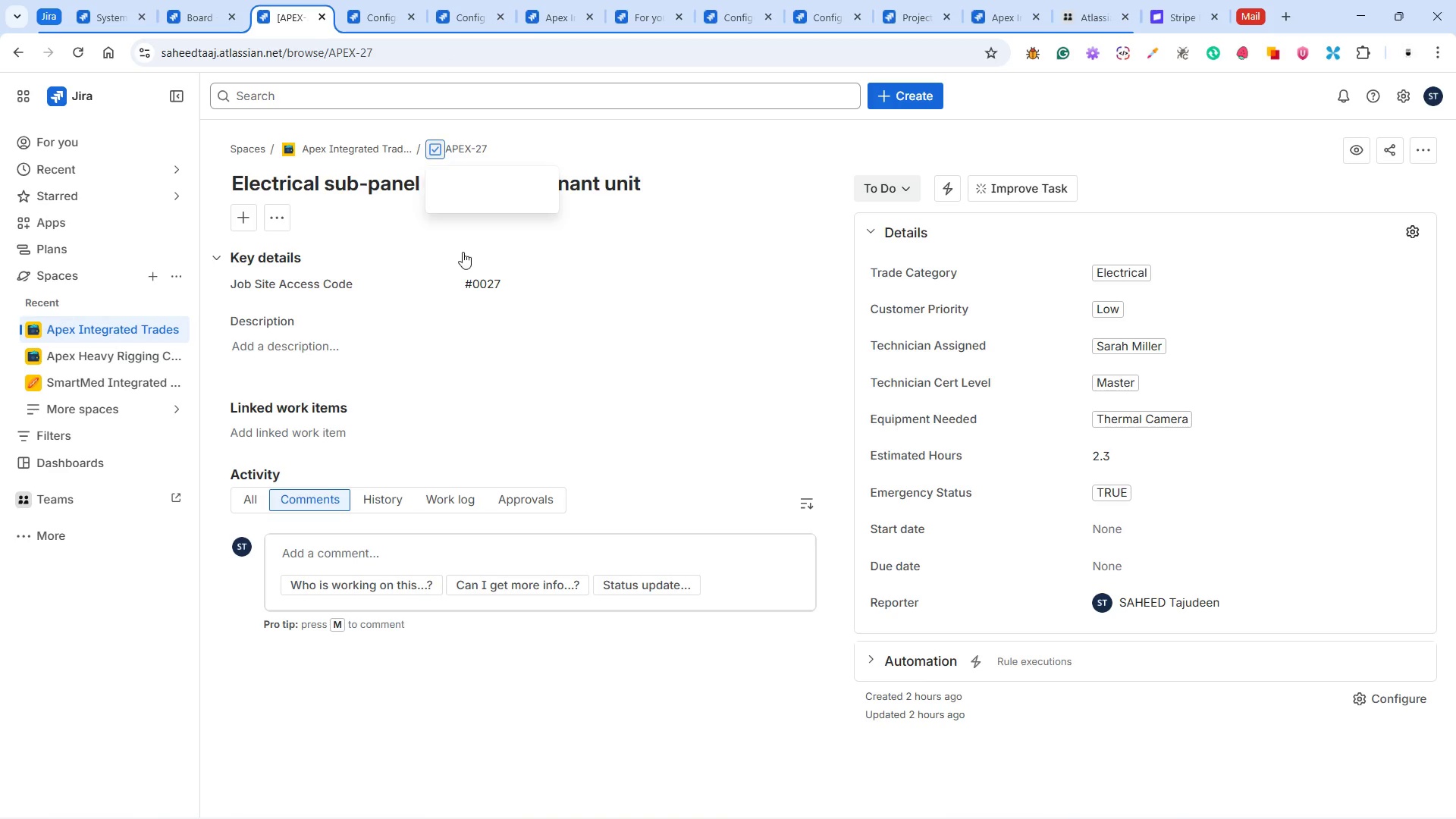 
mouse_move([441, 237])
 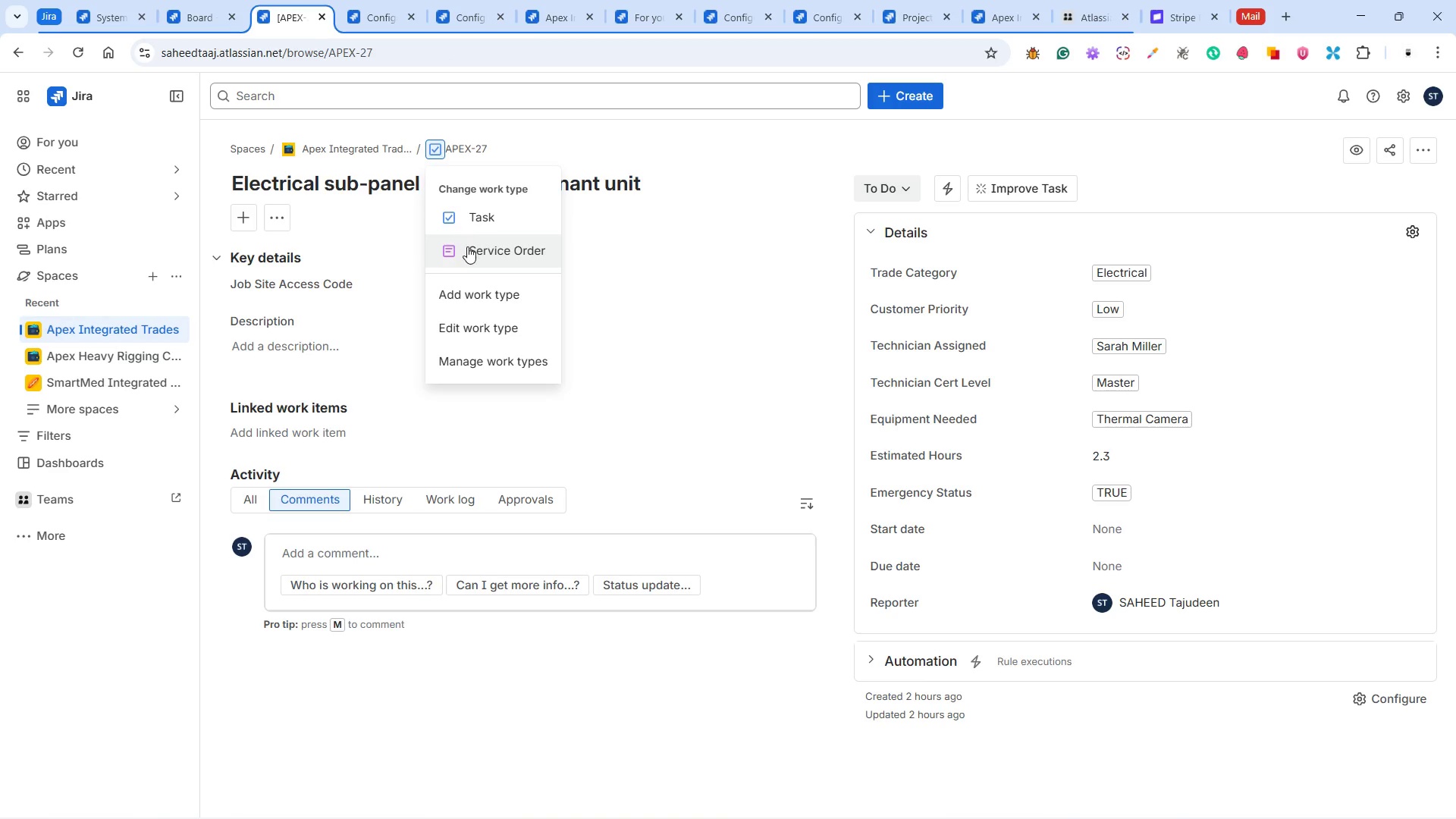 
left_click([467, 247])
 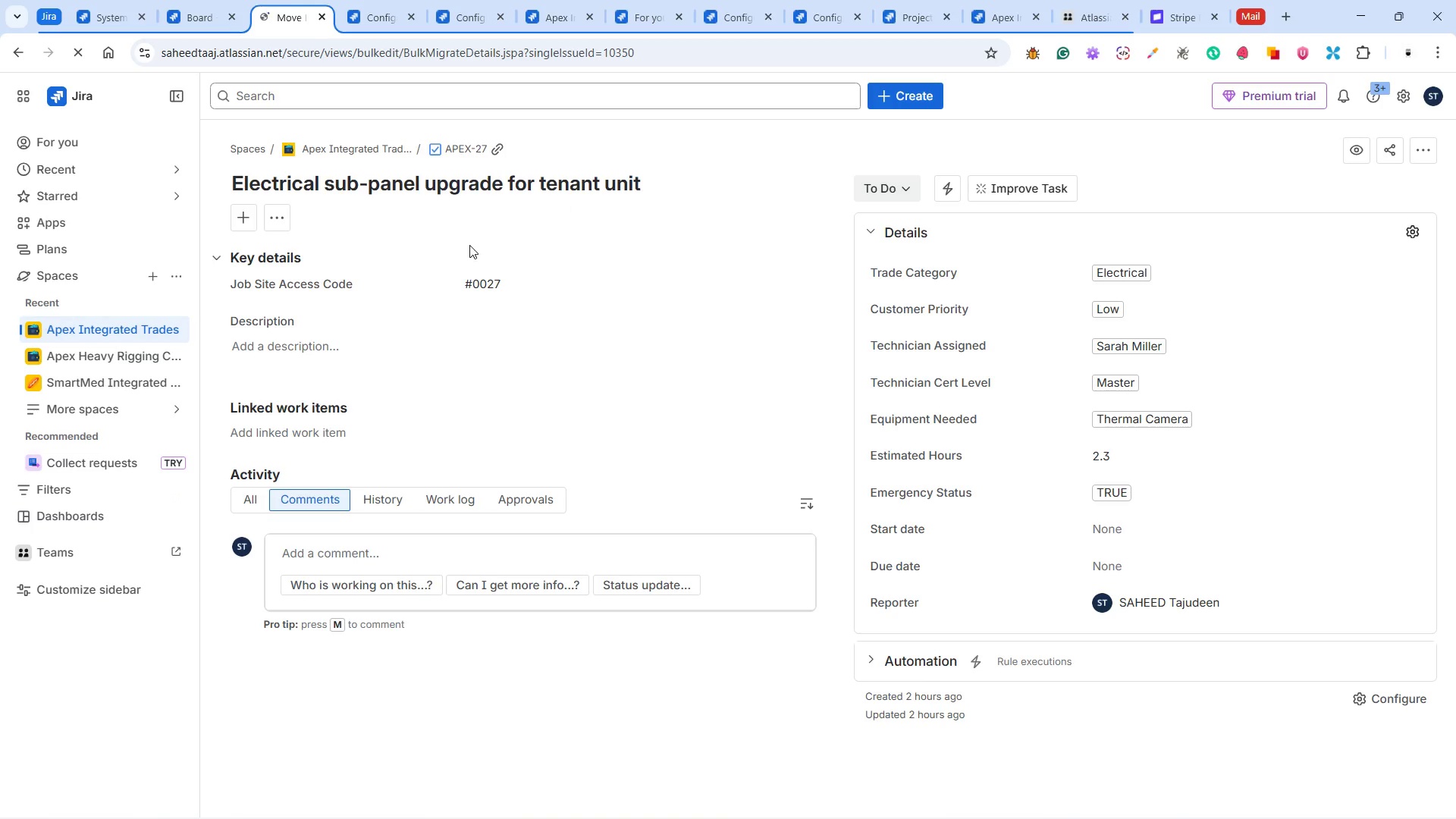 
left_click([740, 389])
 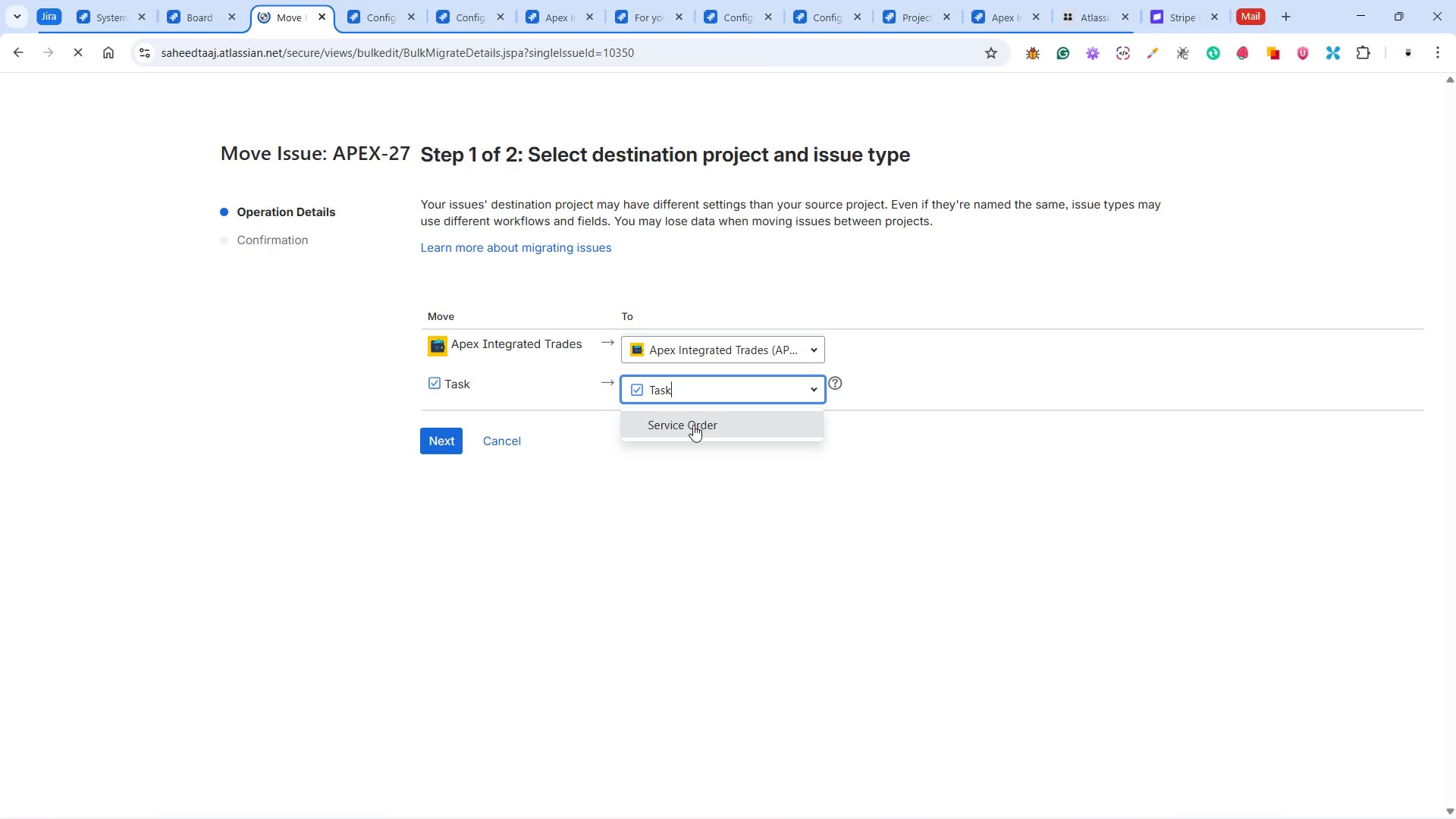 
left_click([693, 425])
 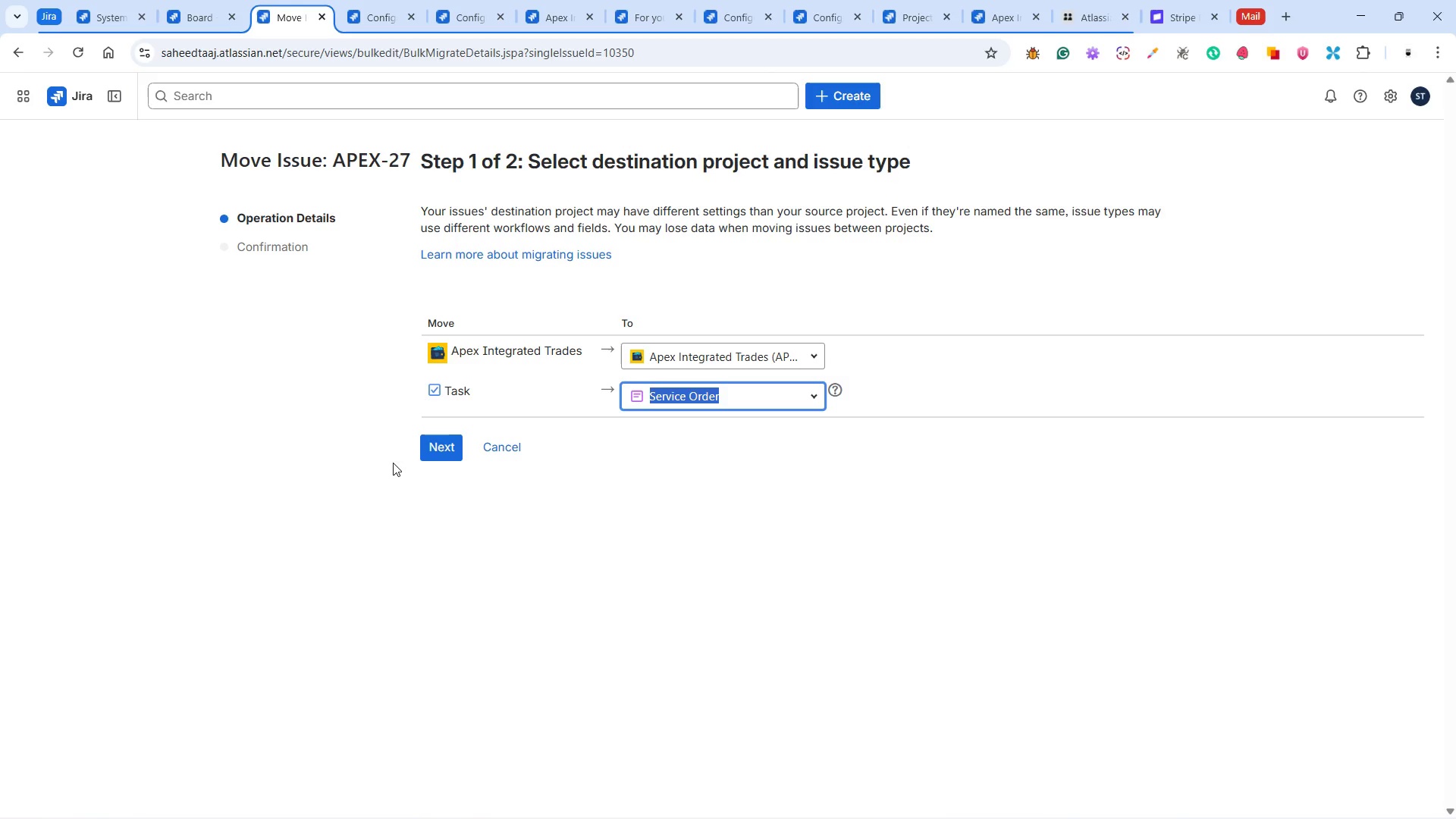 
left_click([450, 437])
 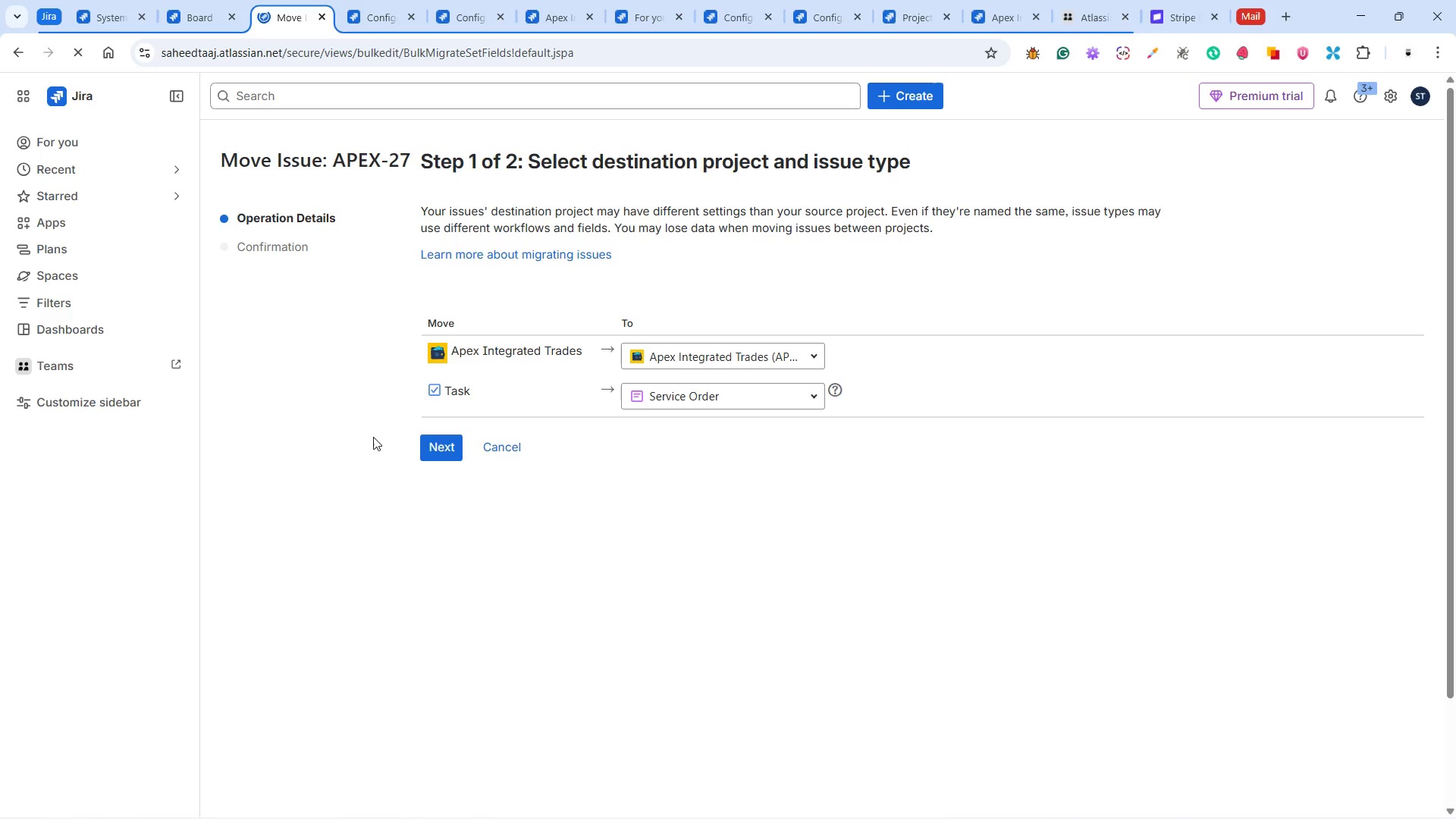 
scroll: coordinate [373, 437], scroll_direction: down, amount: 5.0
 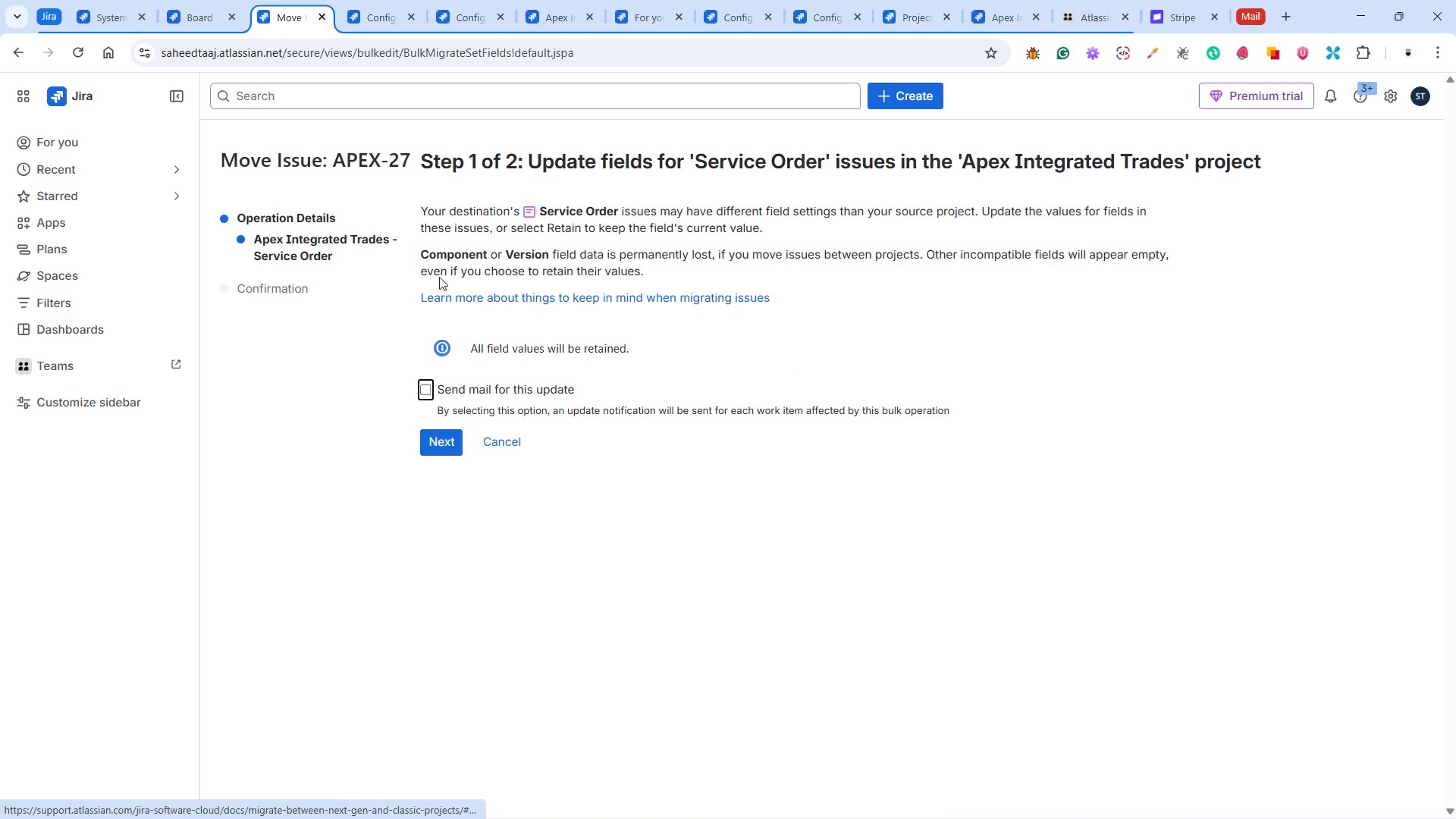 
left_click([442, 442])
 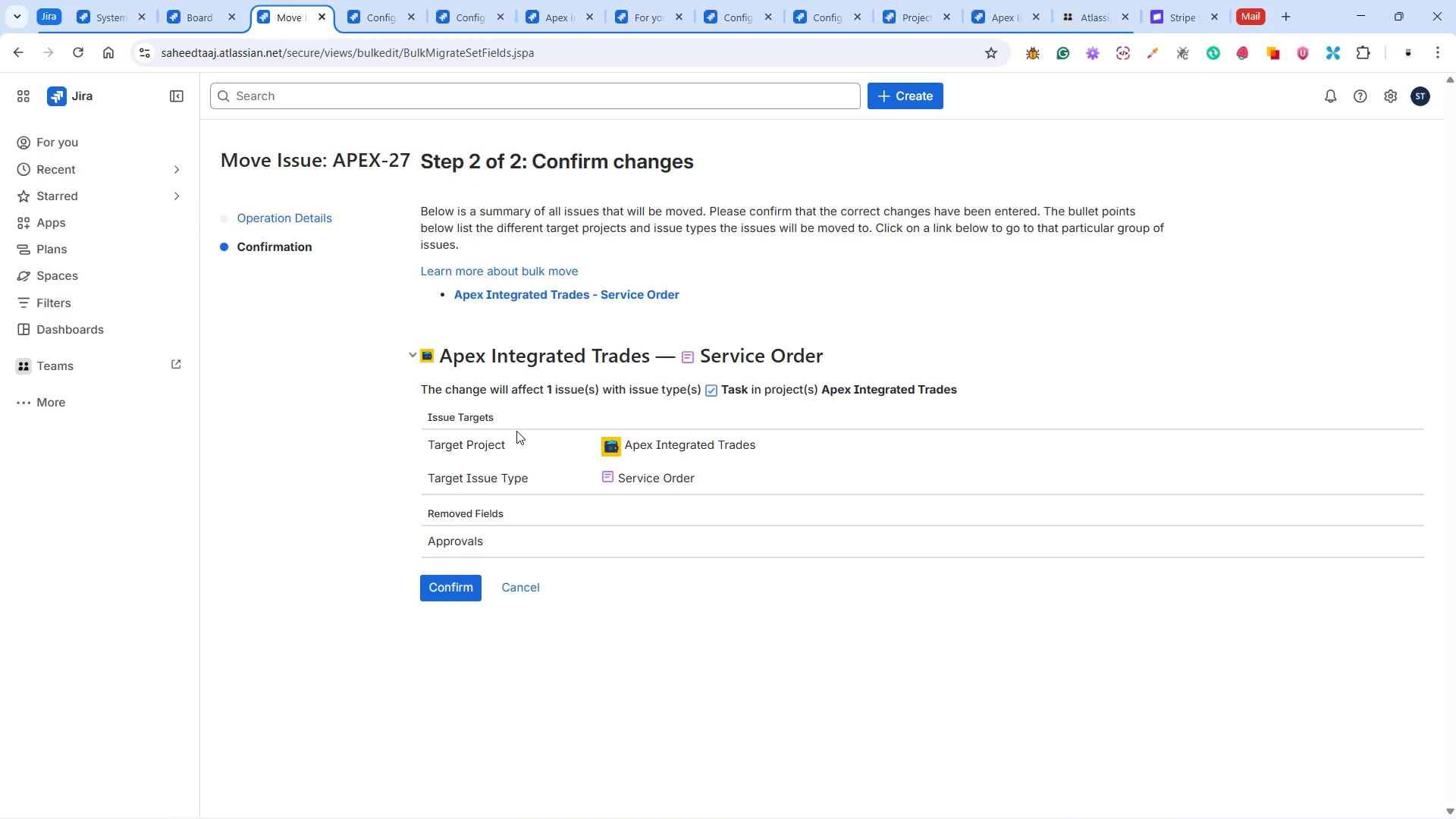 
left_click([453, 586])
 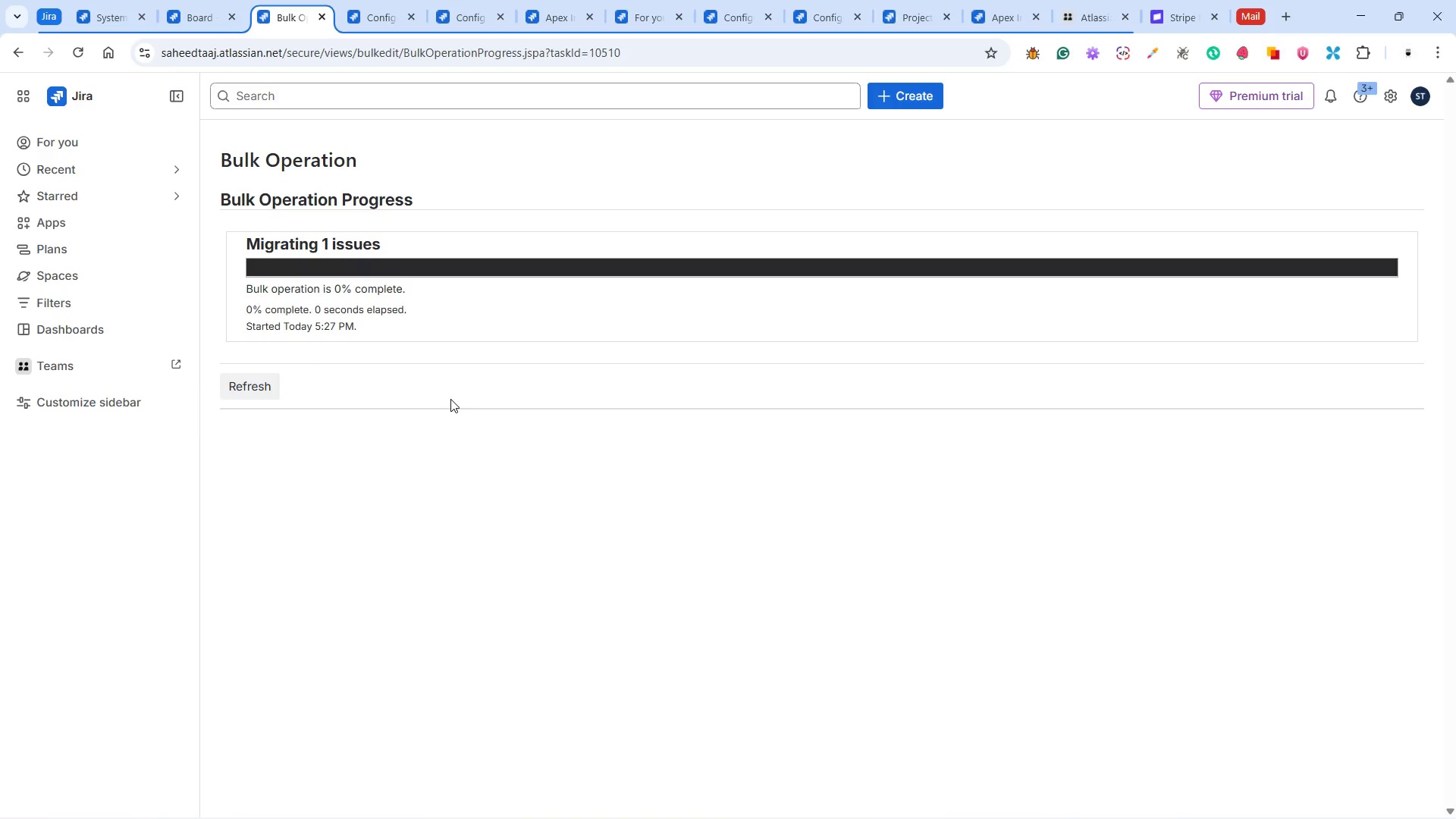 
wait(13.03)
 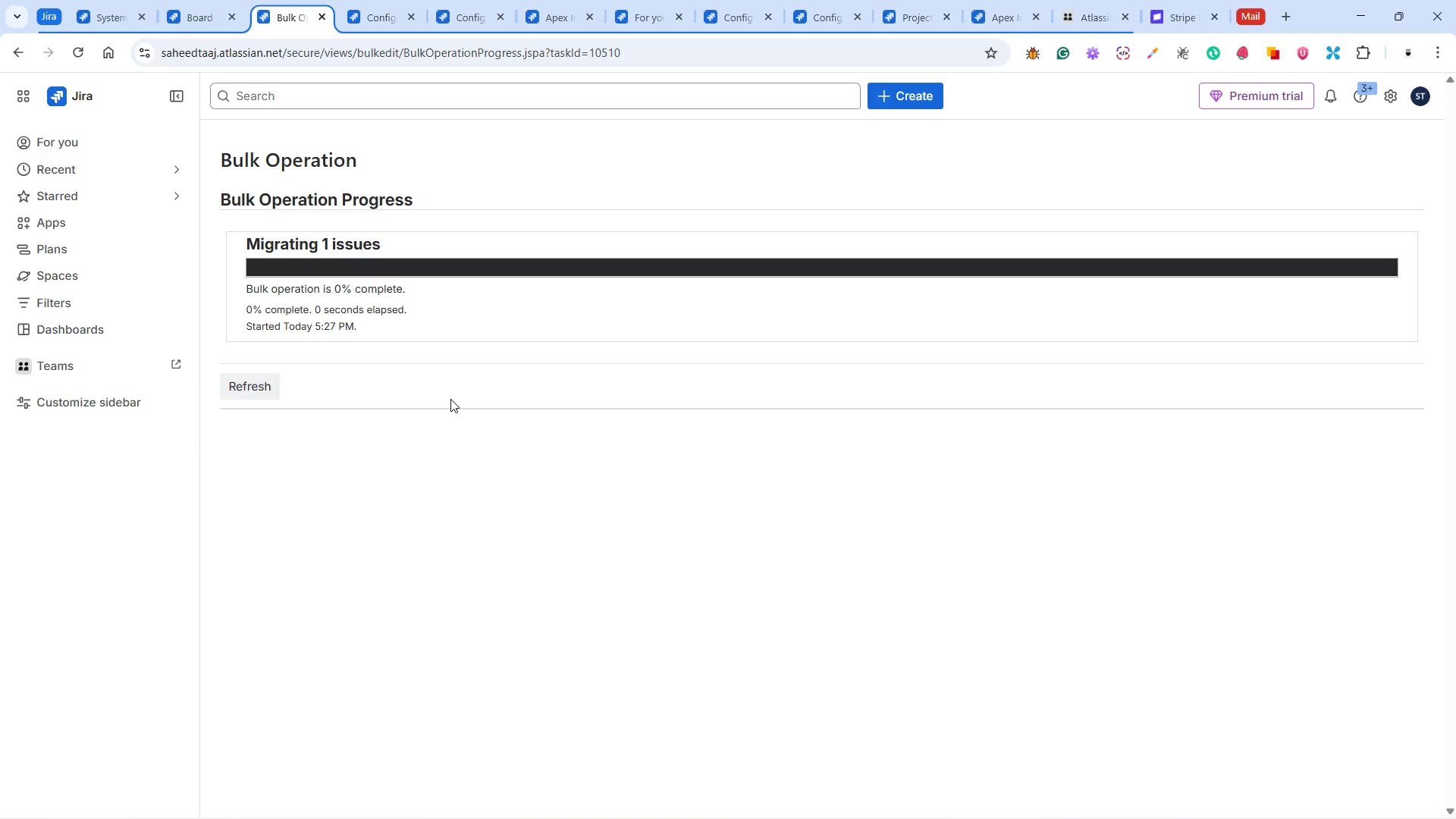 
left_click([262, 400])
 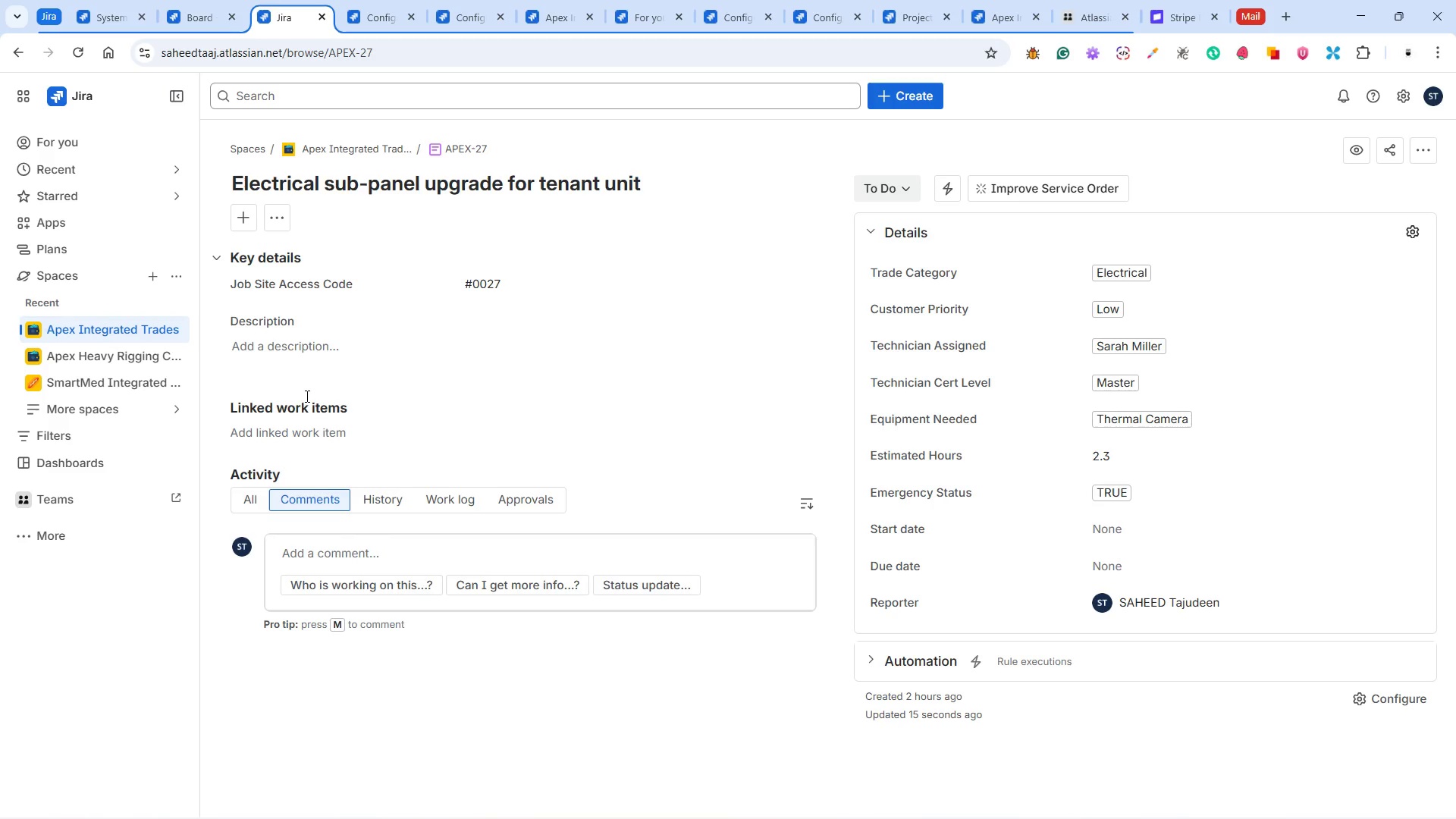 
wait(6.62)
 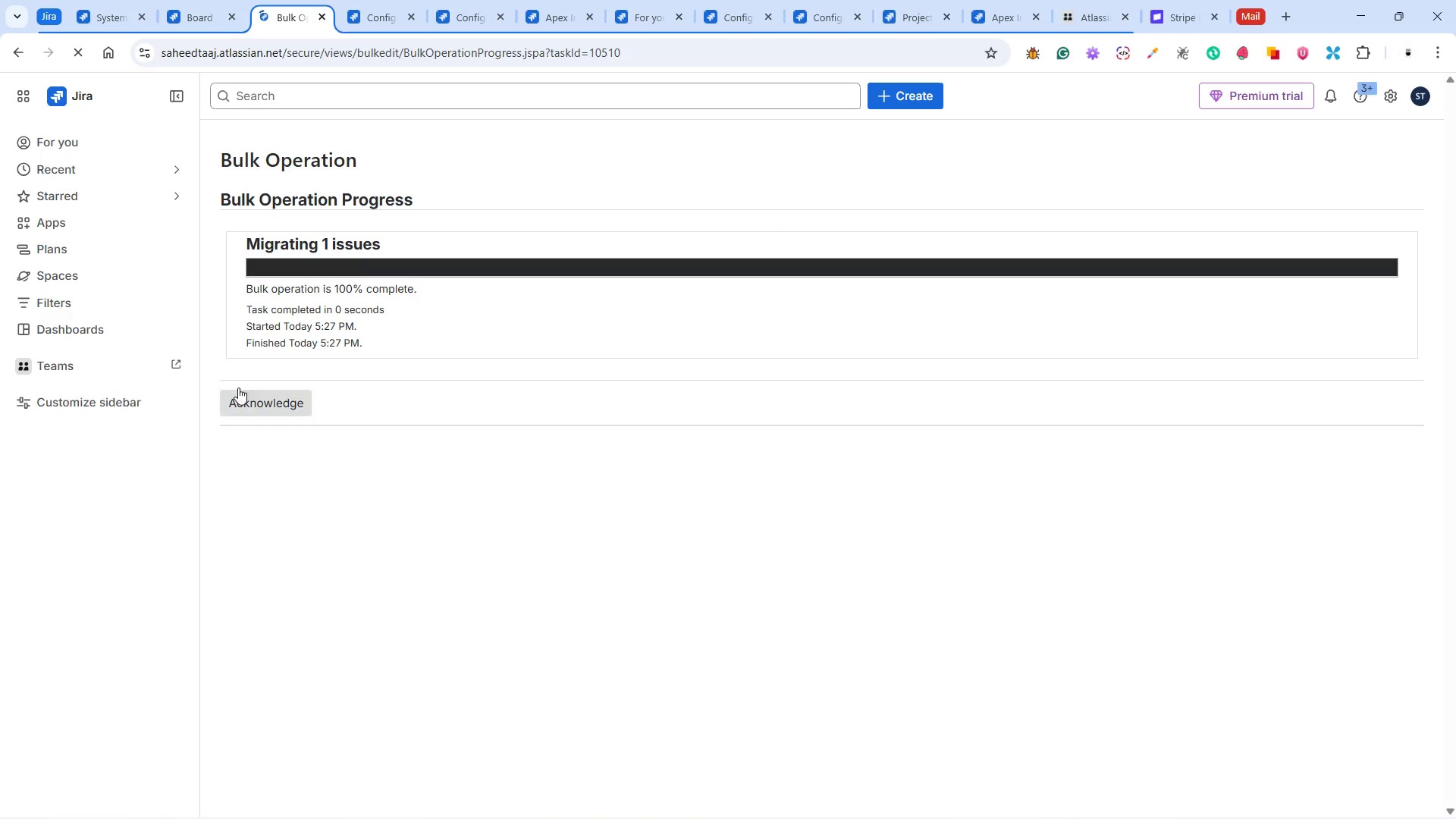 
left_click([411, 50])
 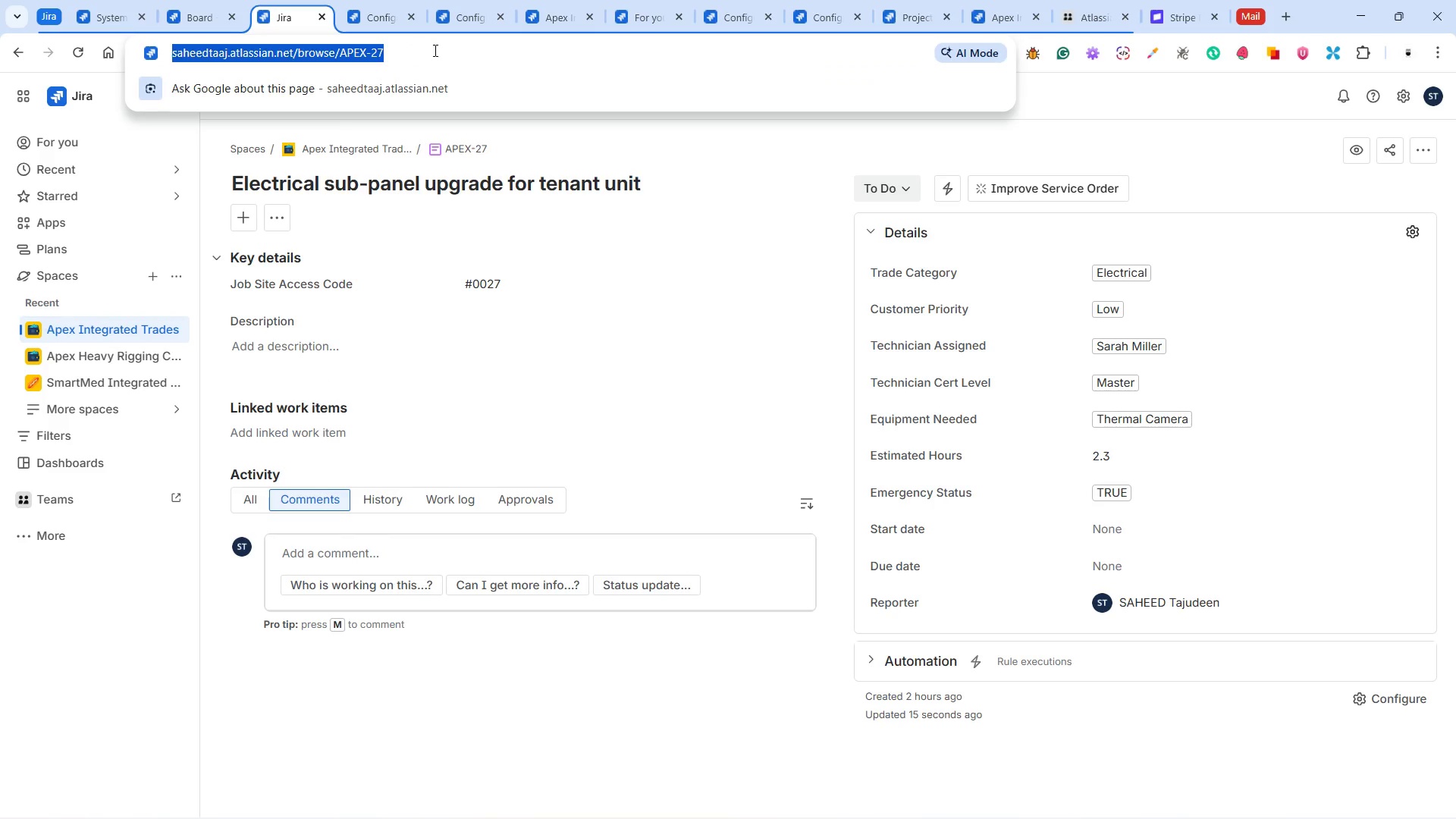 
left_click([437, 50])
 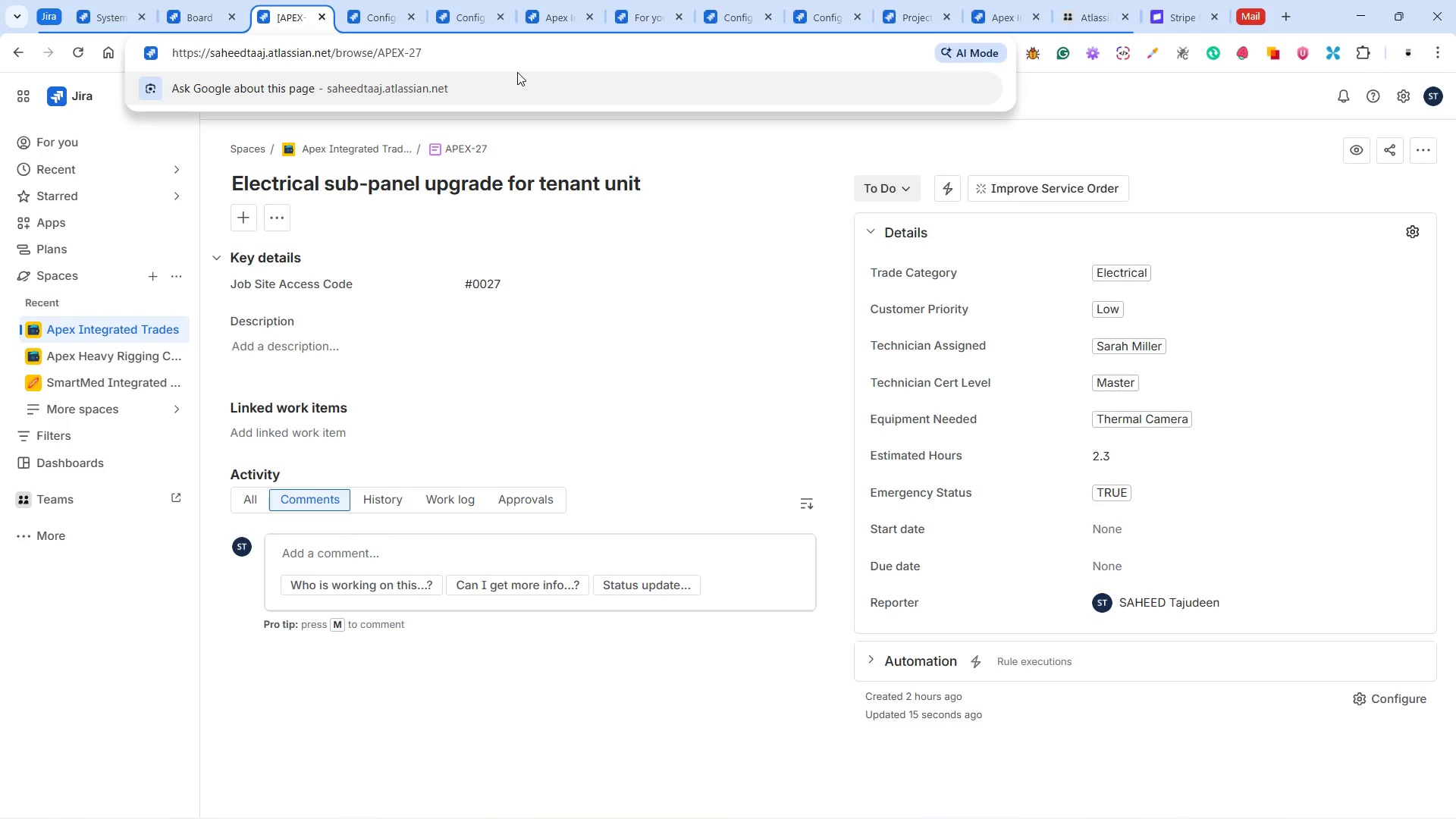 
key(Backspace)
 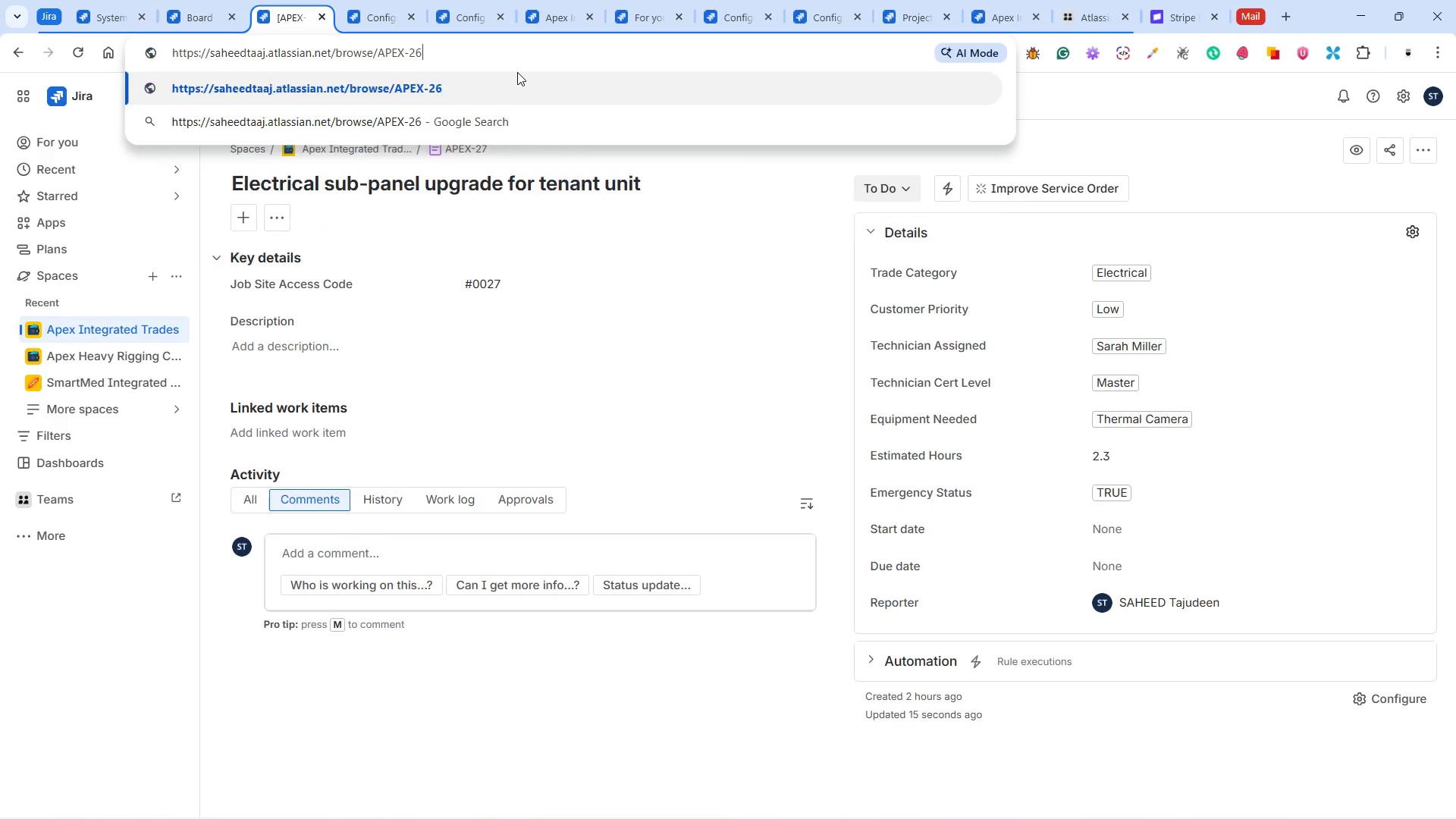 
key(6)
 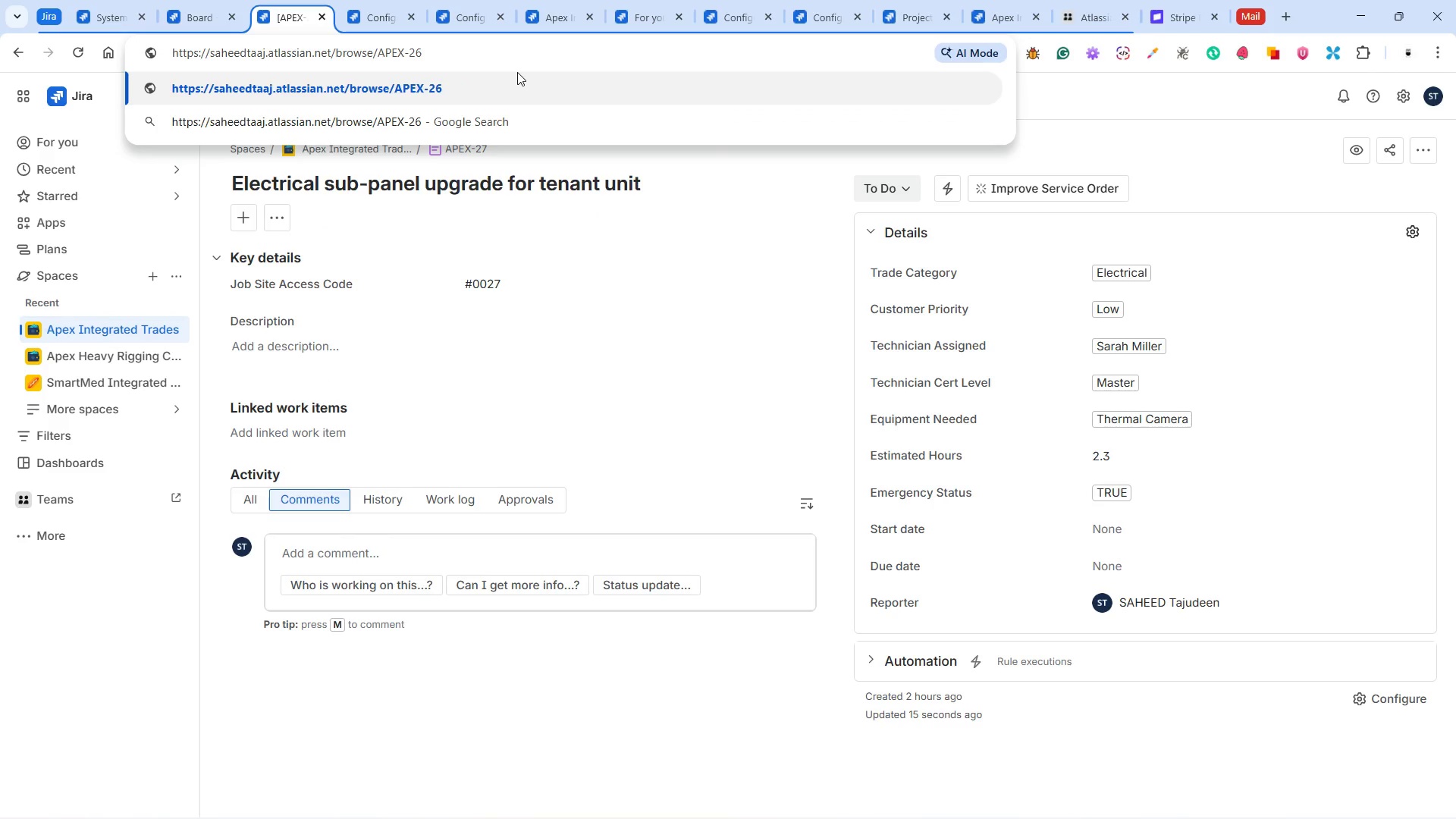 
key(Enter)
 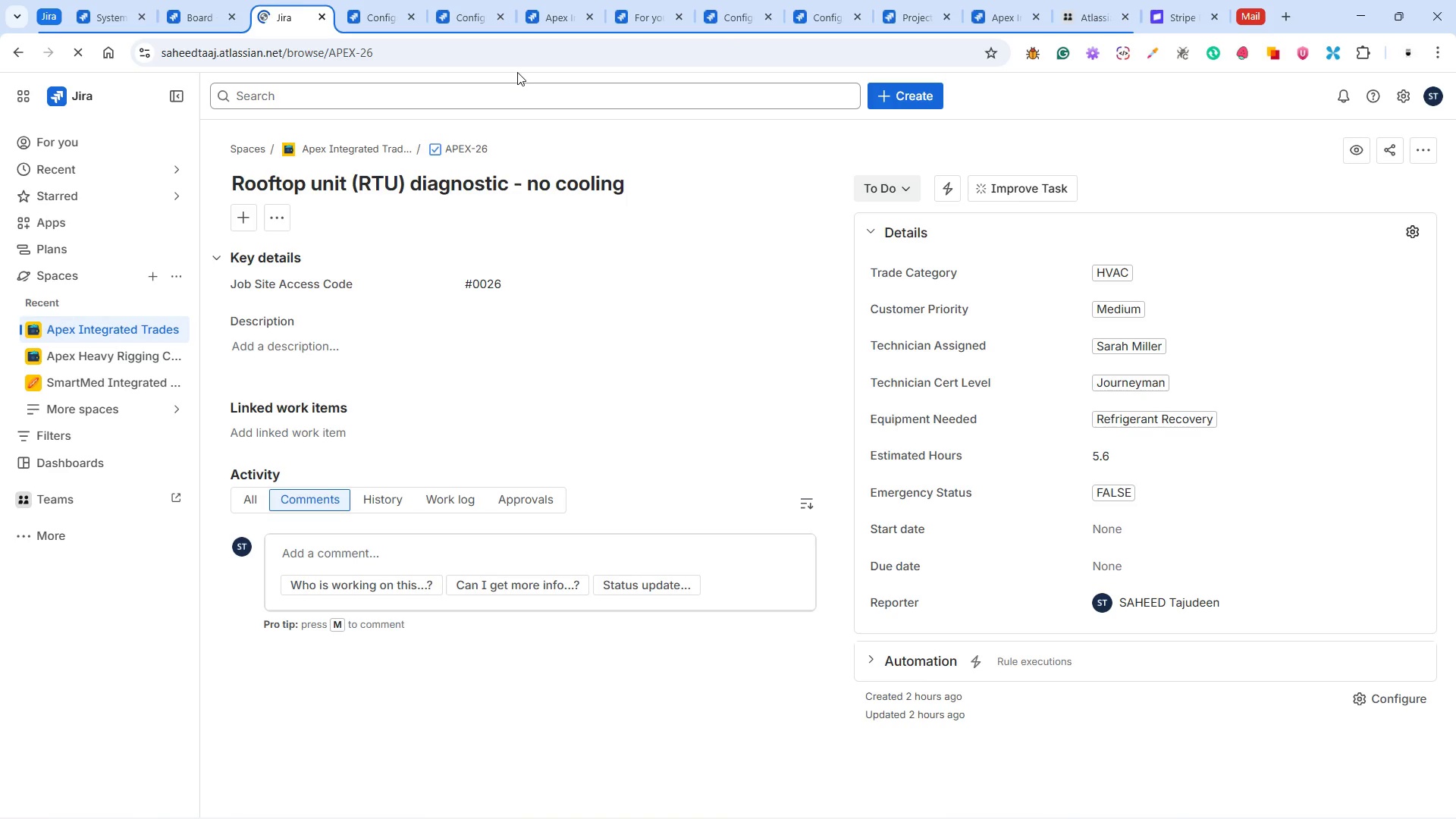 
double_click([440, 151])
 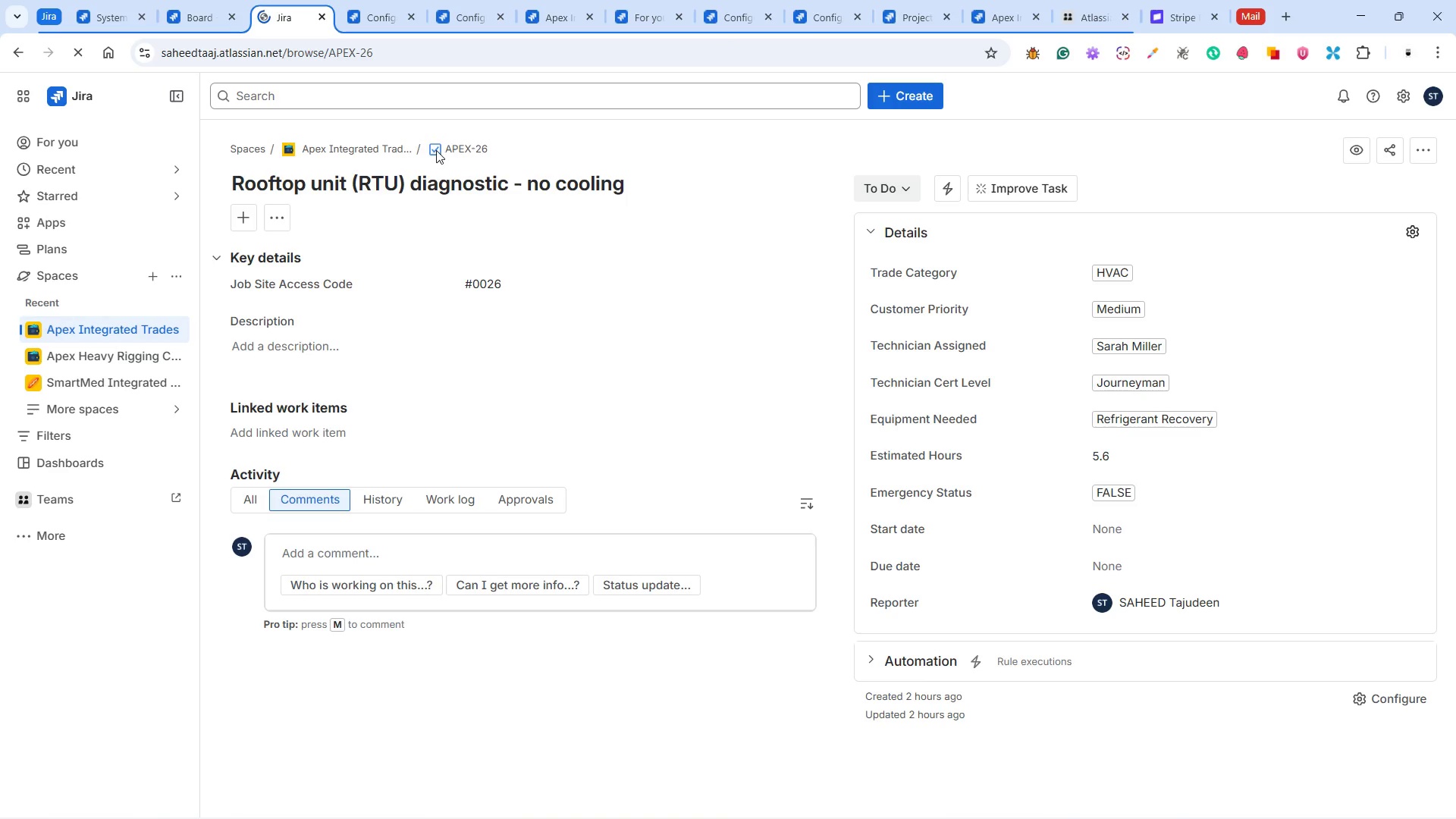 
left_click([436, 150])
 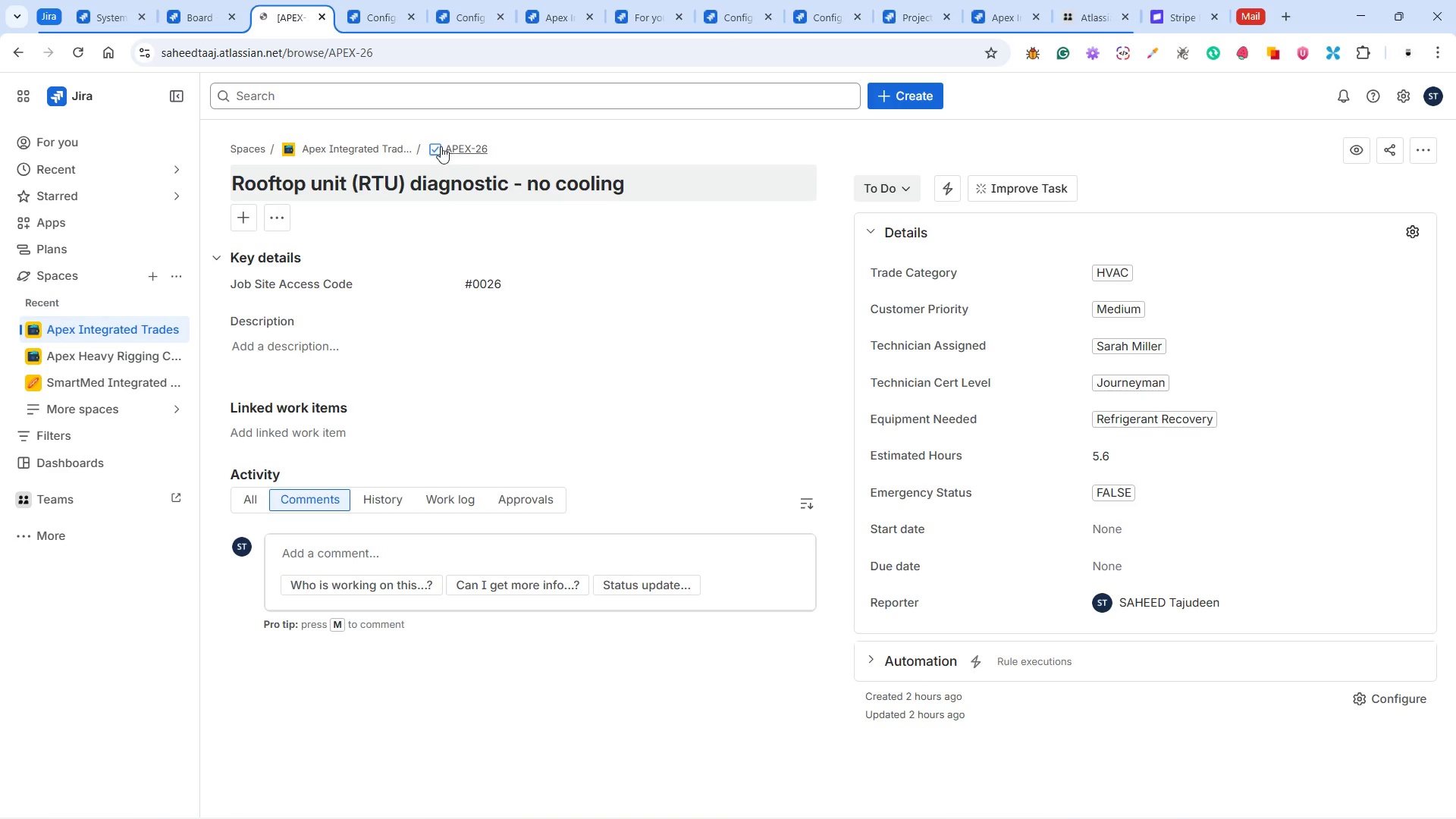 
left_click([438, 152])
 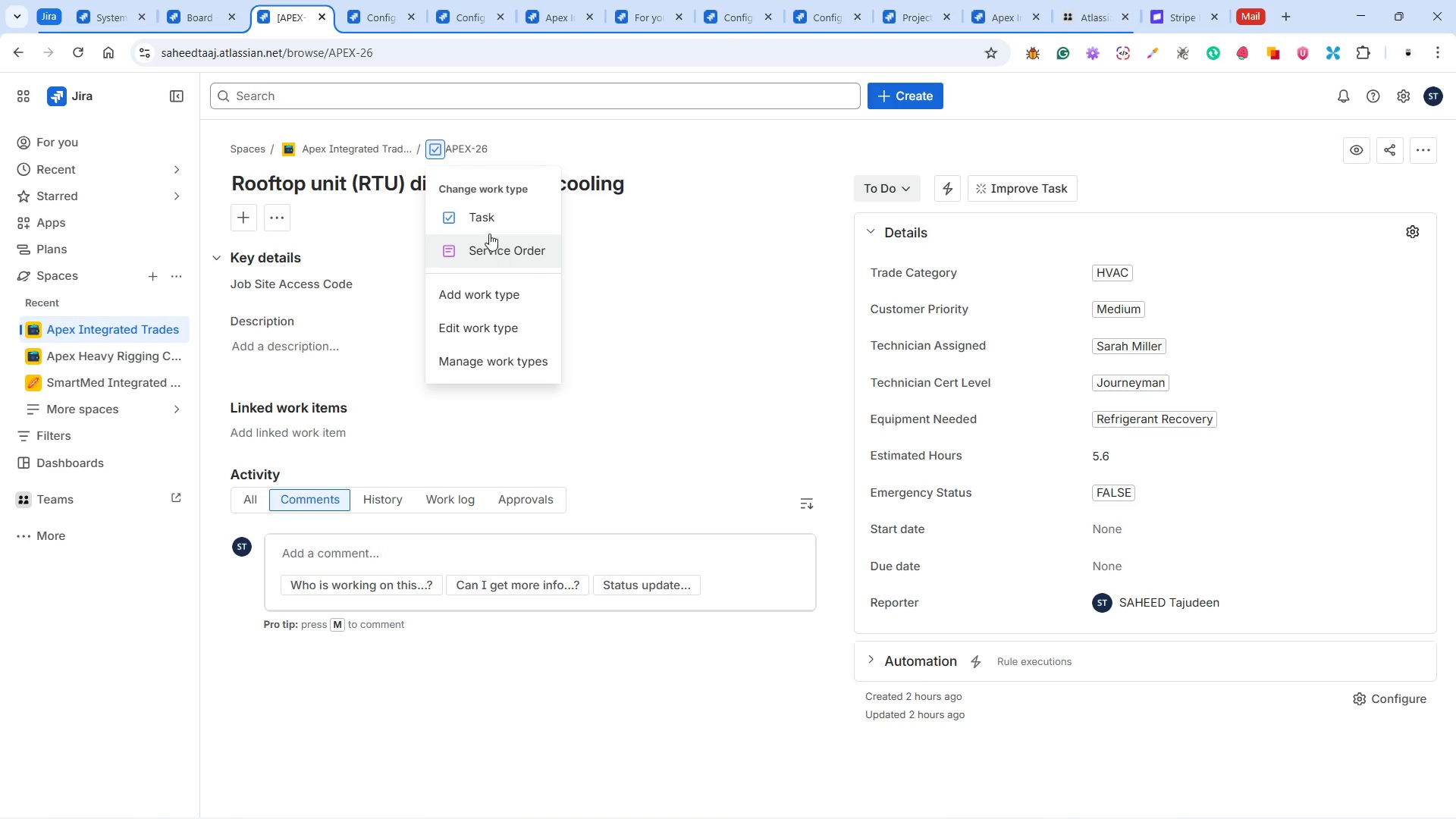 
left_click([486, 250])
 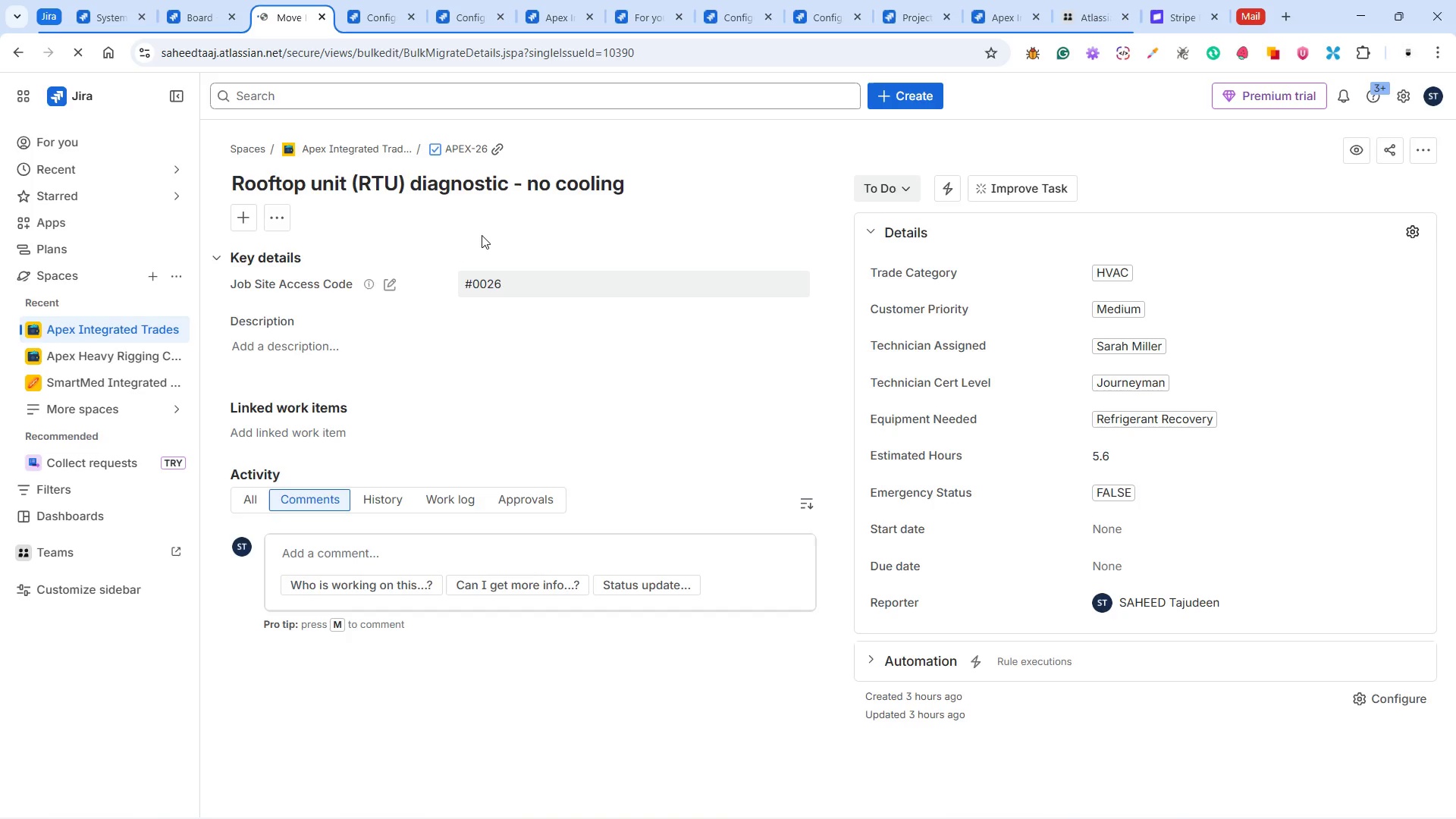 
wait(6.77)
 